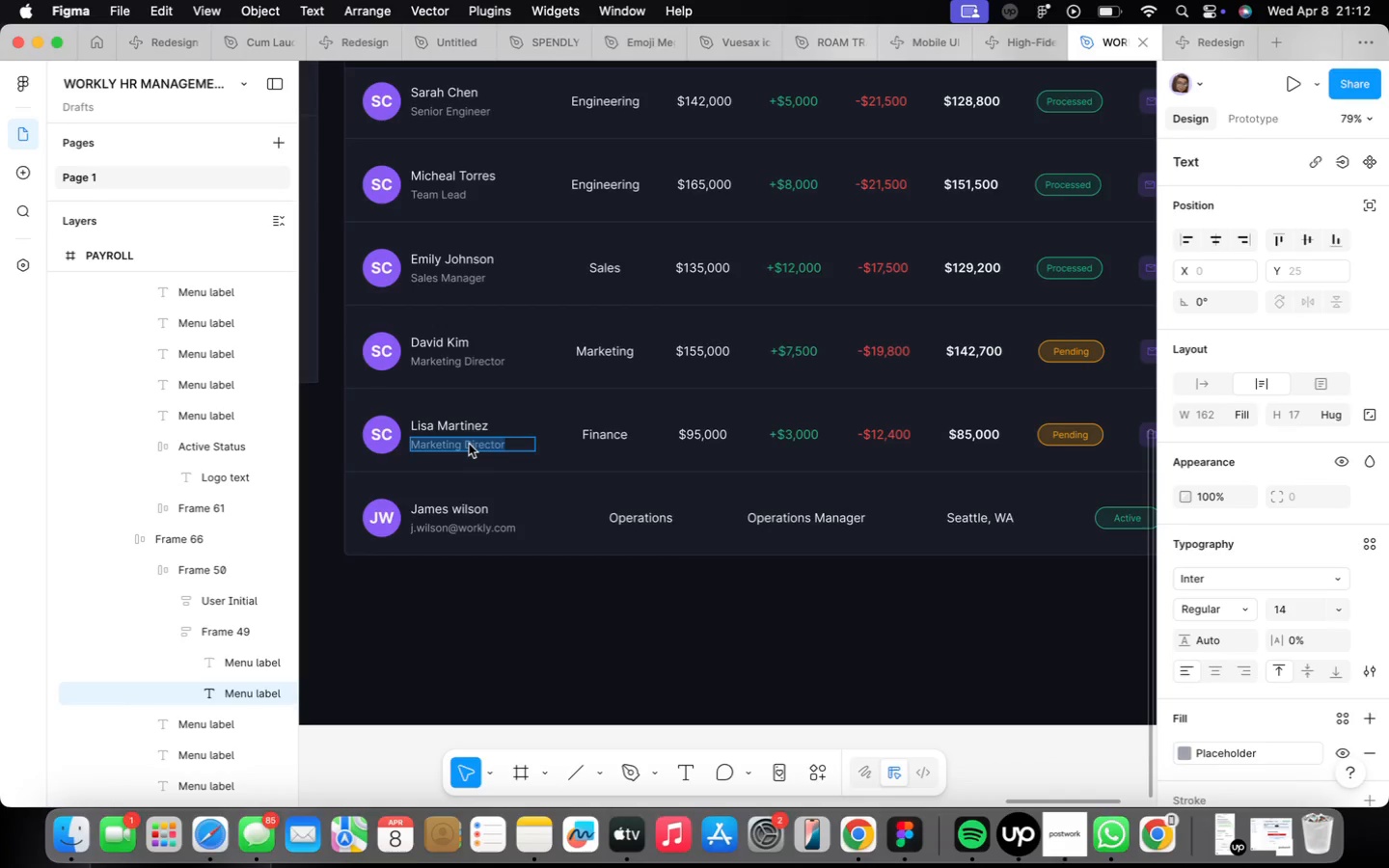 
type(Financial Analyst)
 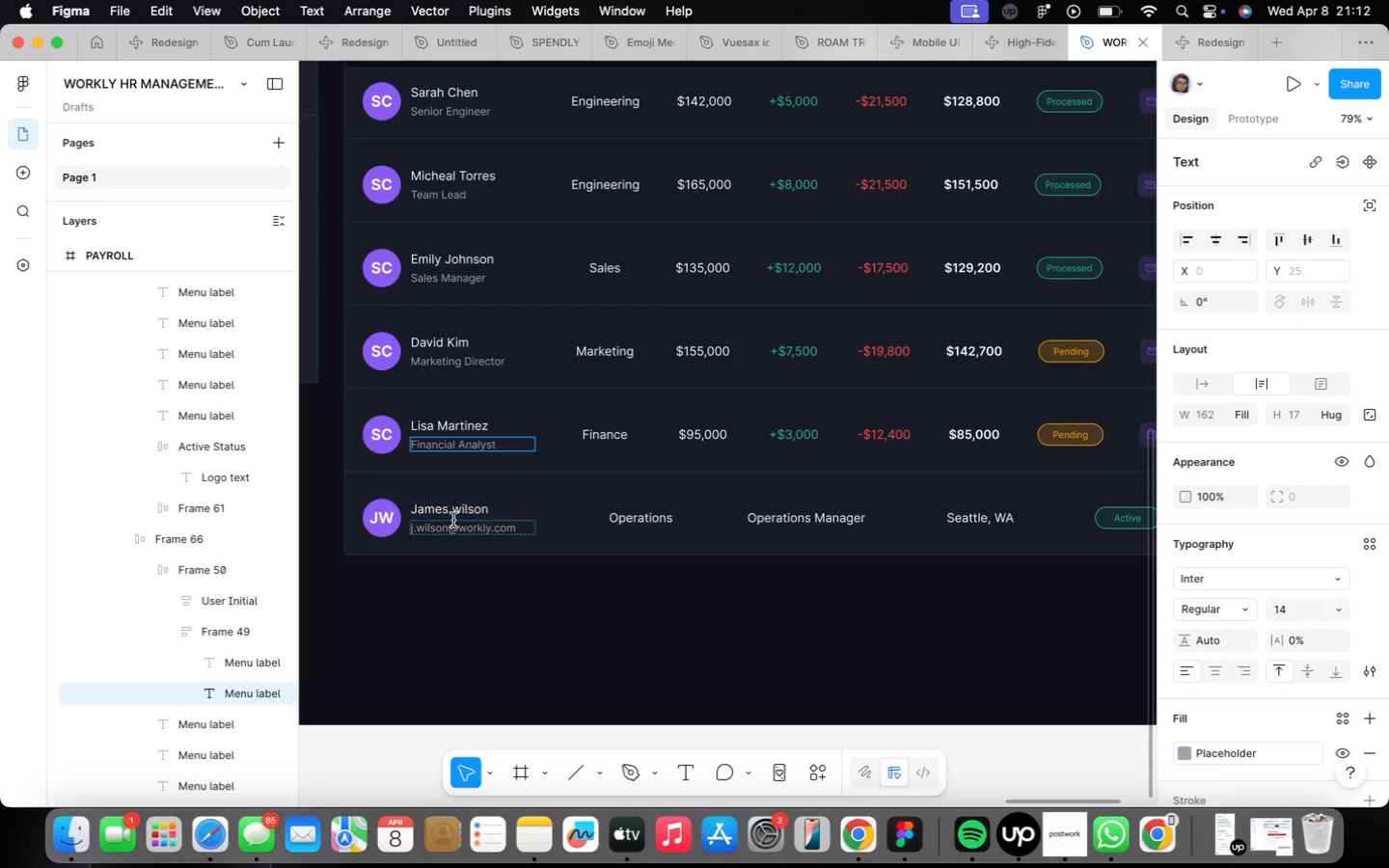 
double_click([473, 509])
 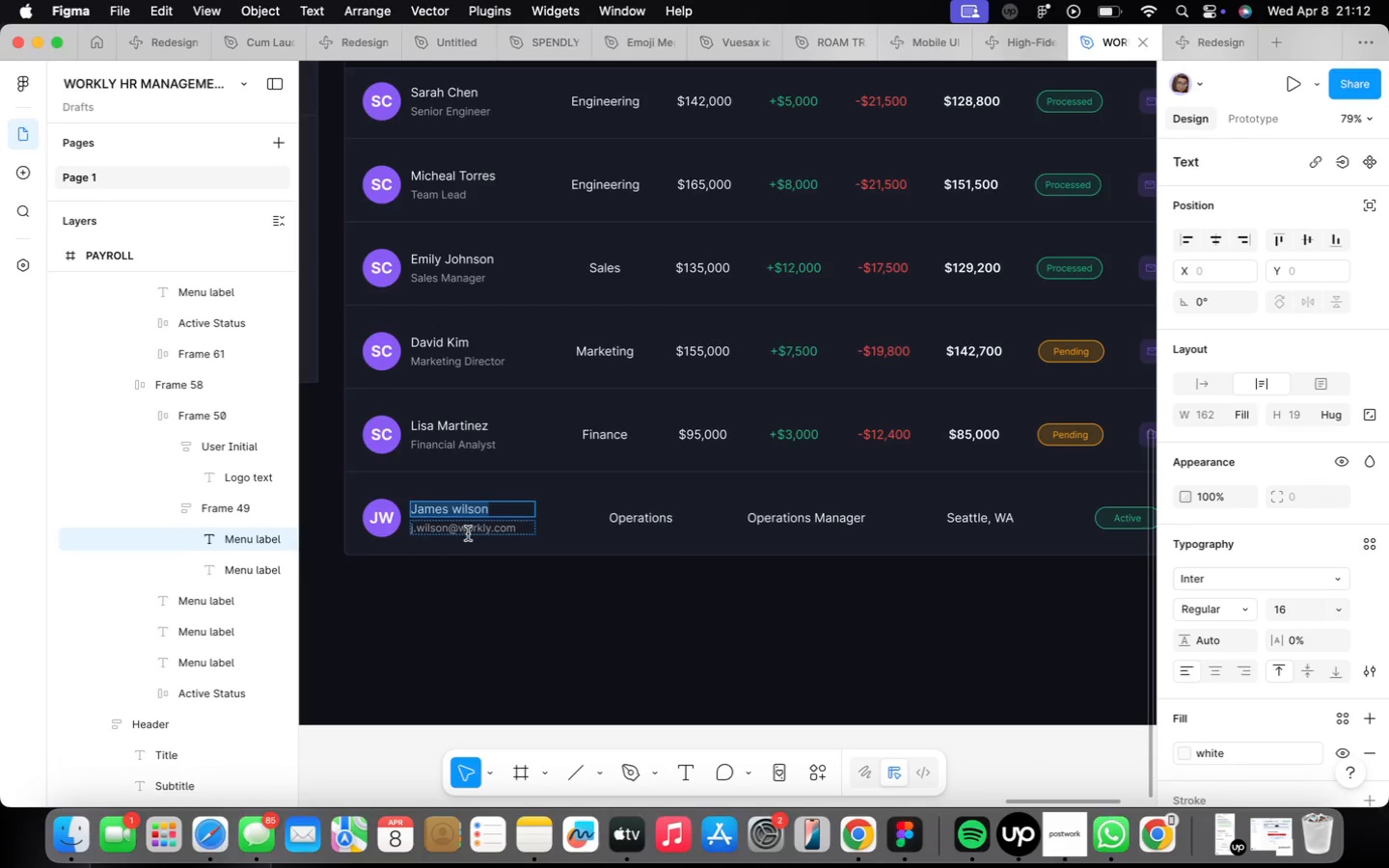 
type(Operations Manager)
 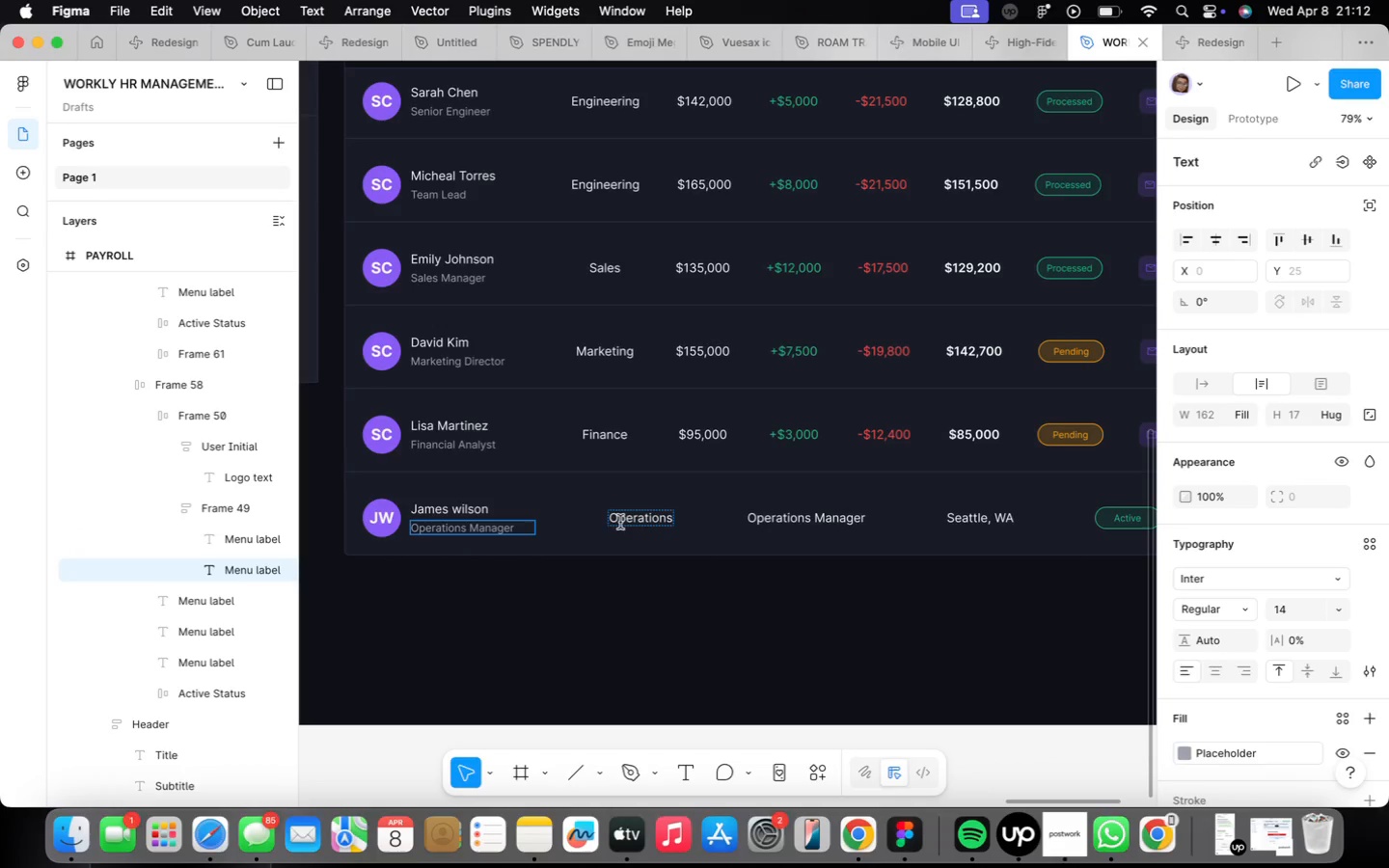 
left_click([615, 587])
 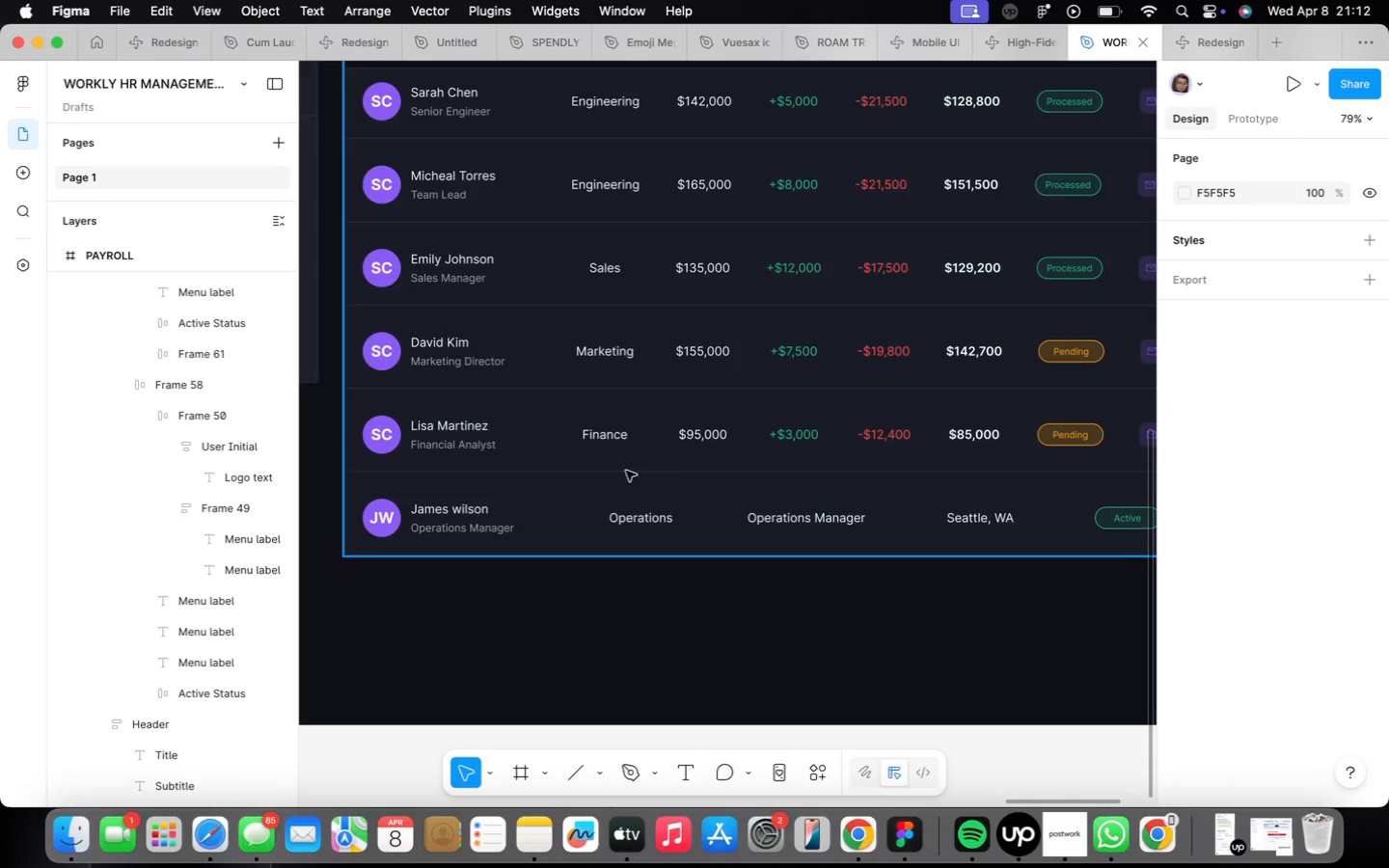 
double_click([624, 460])
 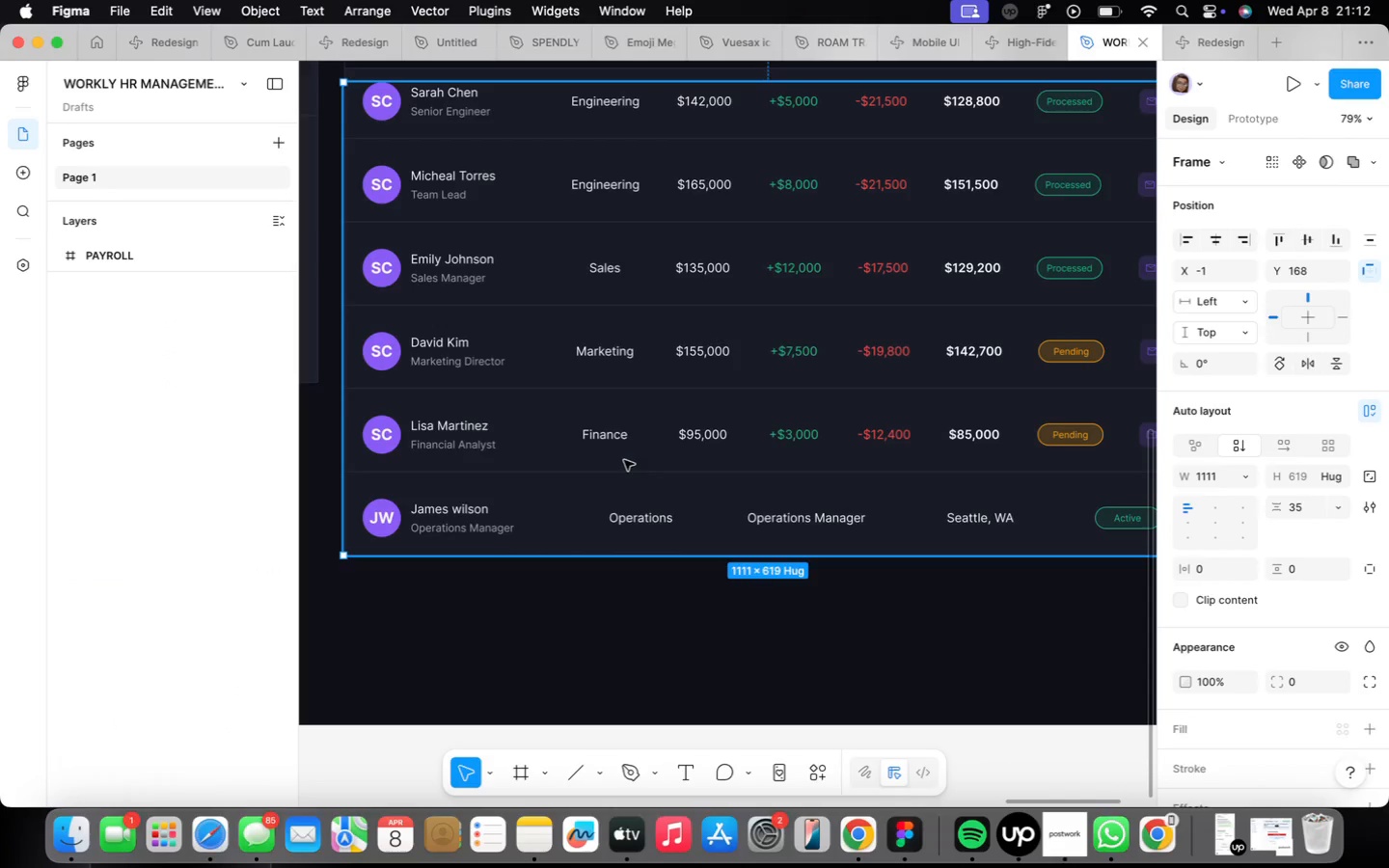 
triple_click([624, 460])
 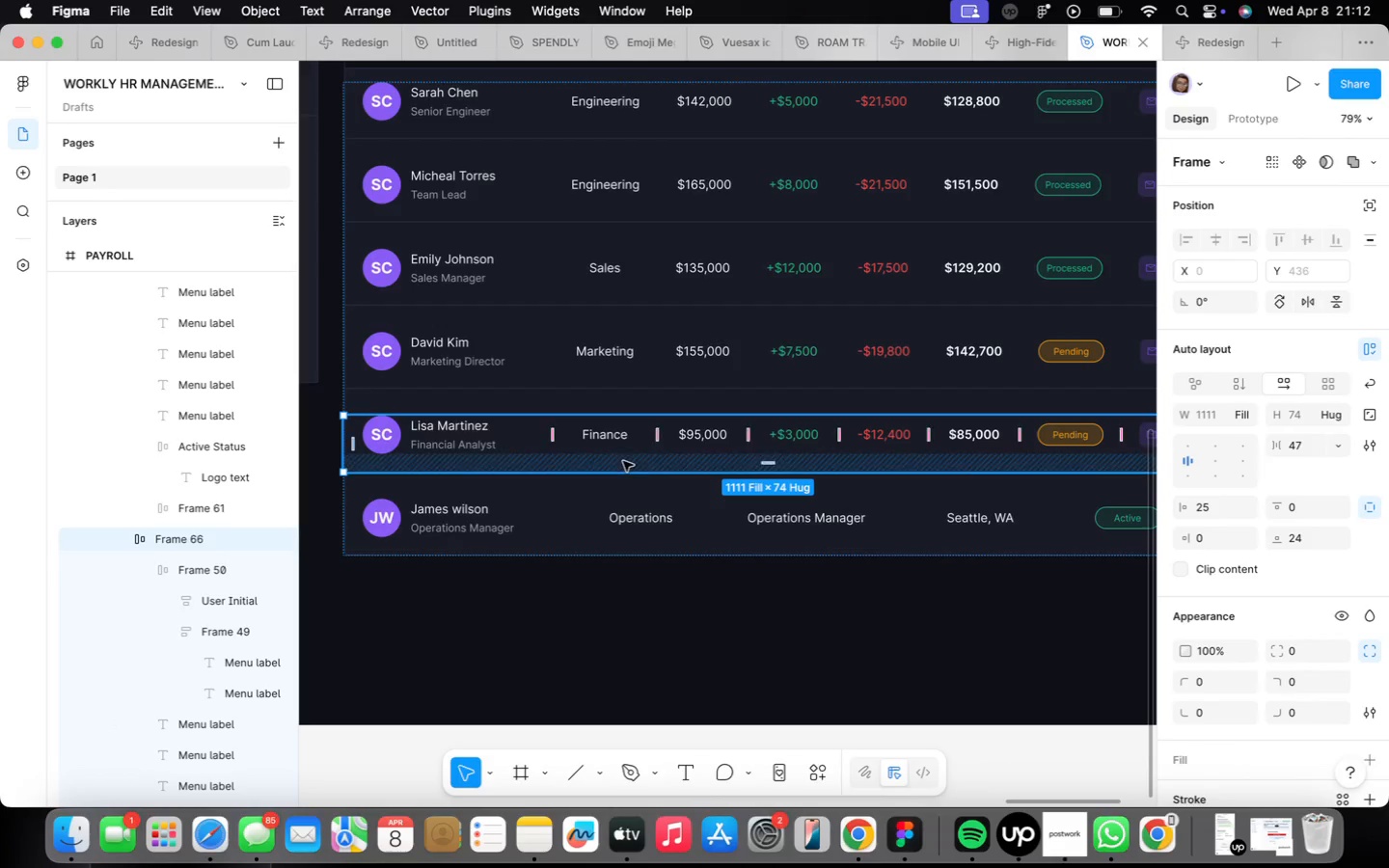 
right_click([624, 461])
 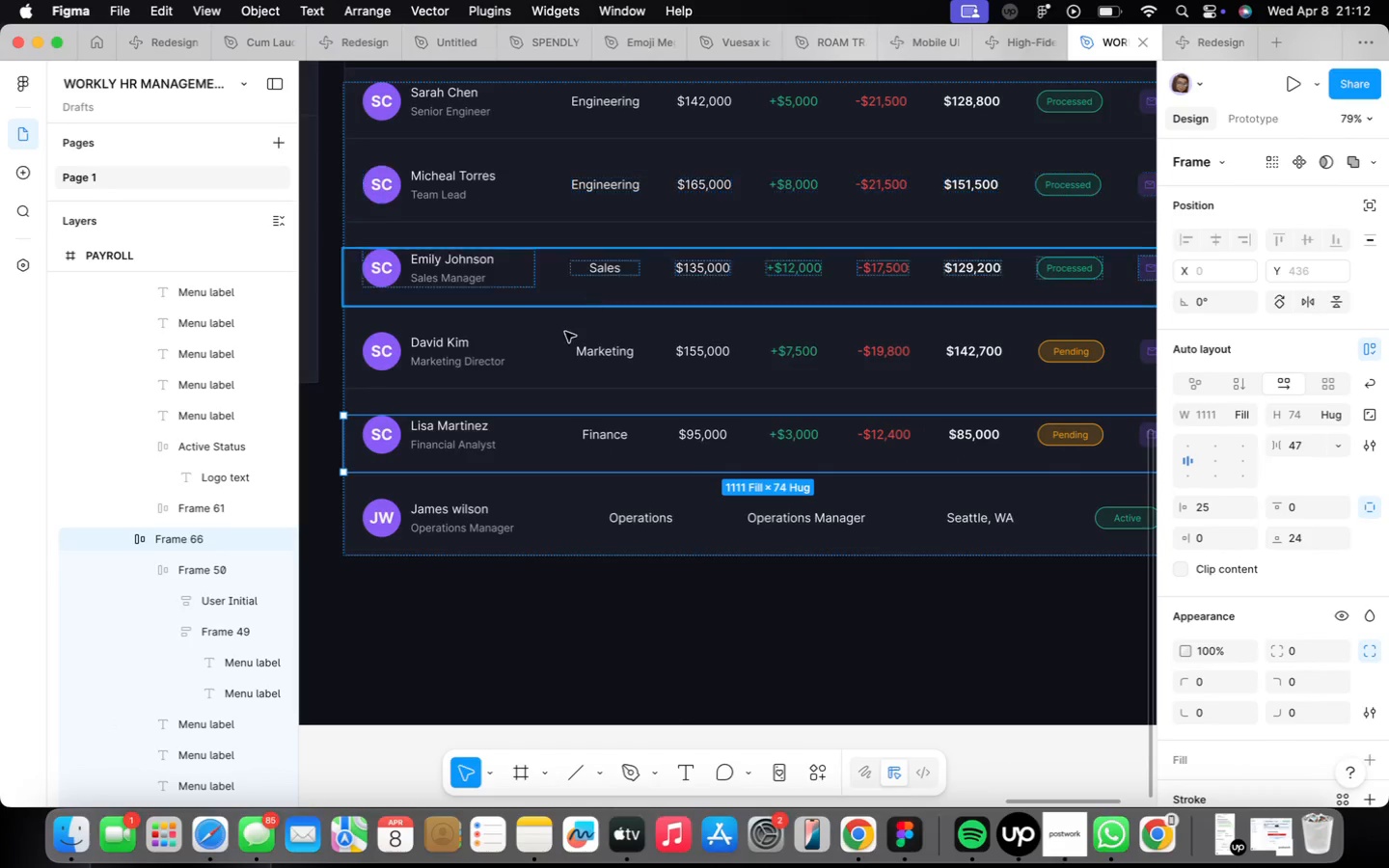 
left_click([512, 534])
 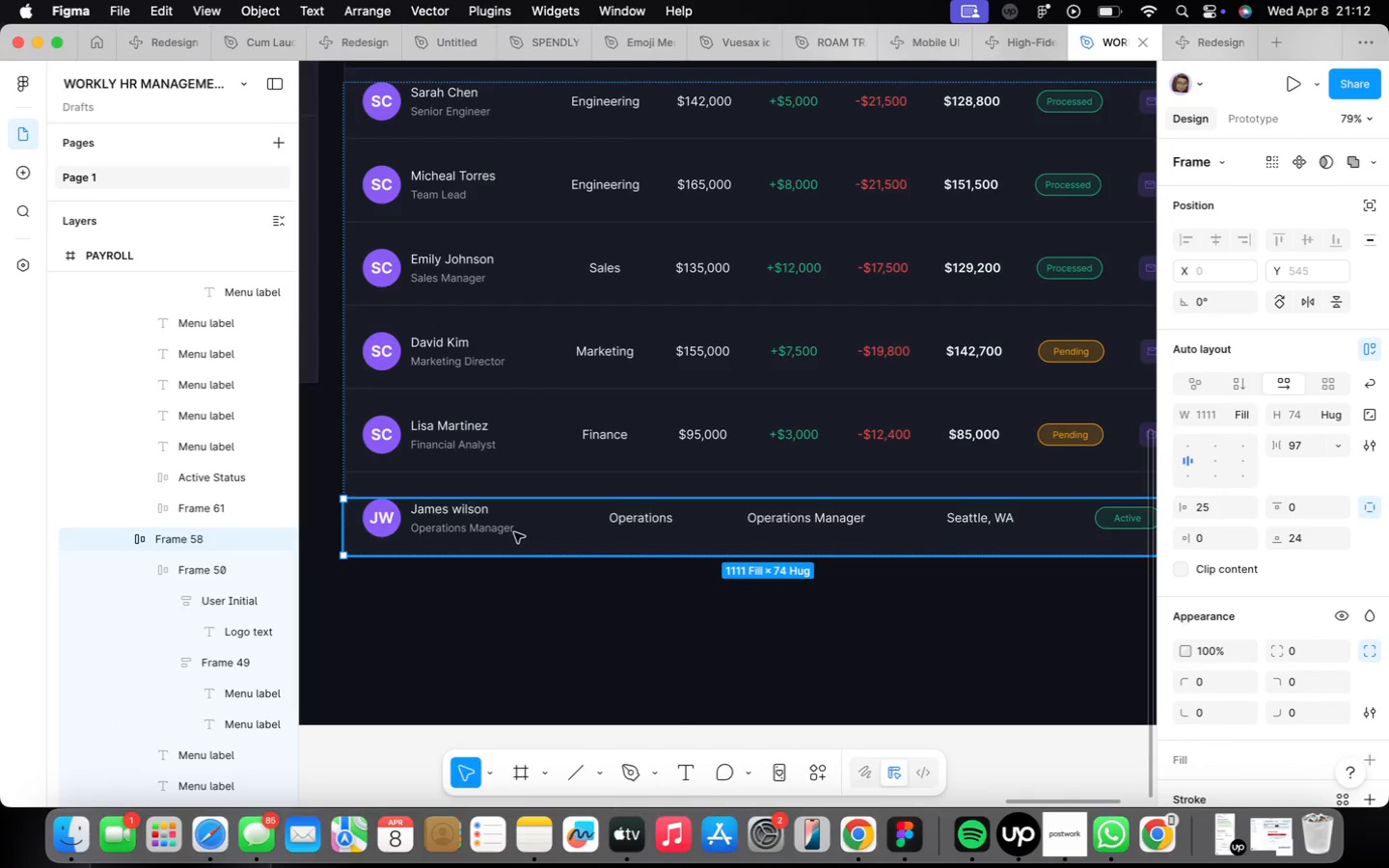 
right_click([514, 531])
 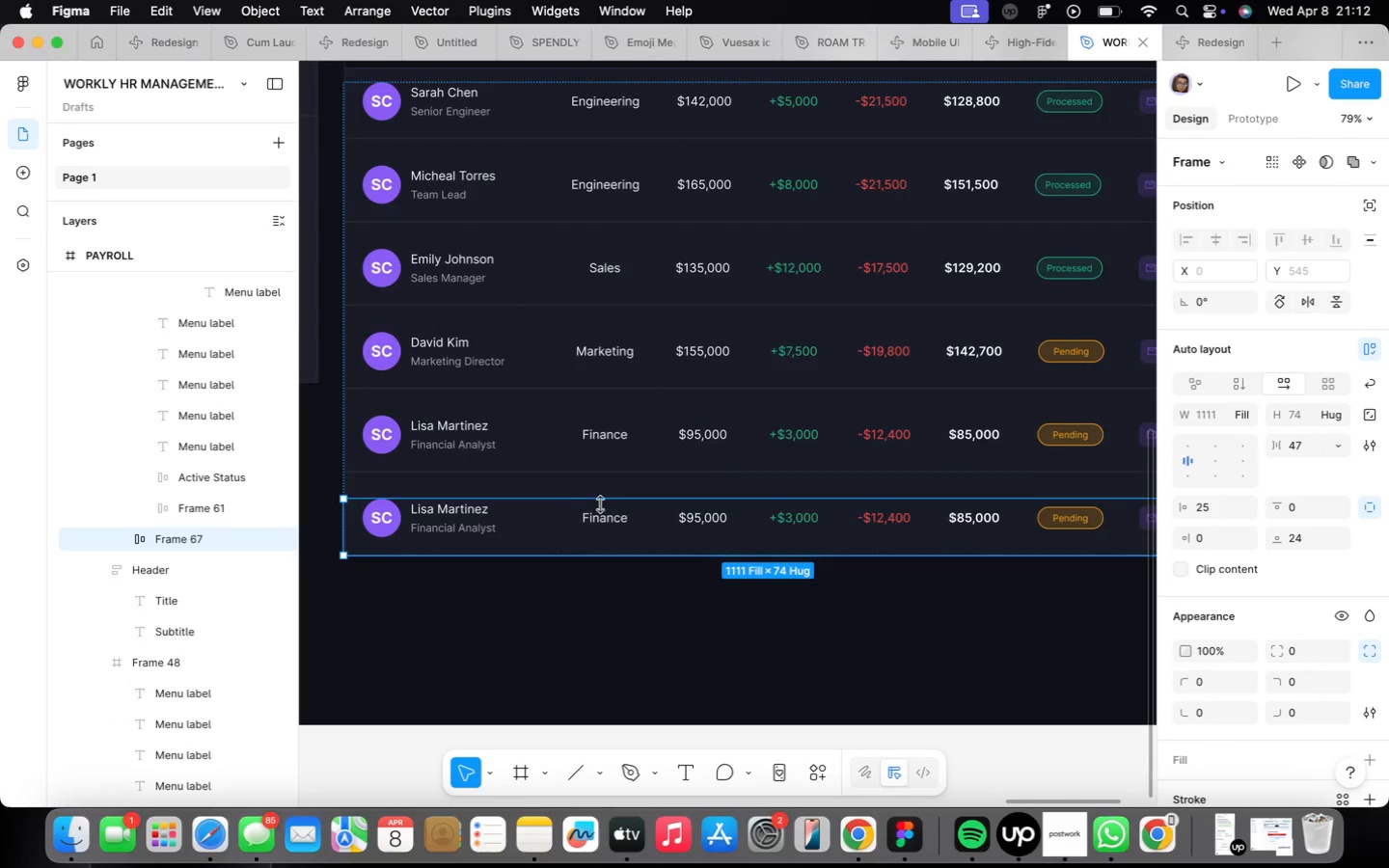 
double_click([603, 514])
 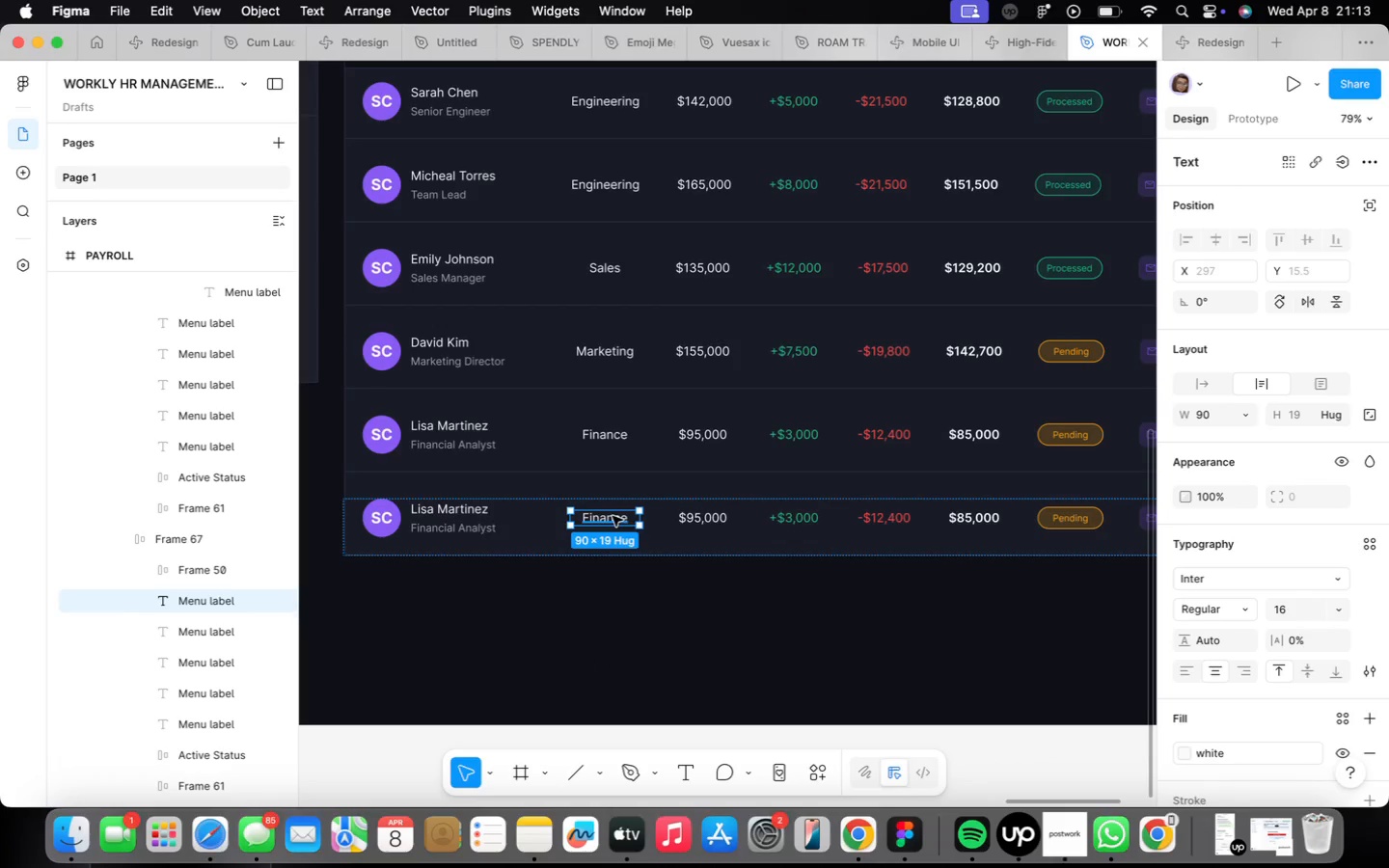 
wait(6.49)
 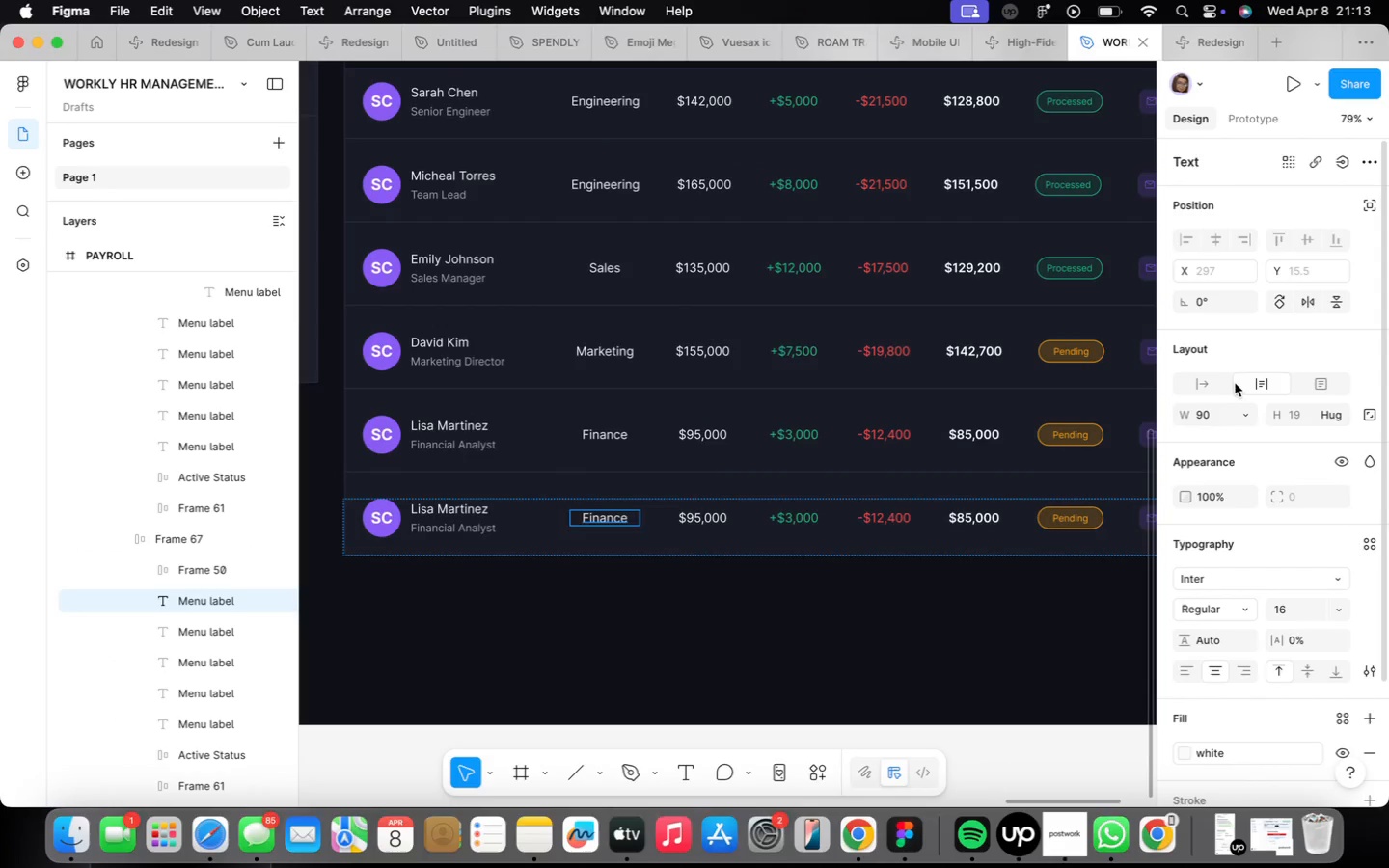 
left_click([1212, 379])
 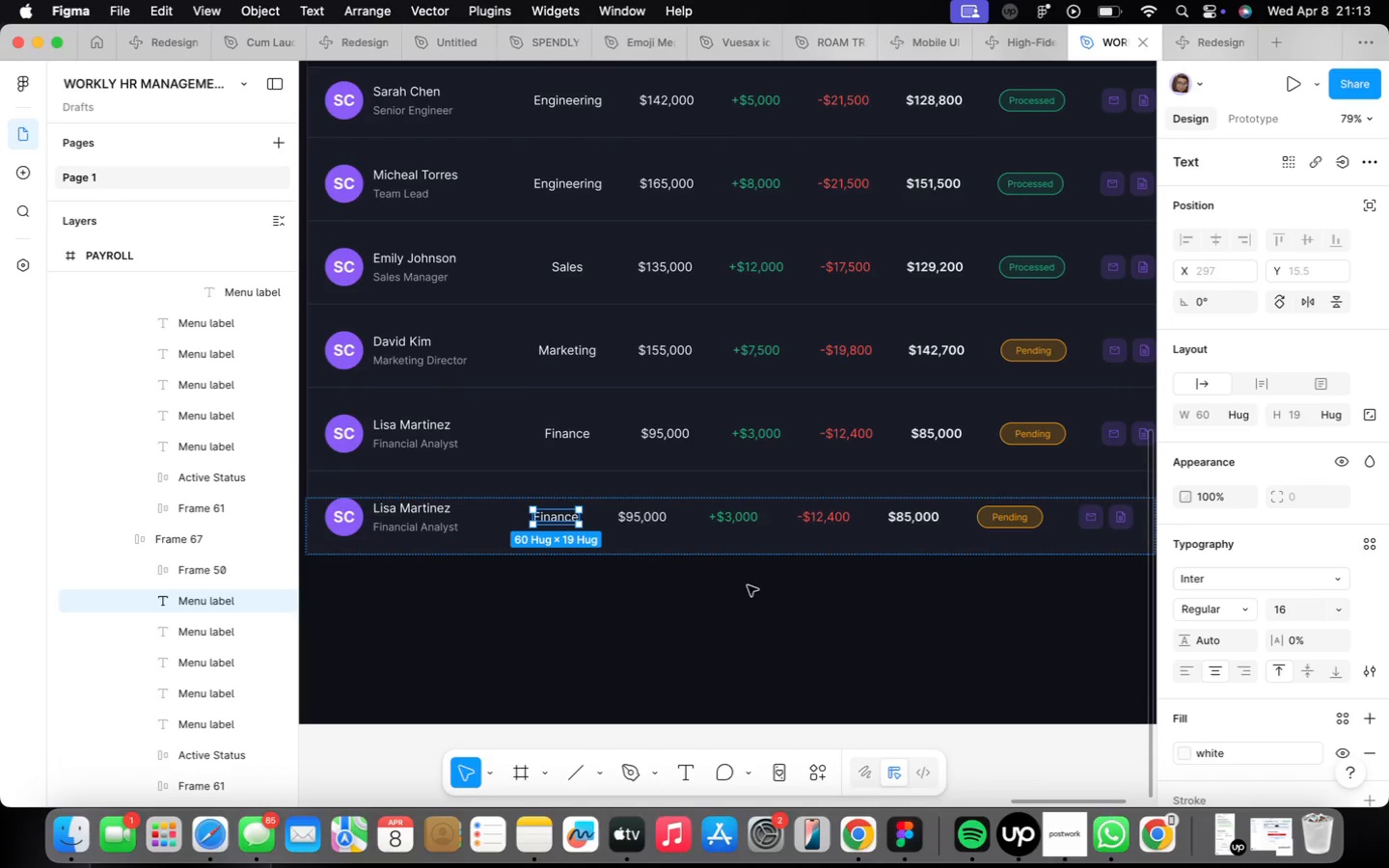 
key(Meta+CommandLeft)
 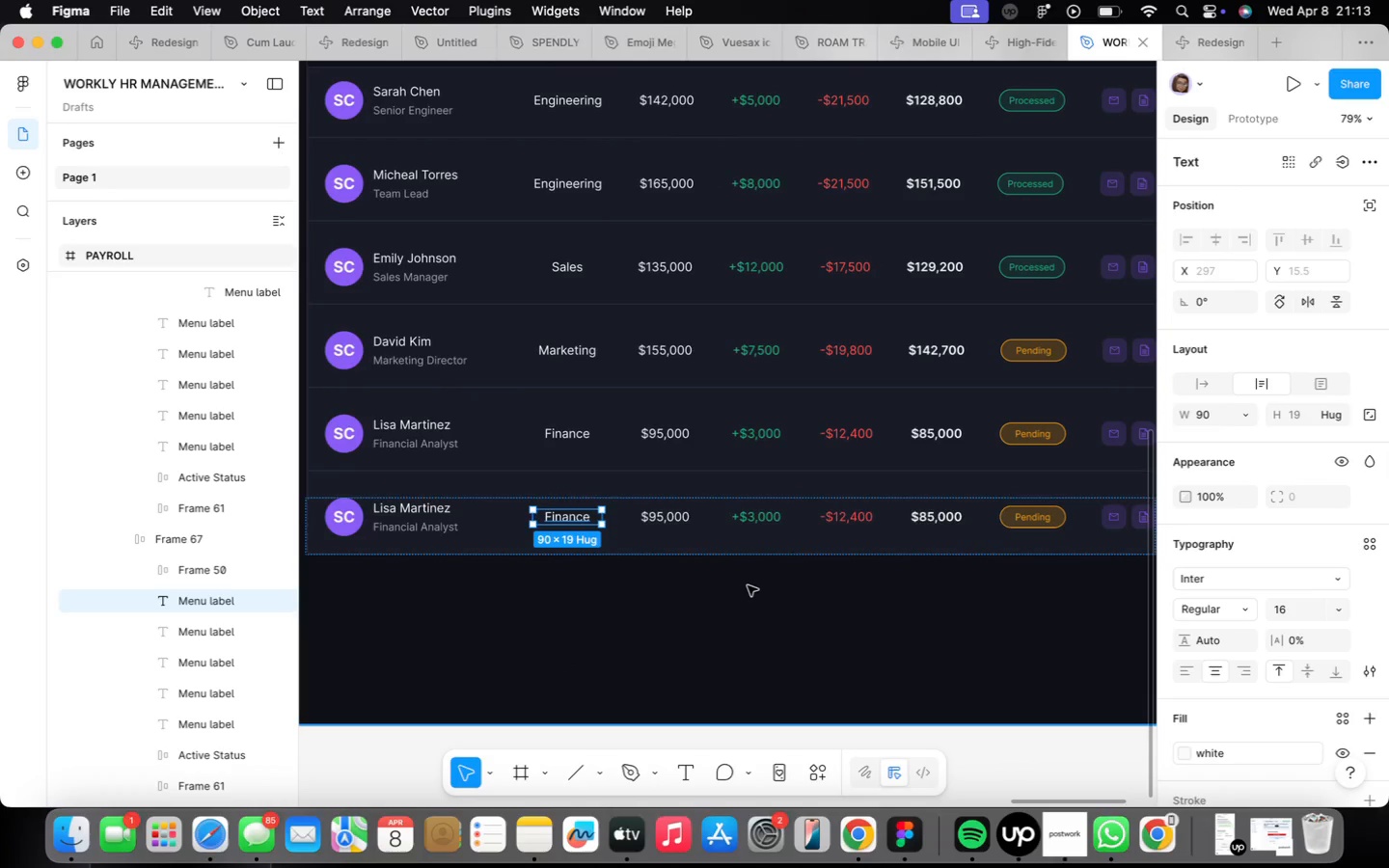 
key(Meta+Z)
 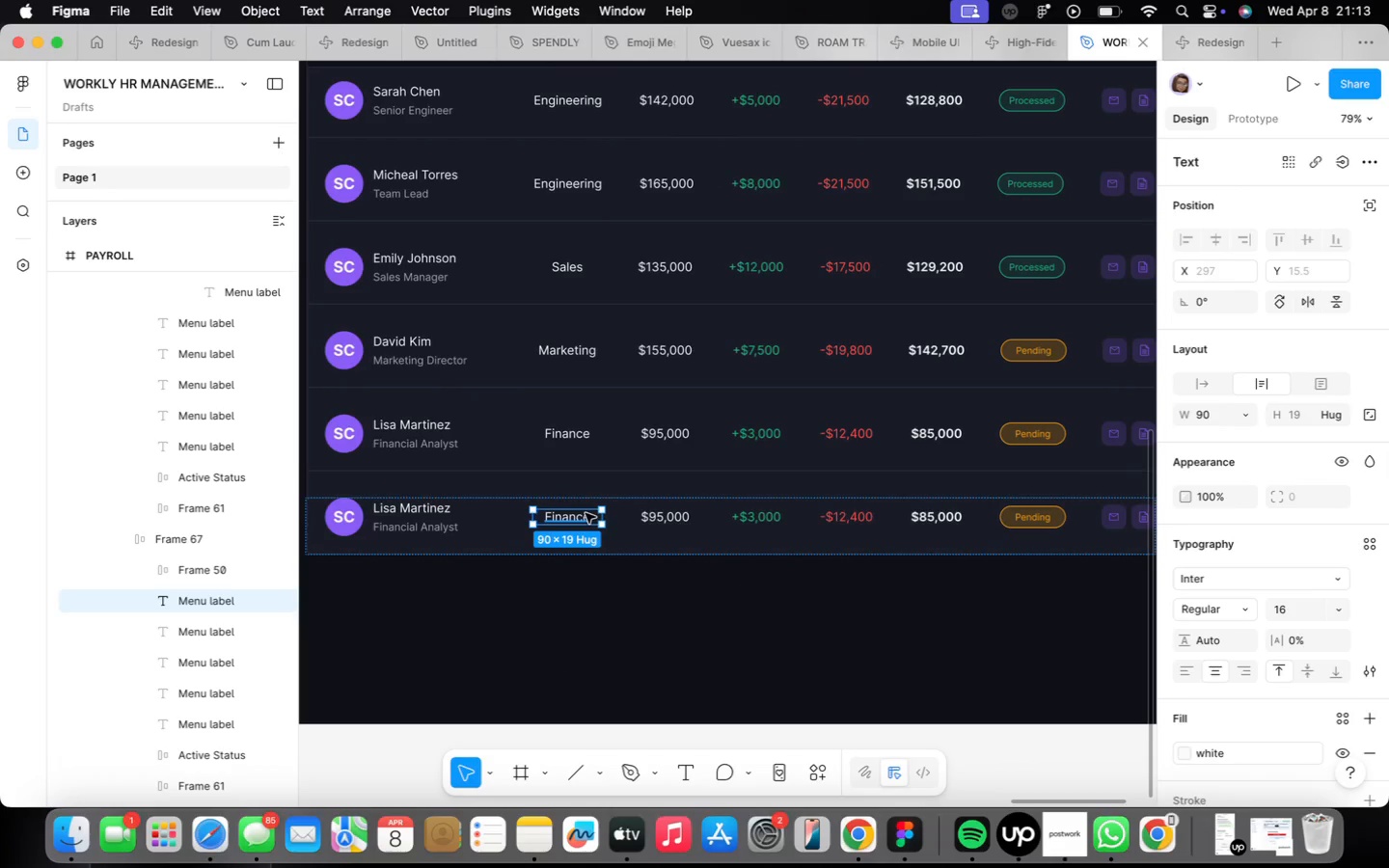 
double_click([586, 515])
 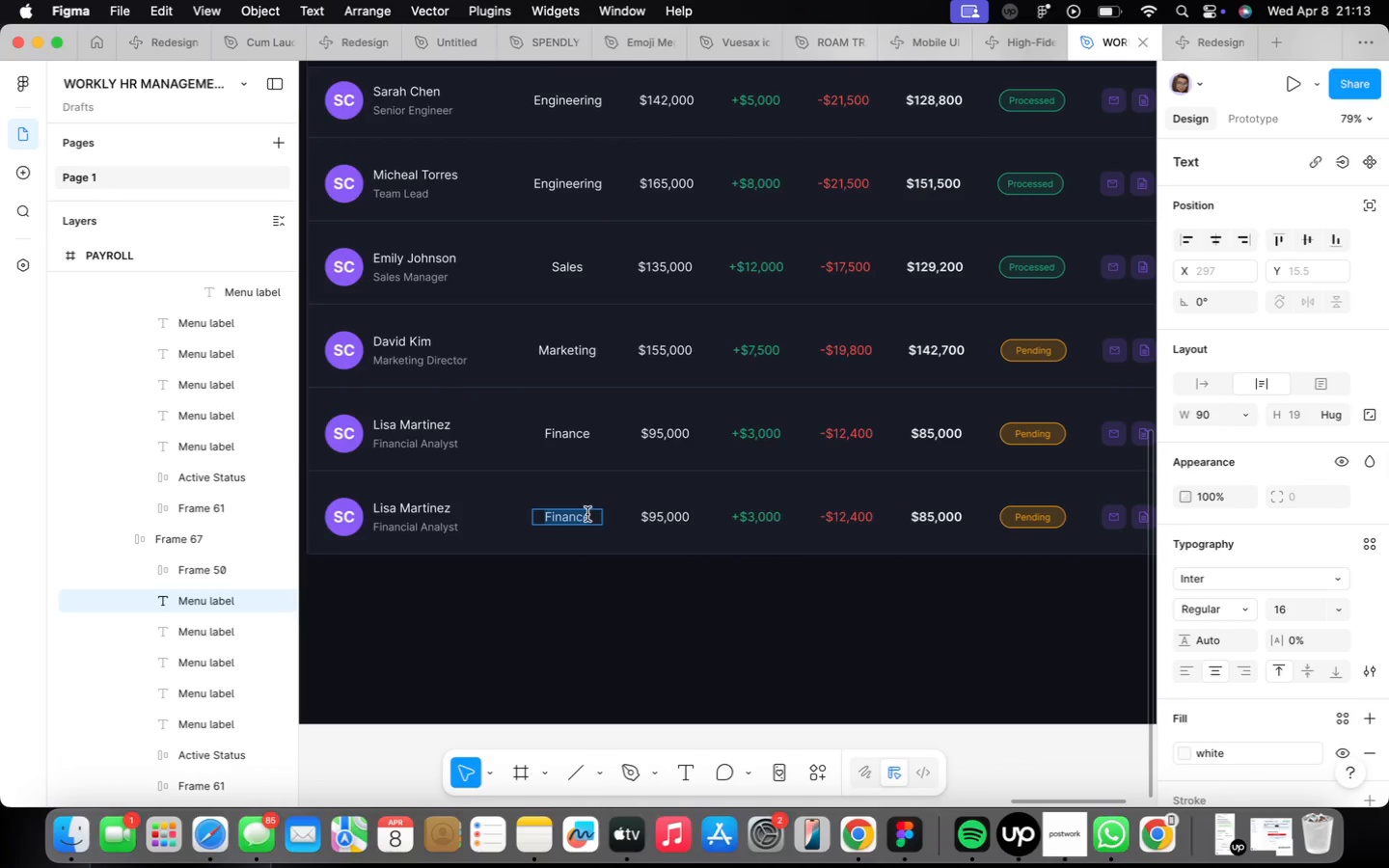 
type(Opera)
 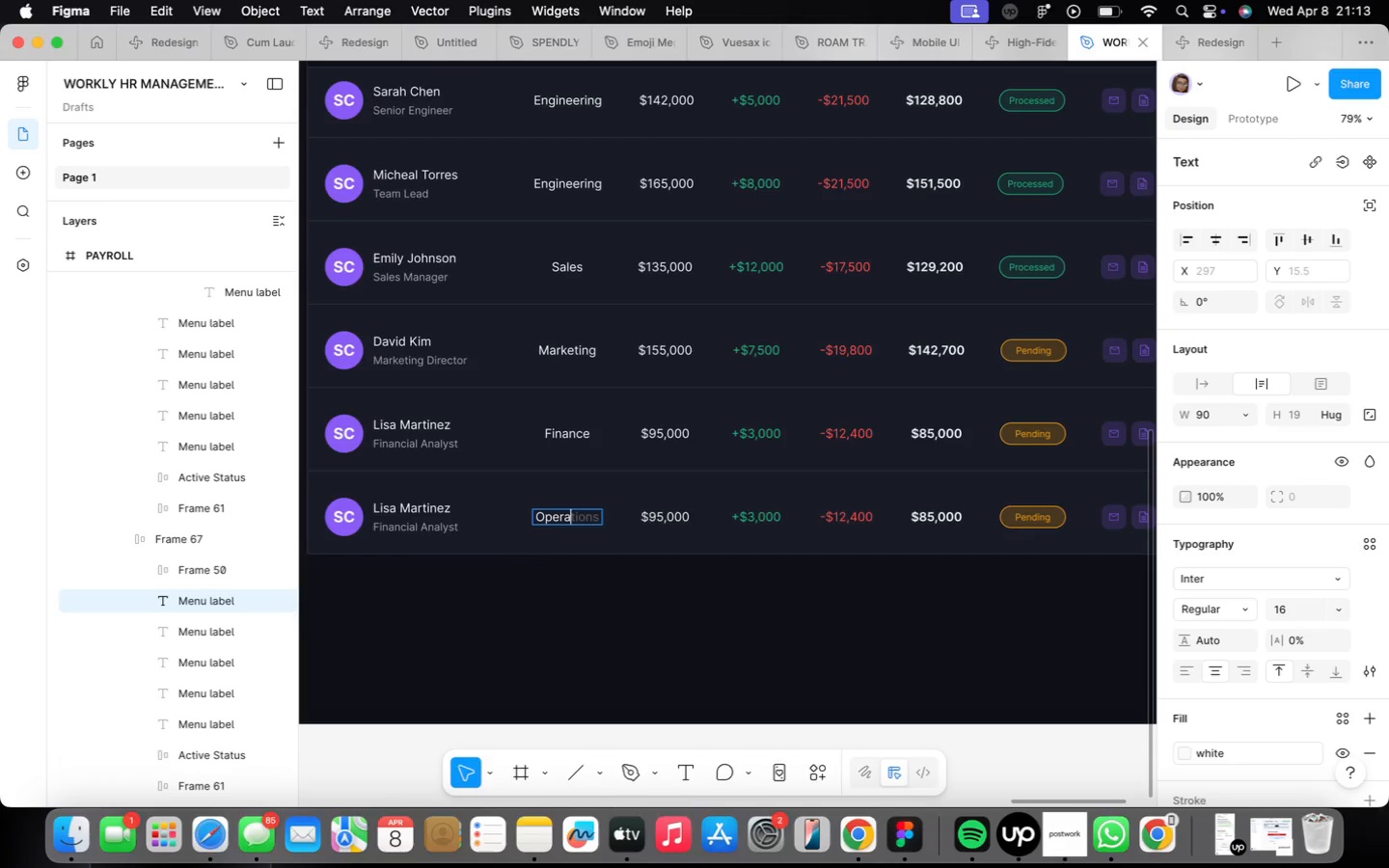 
key(ArrowRight)
 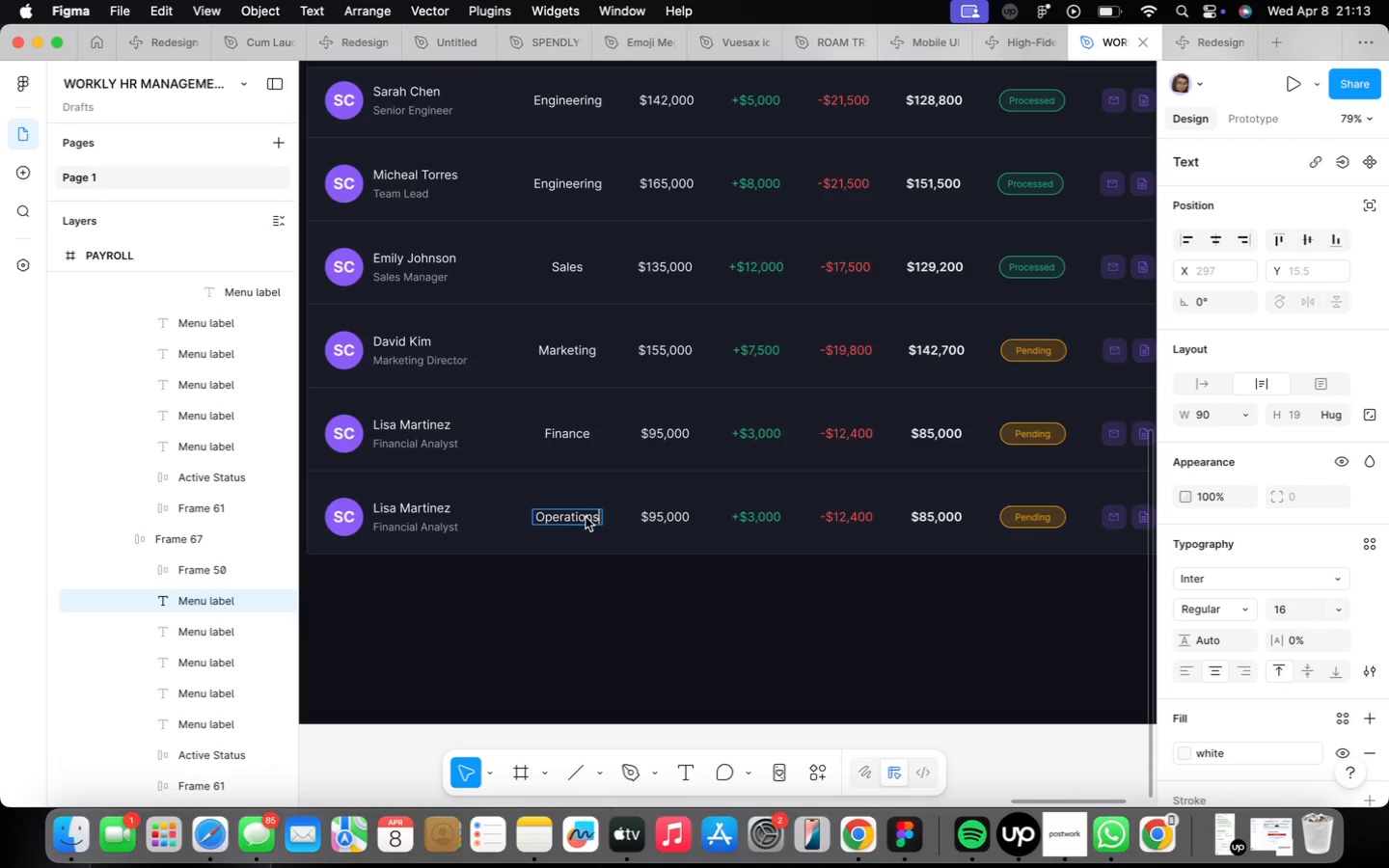 
left_click([414, 529])
 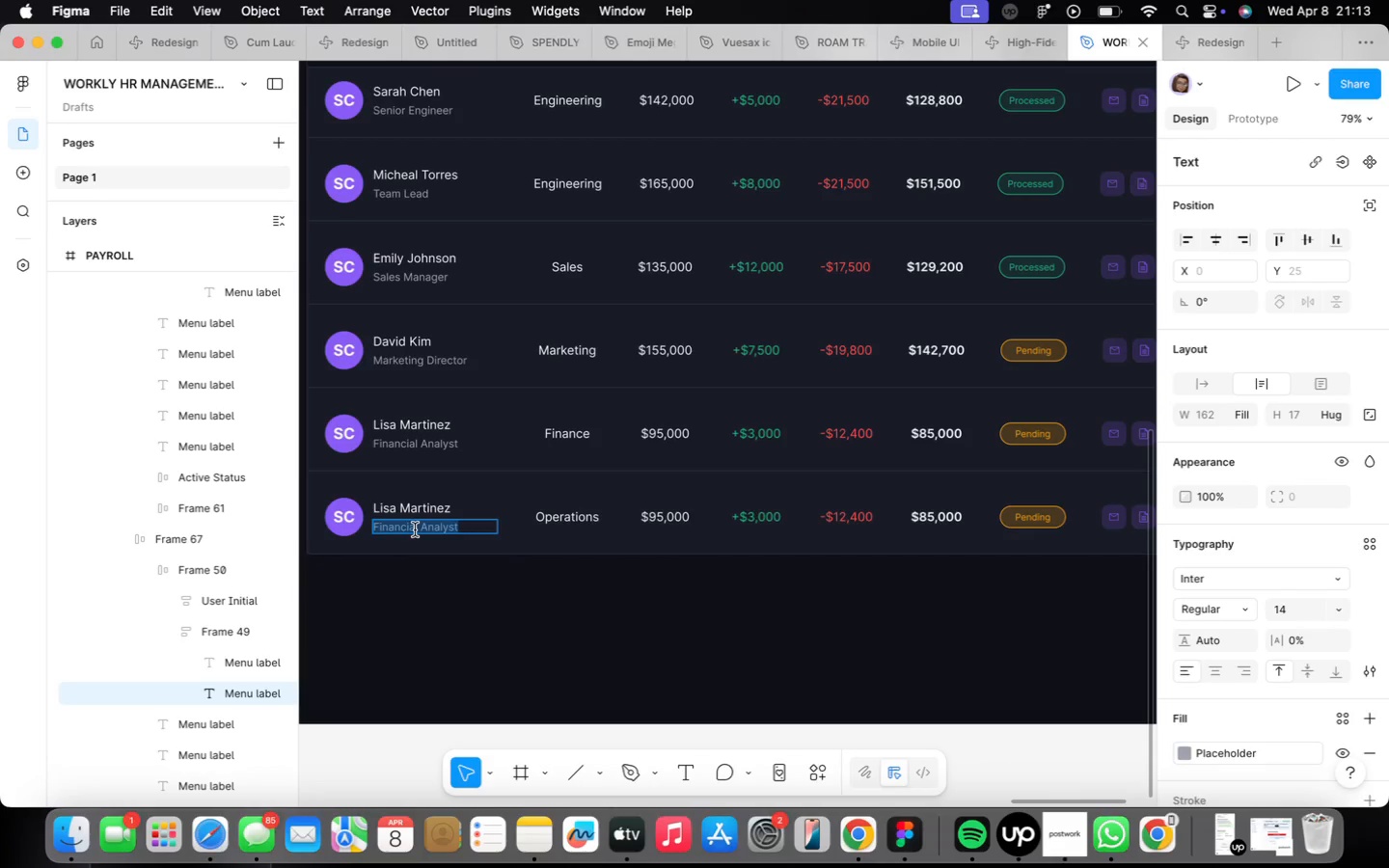 
type(Operations Manager)
 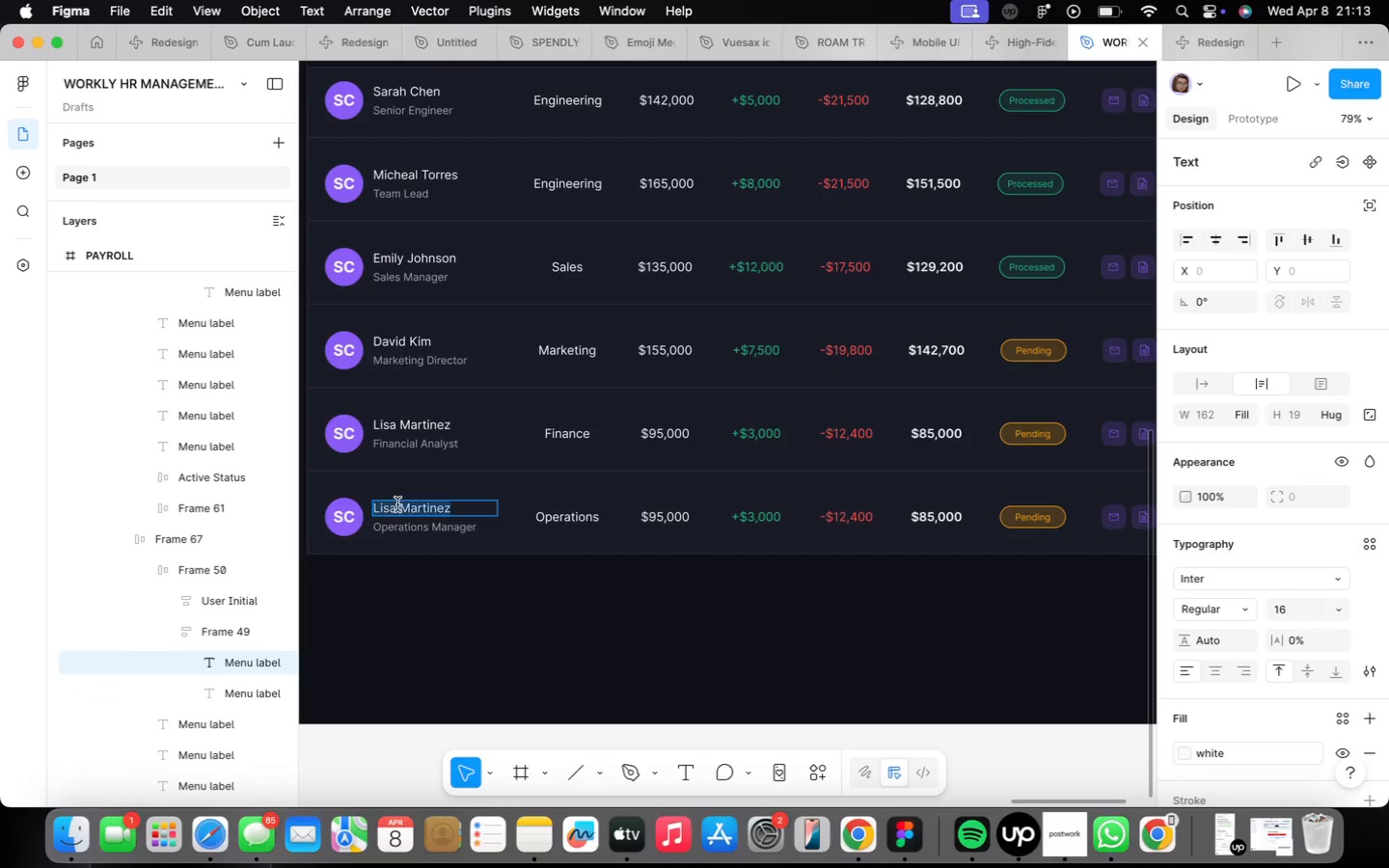 
type(James Wilson)
 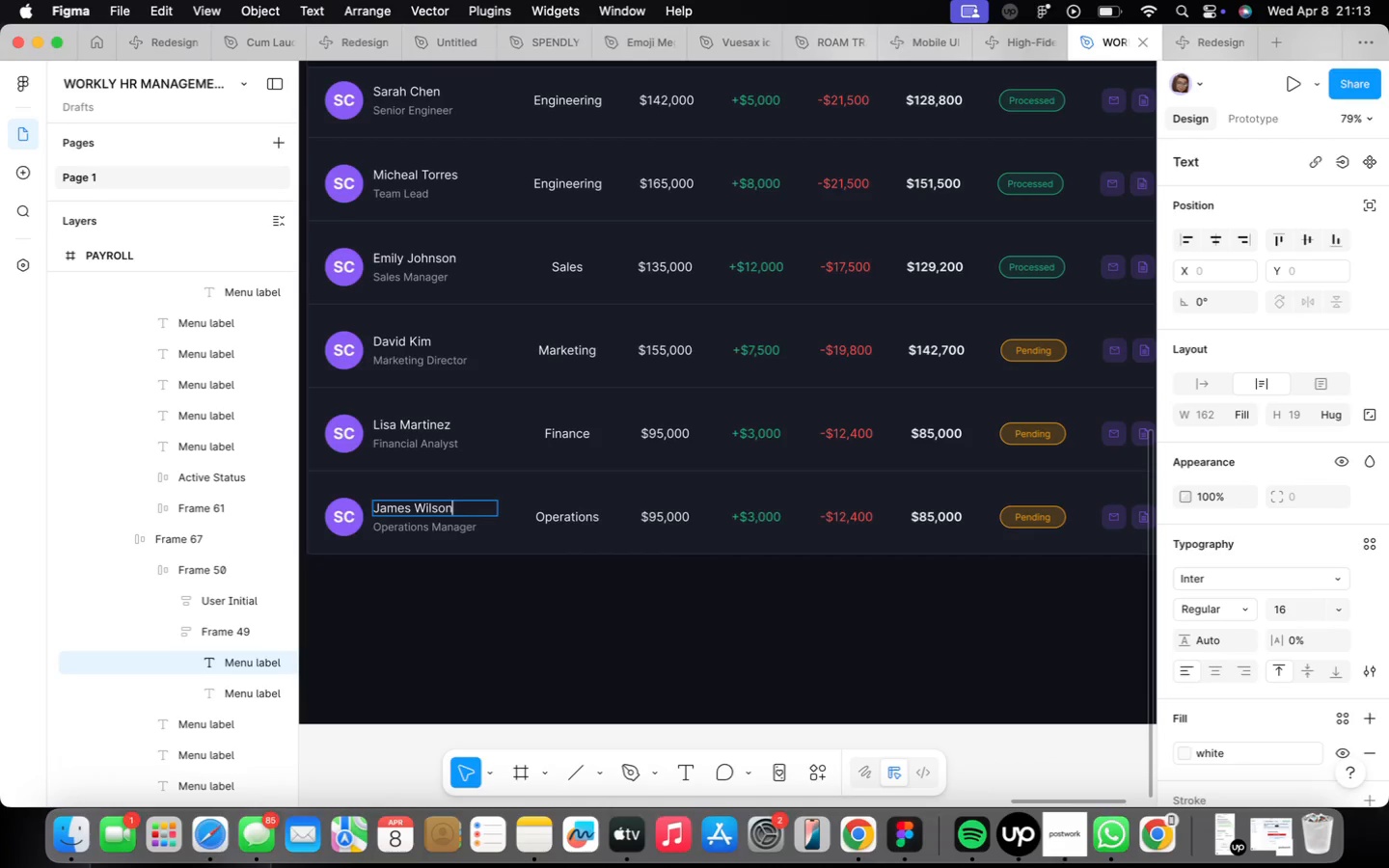 
wait(8.33)
 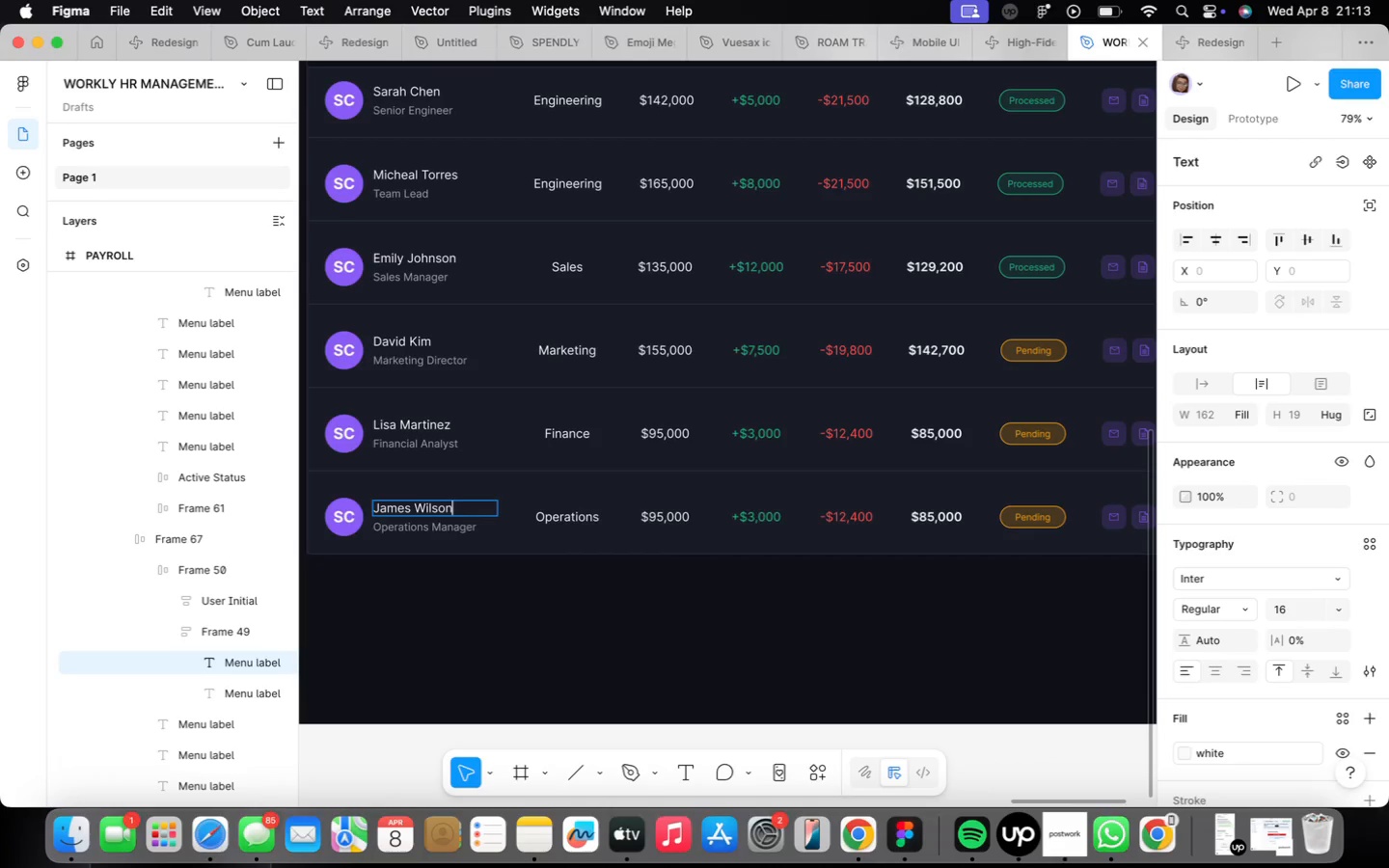 
key(Backspace)
 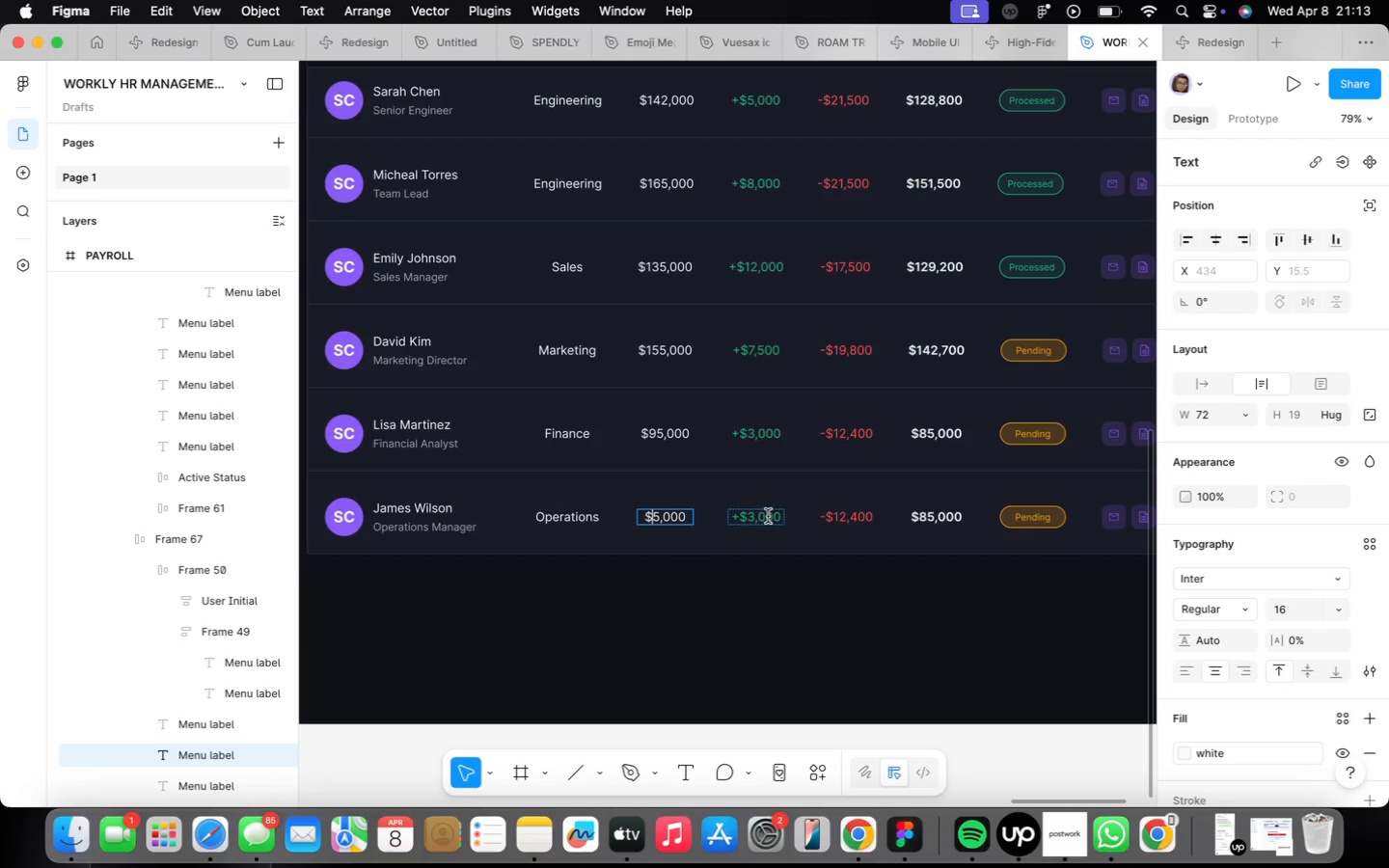 
wait(5.59)
 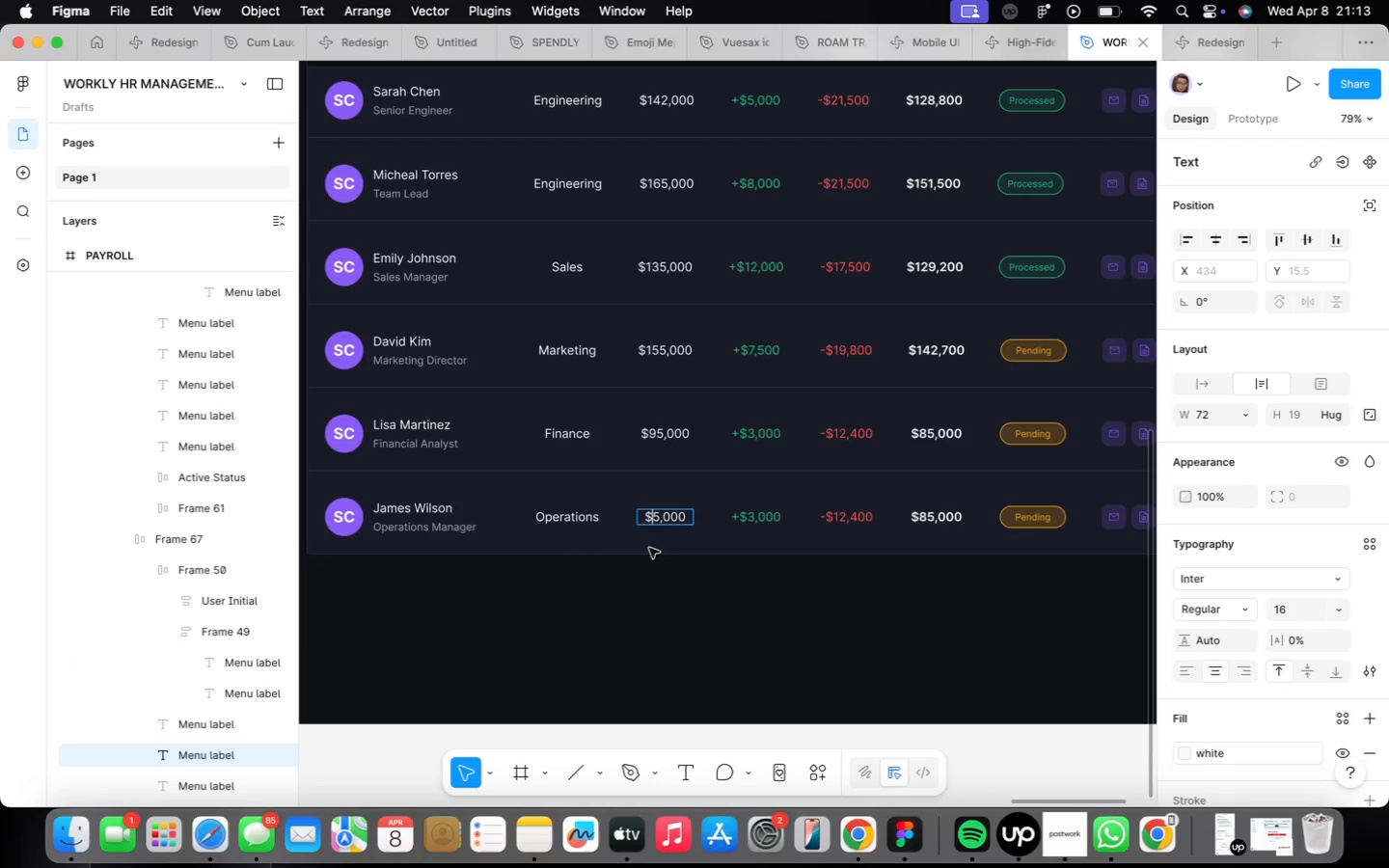 
type(12)
 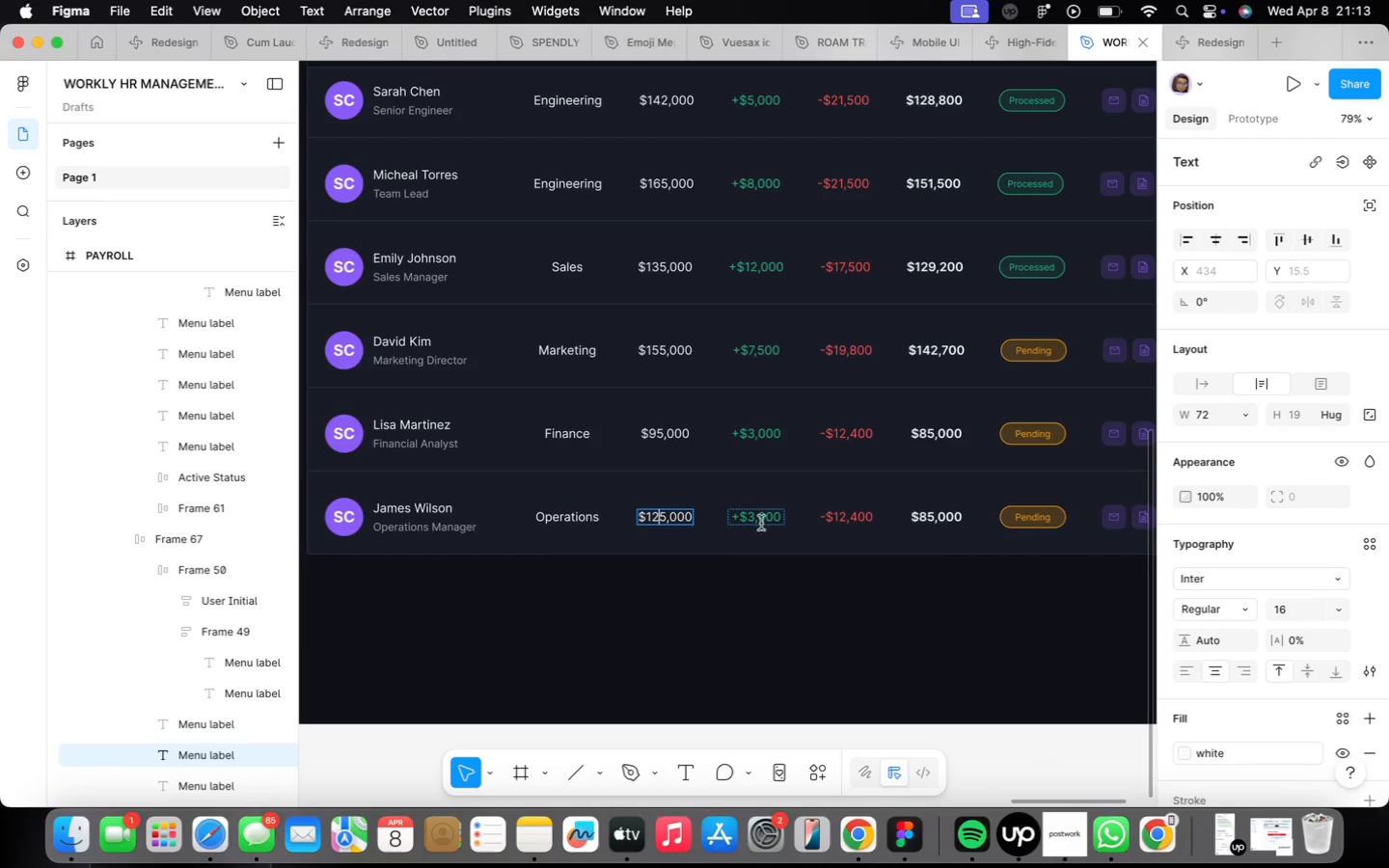 
left_click([754, 520])
 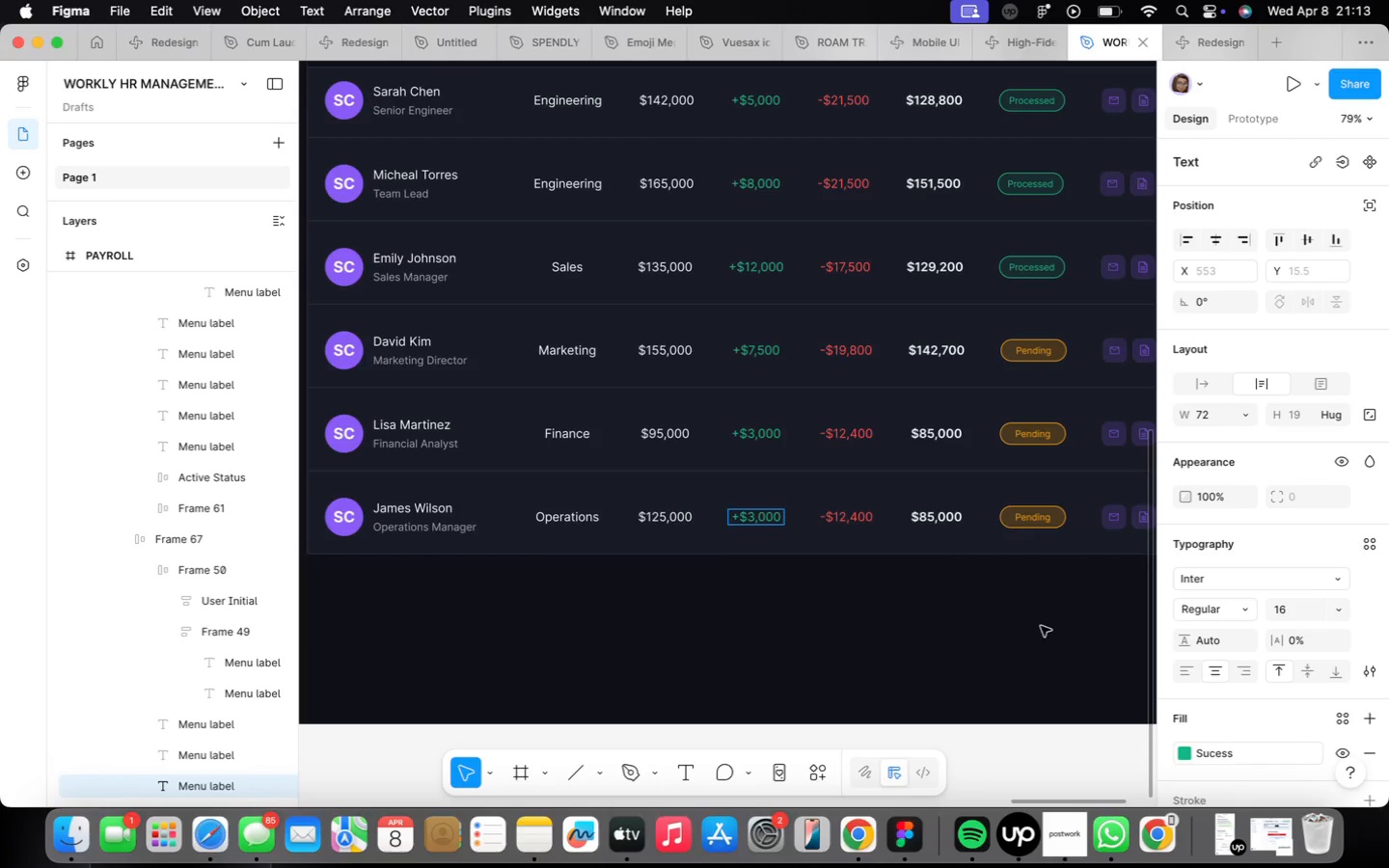 
key(Backspace)
 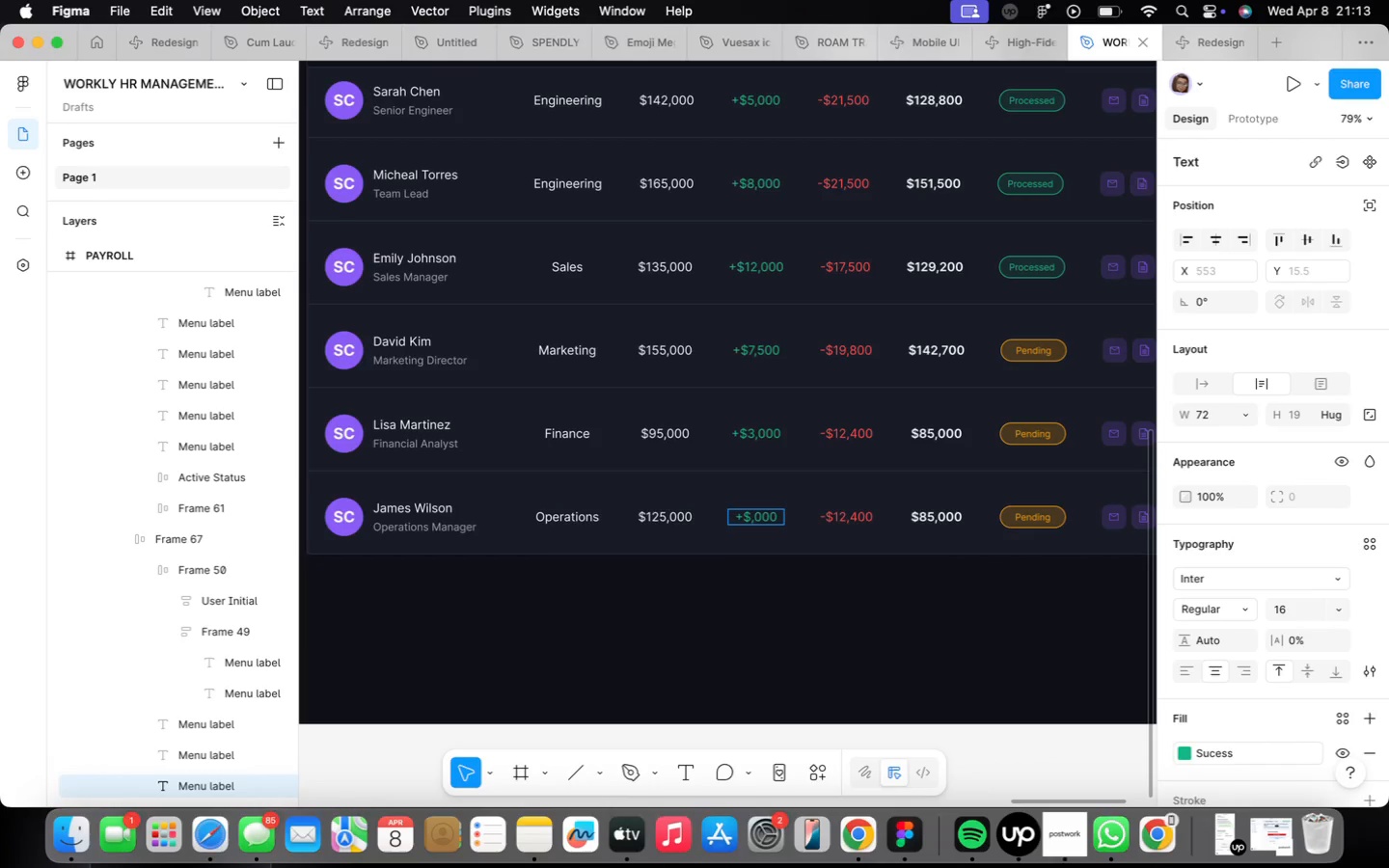 
key(5)
 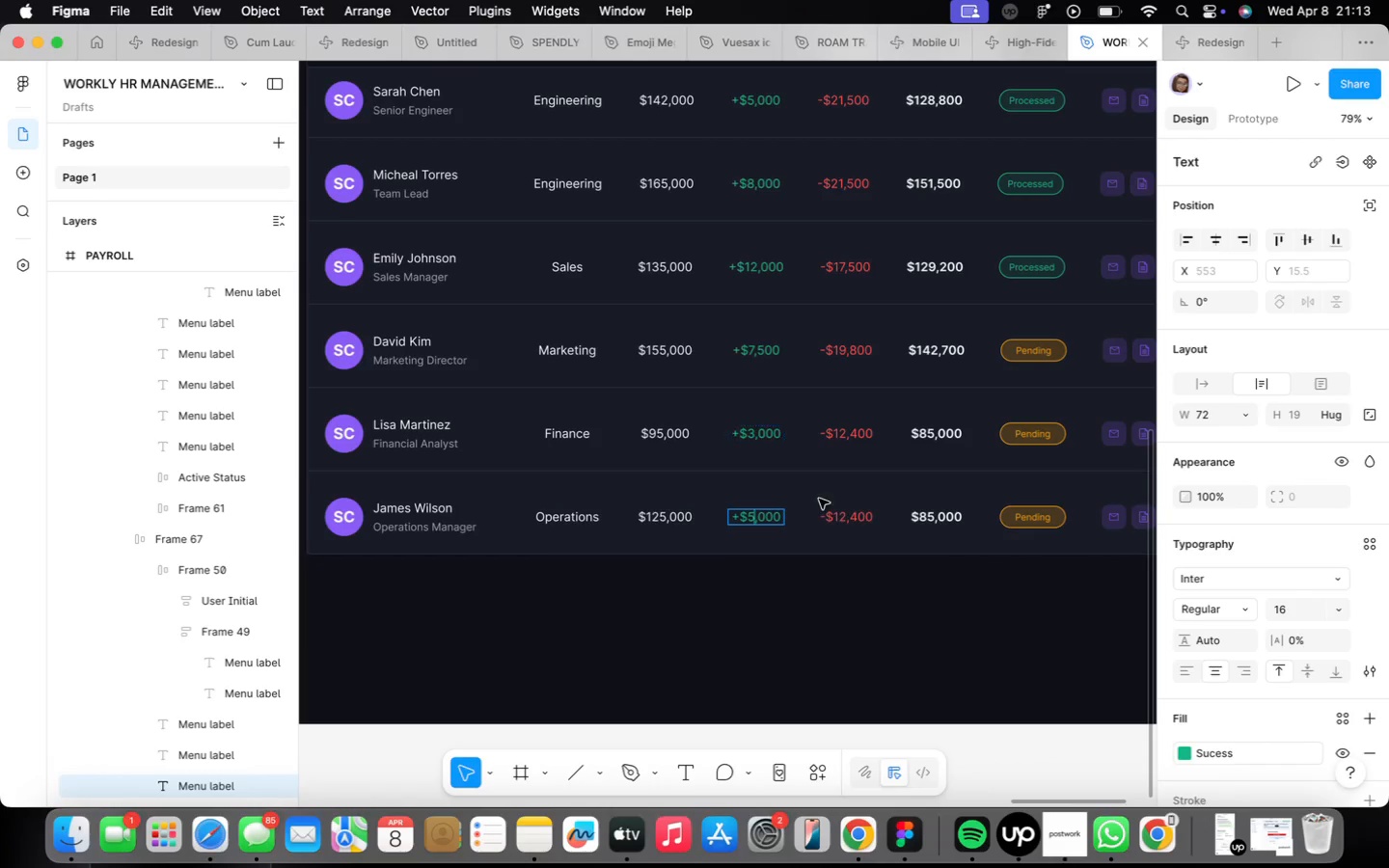 
left_click([844, 521])
 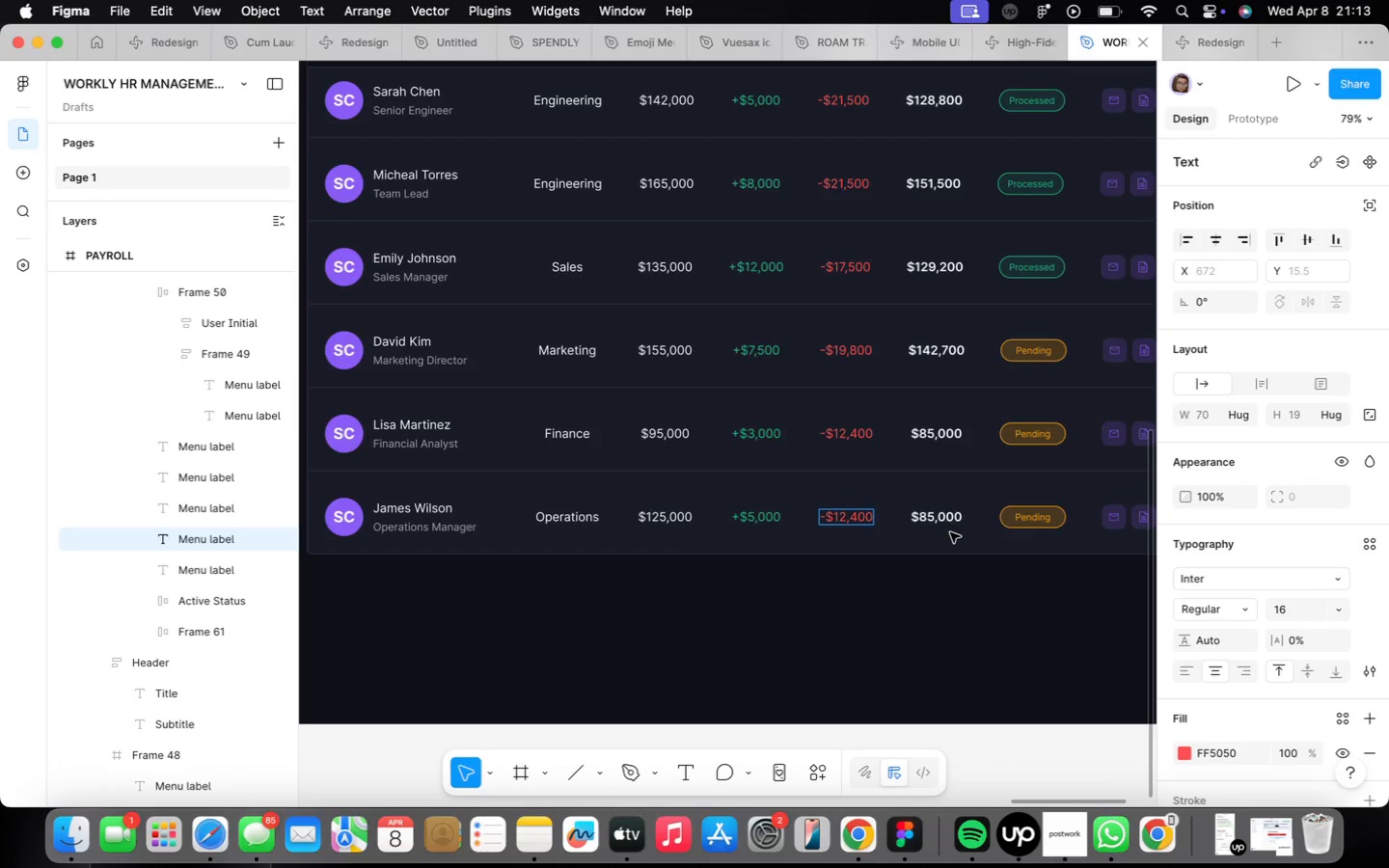 
key(Backspace)
 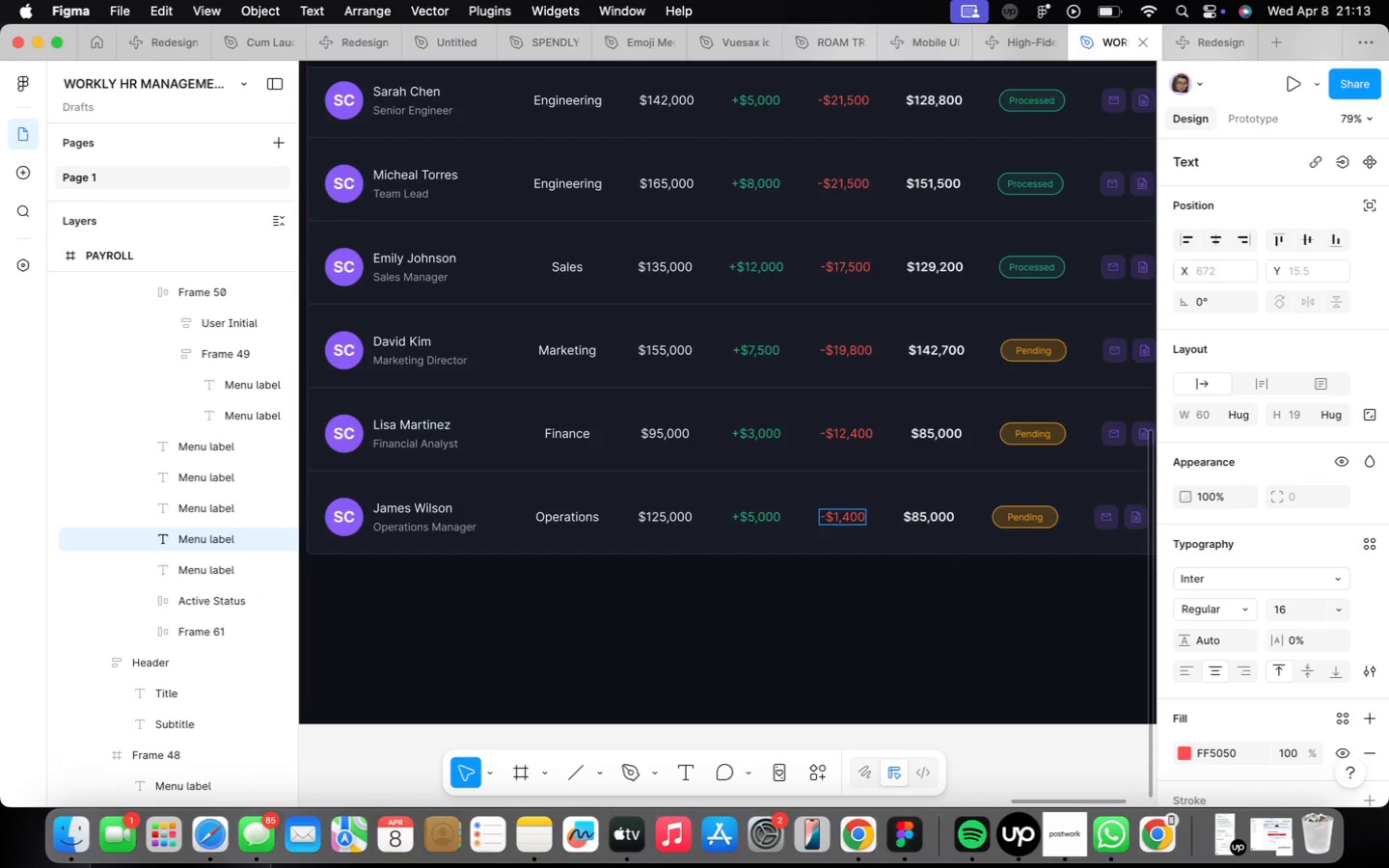 
key(6)
 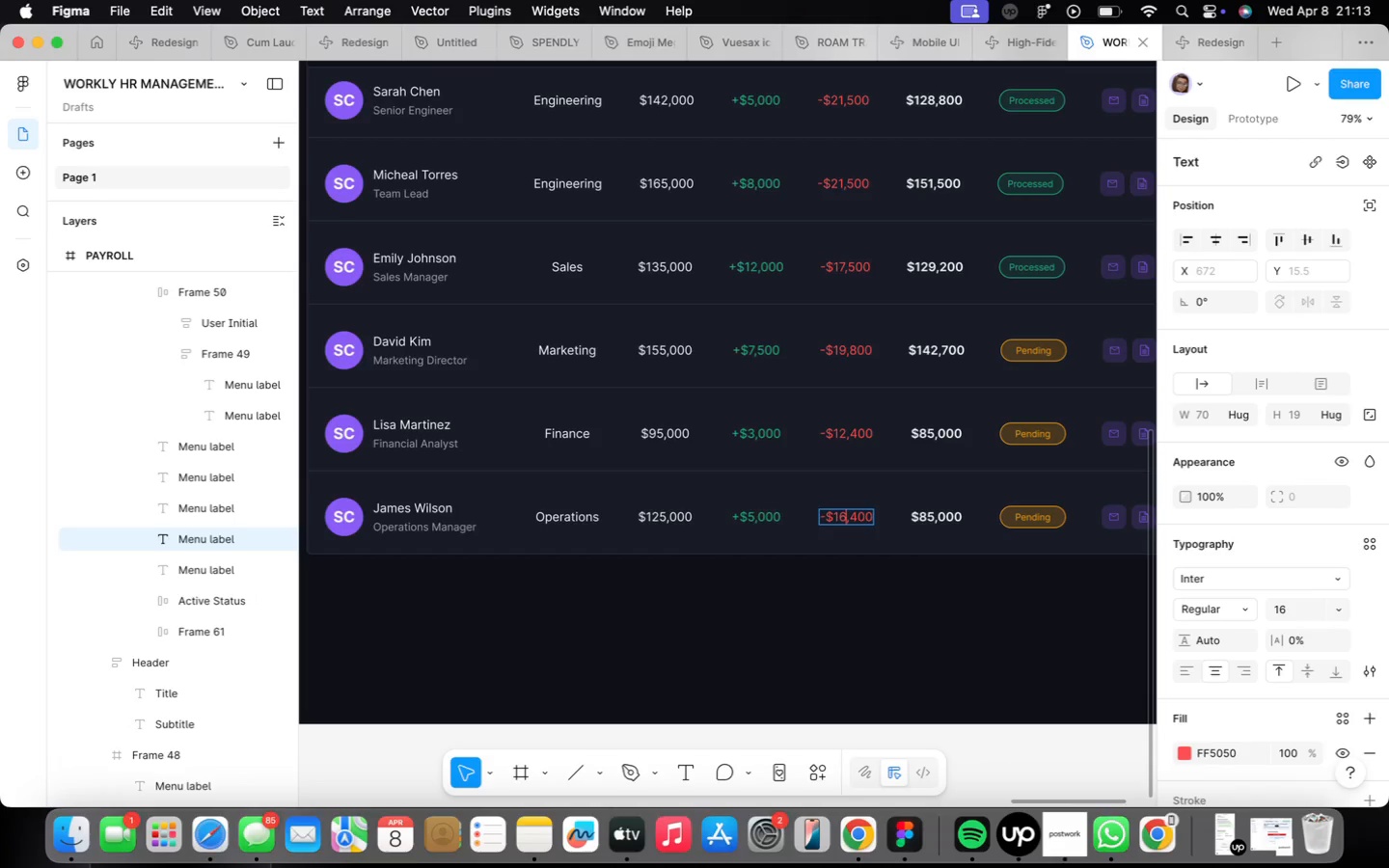 
key(Meta+Z)
 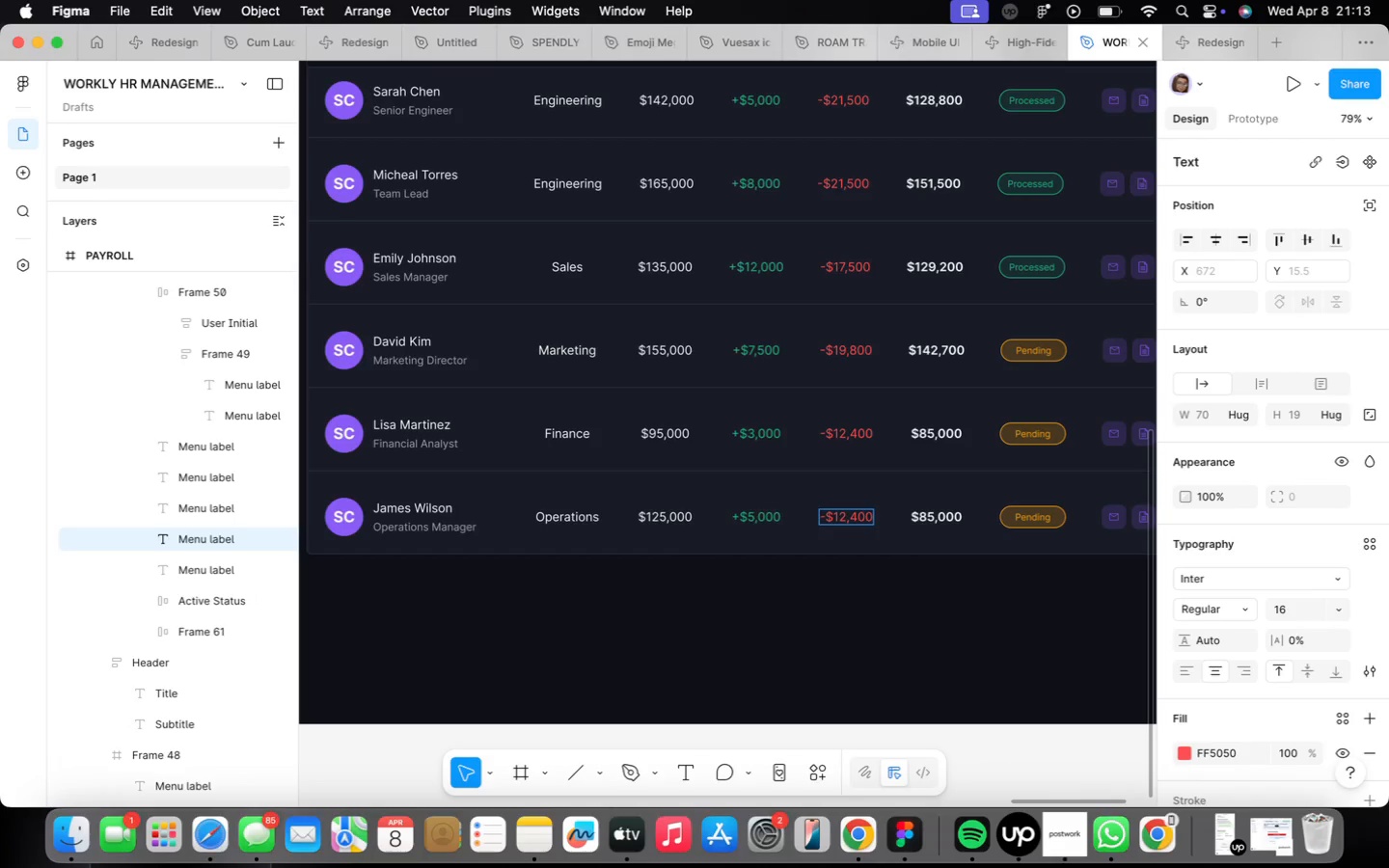 
key(Meta+Z)
 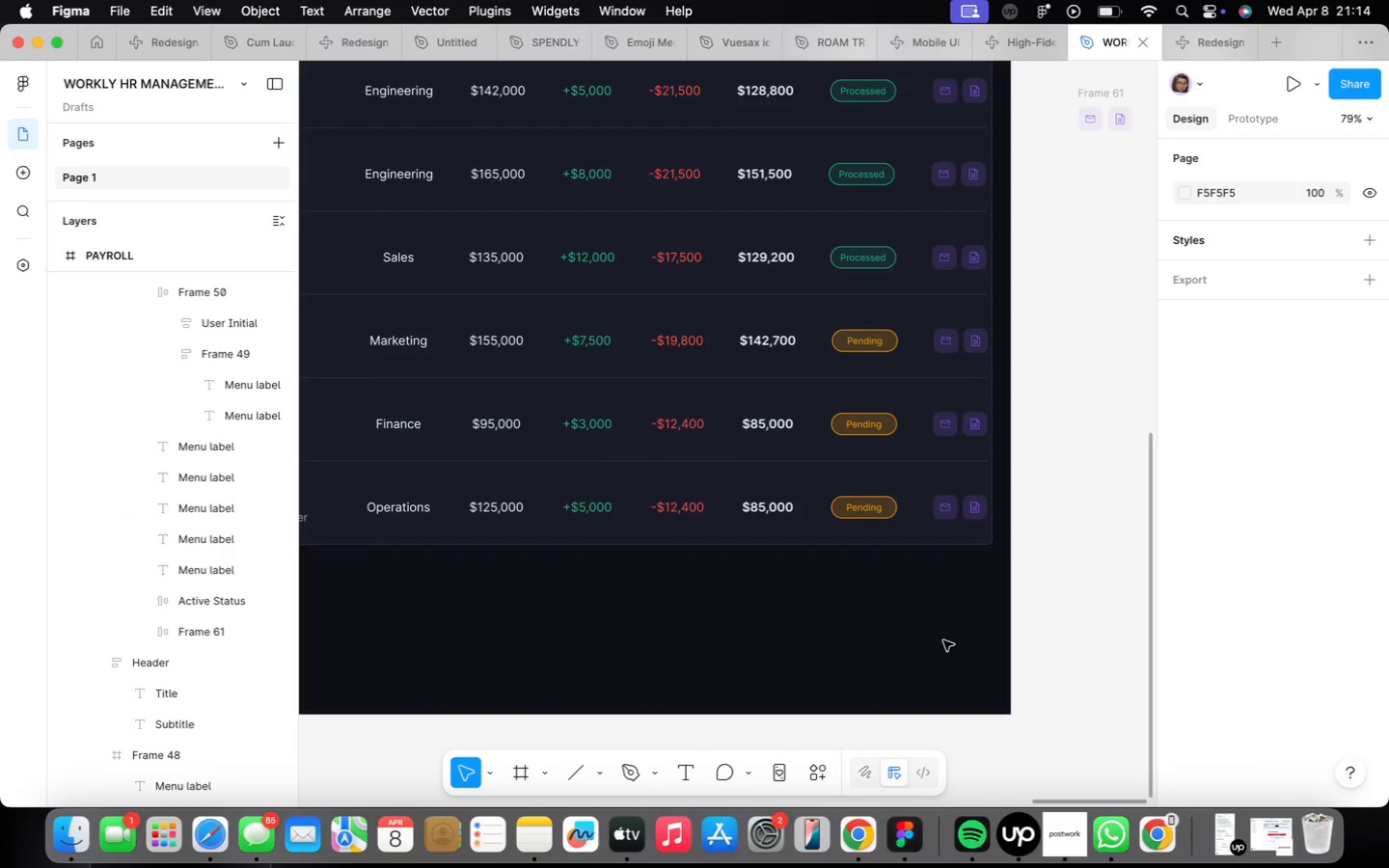 
wait(5.3)
 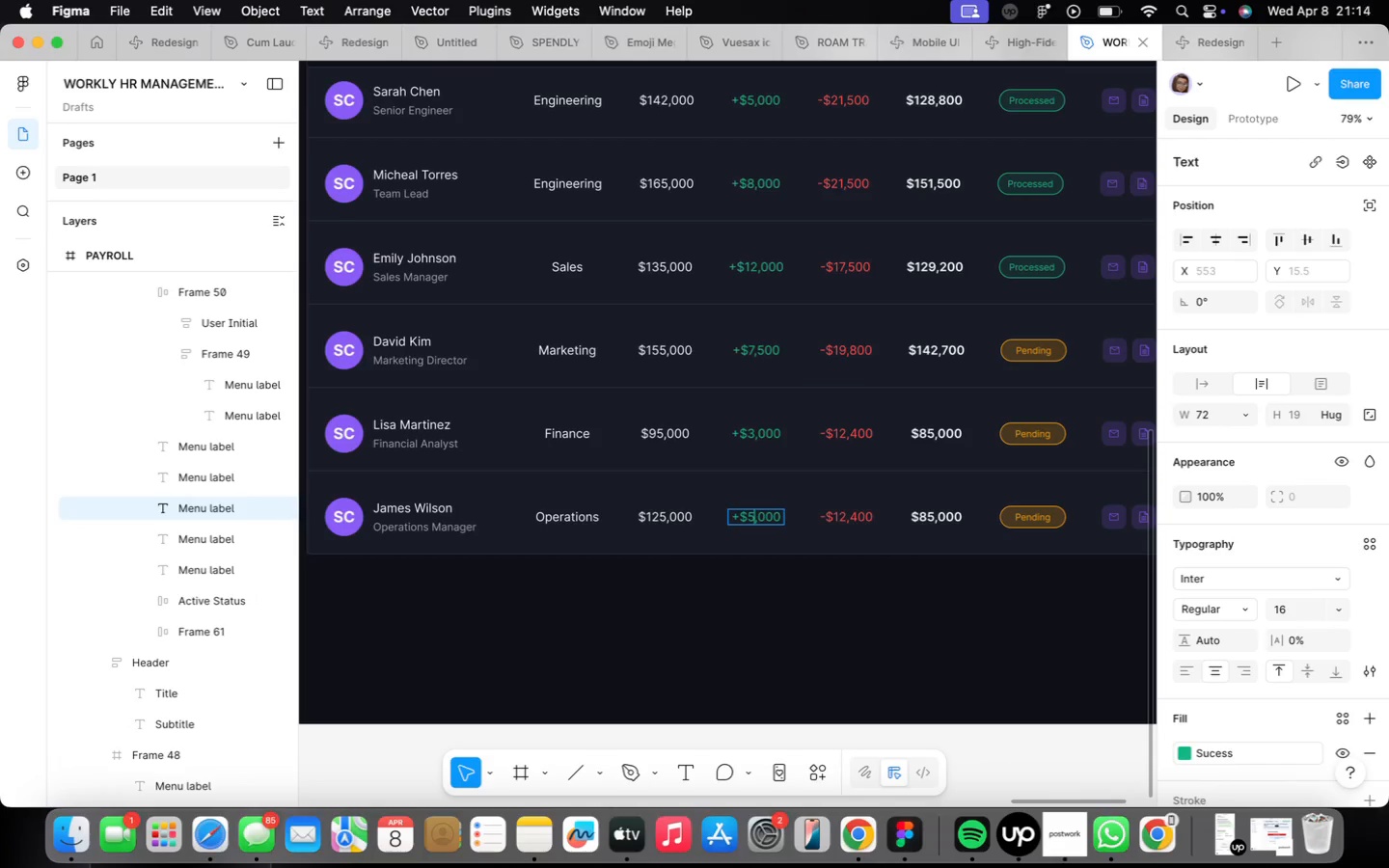 
double_click([776, 502])
 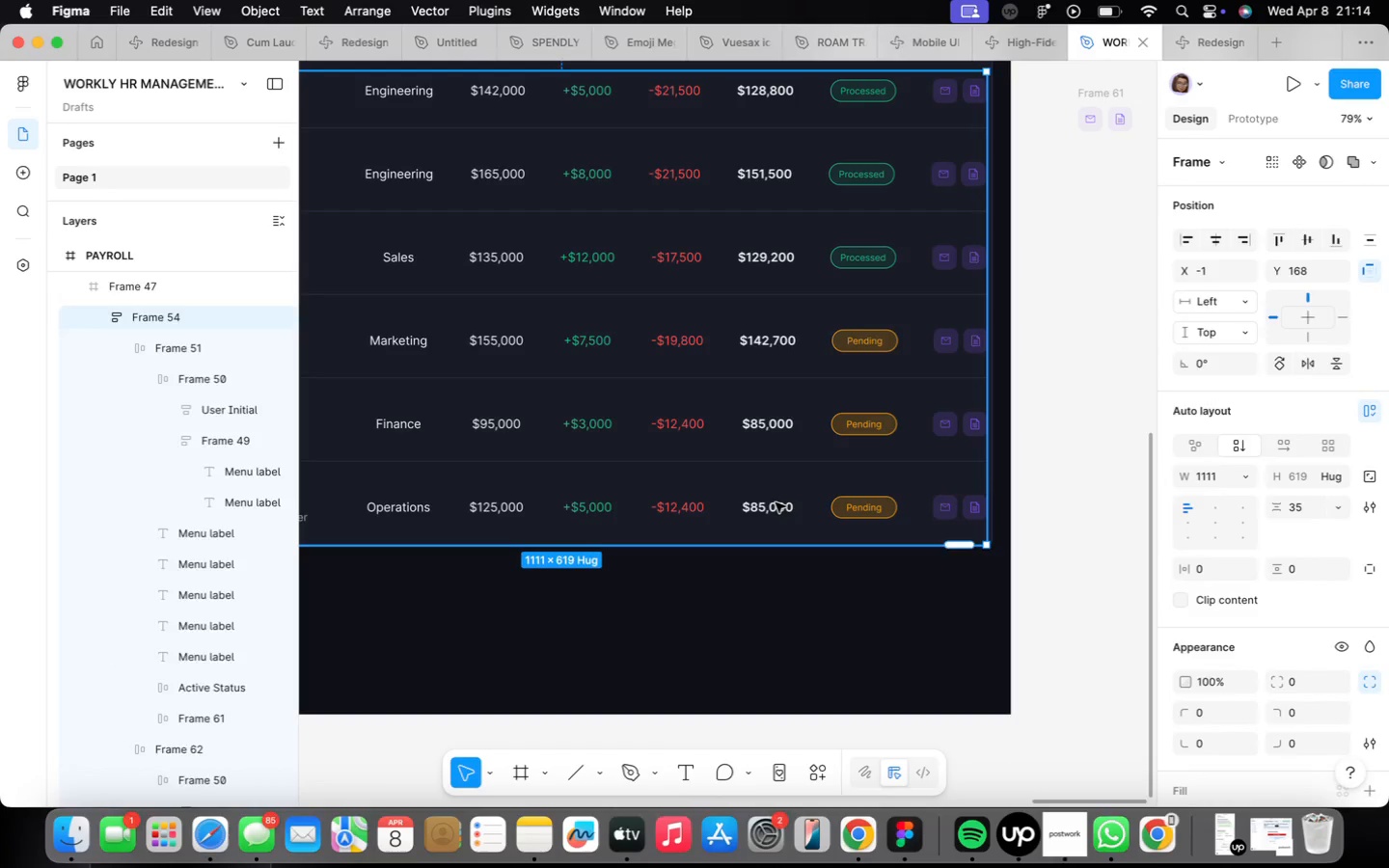 
triple_click([776, 502])
 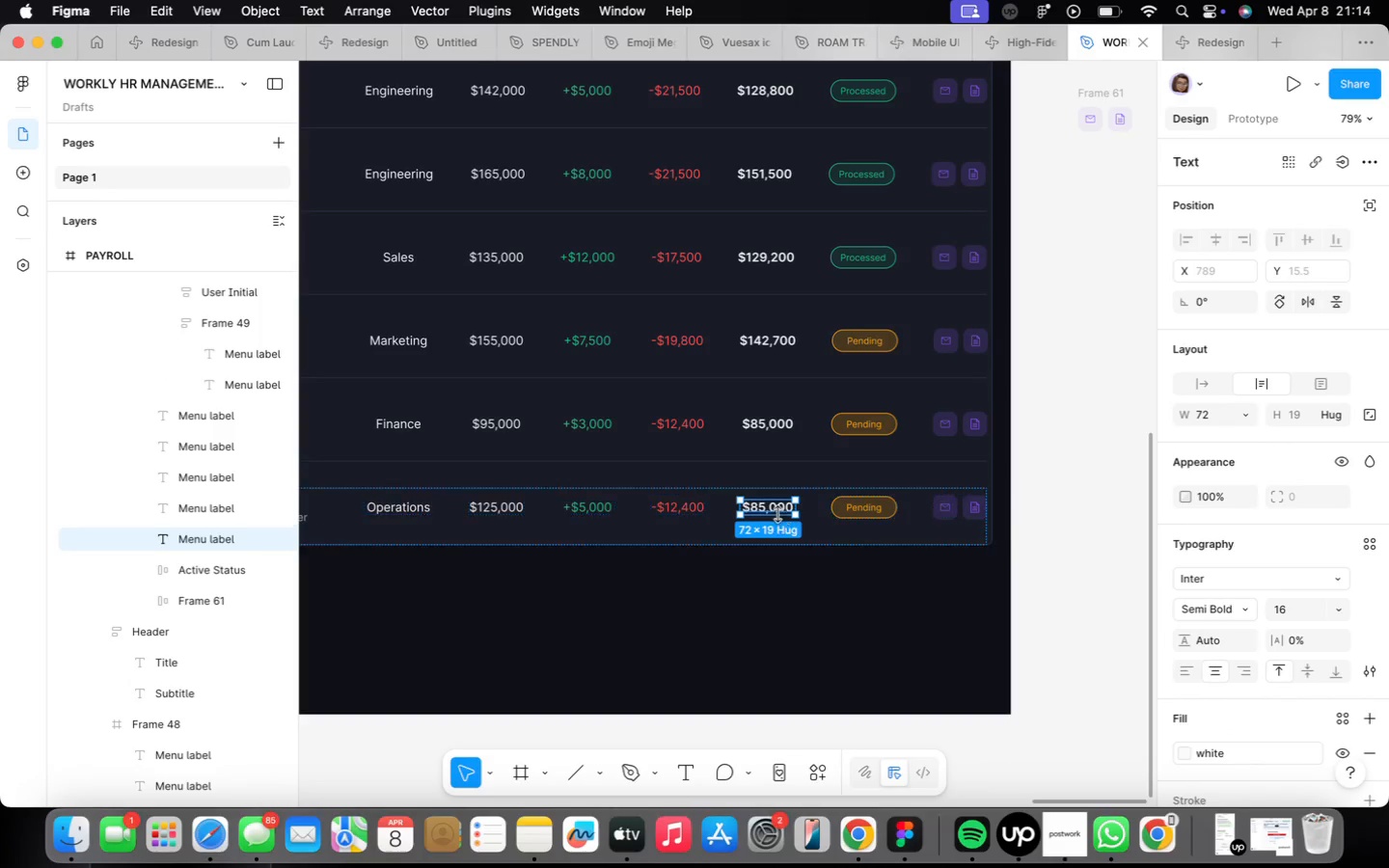 
left_click([774, 511])
 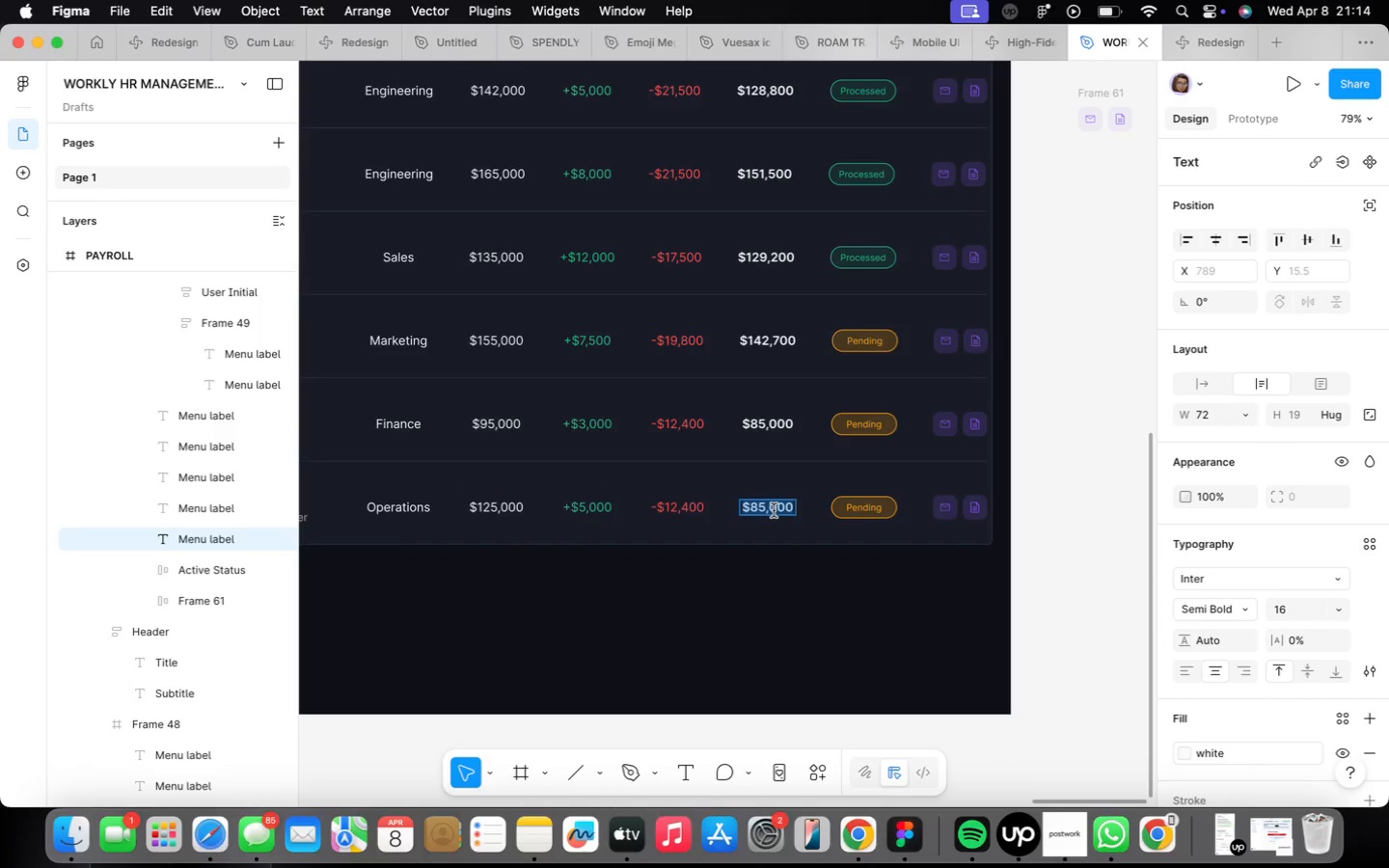 
scroll: coordinate [774, 511], scroll_direction: up, amount: 7.0
 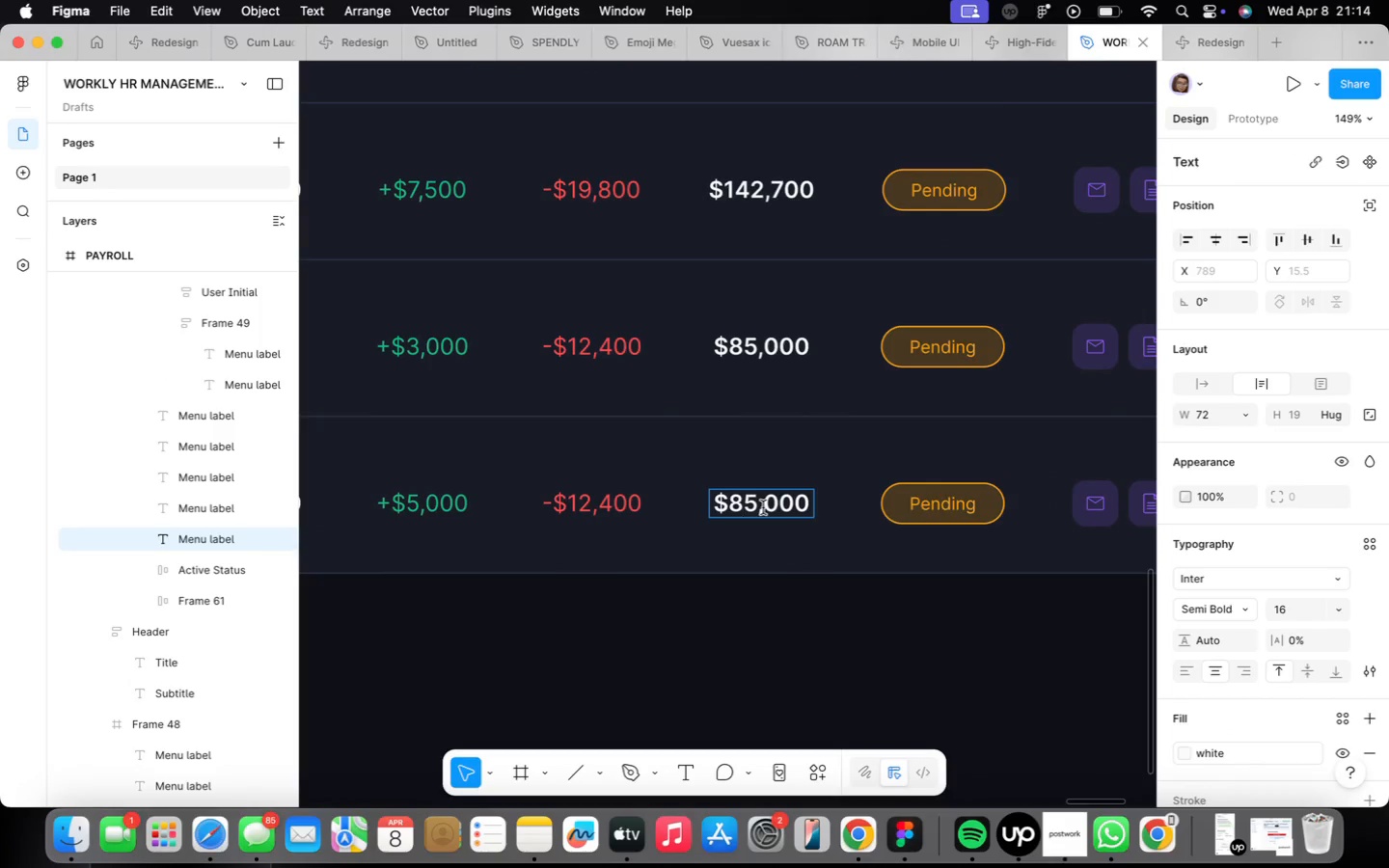 
key(Backspace)
type(113)
 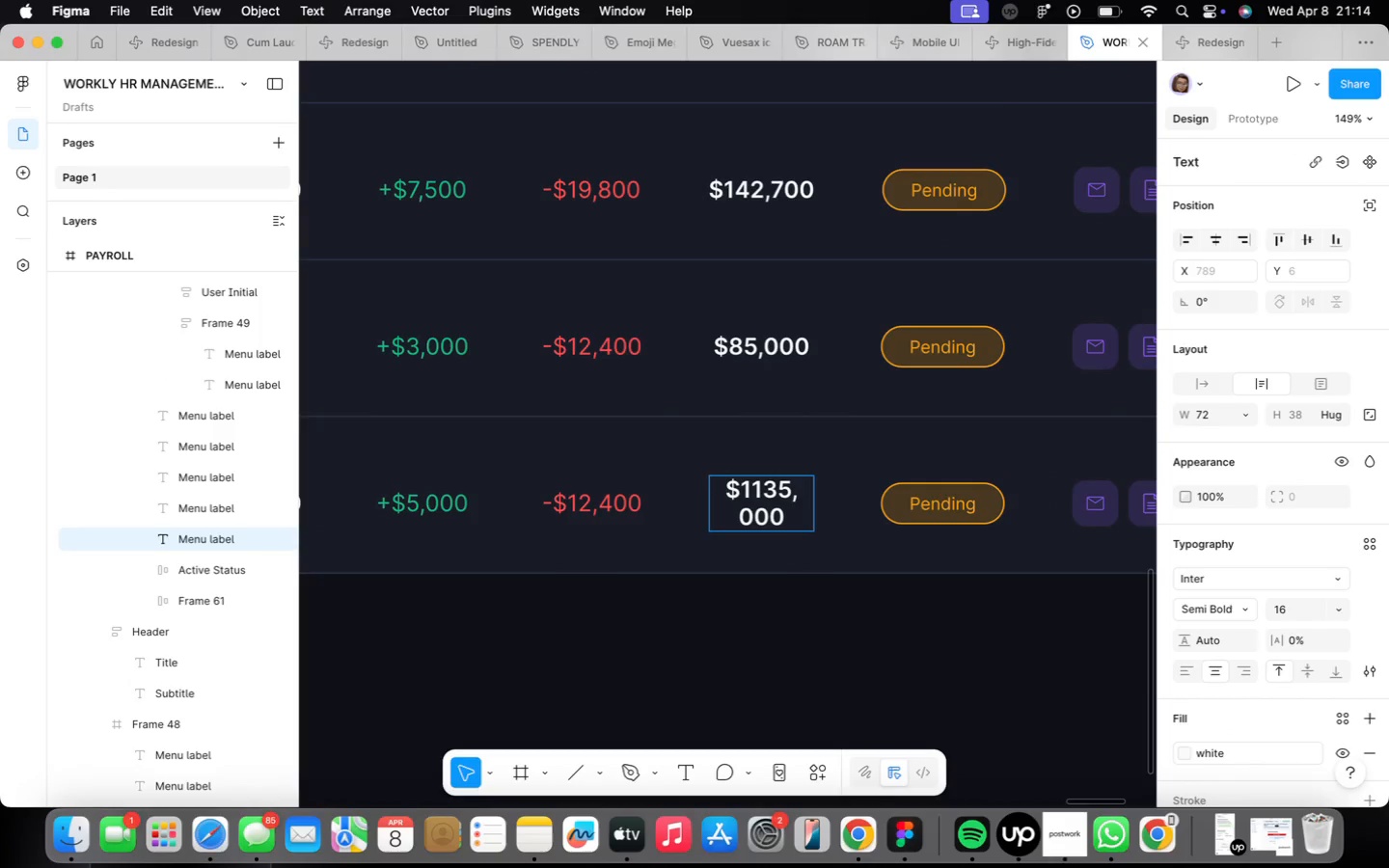 
key(ArrowRight)
 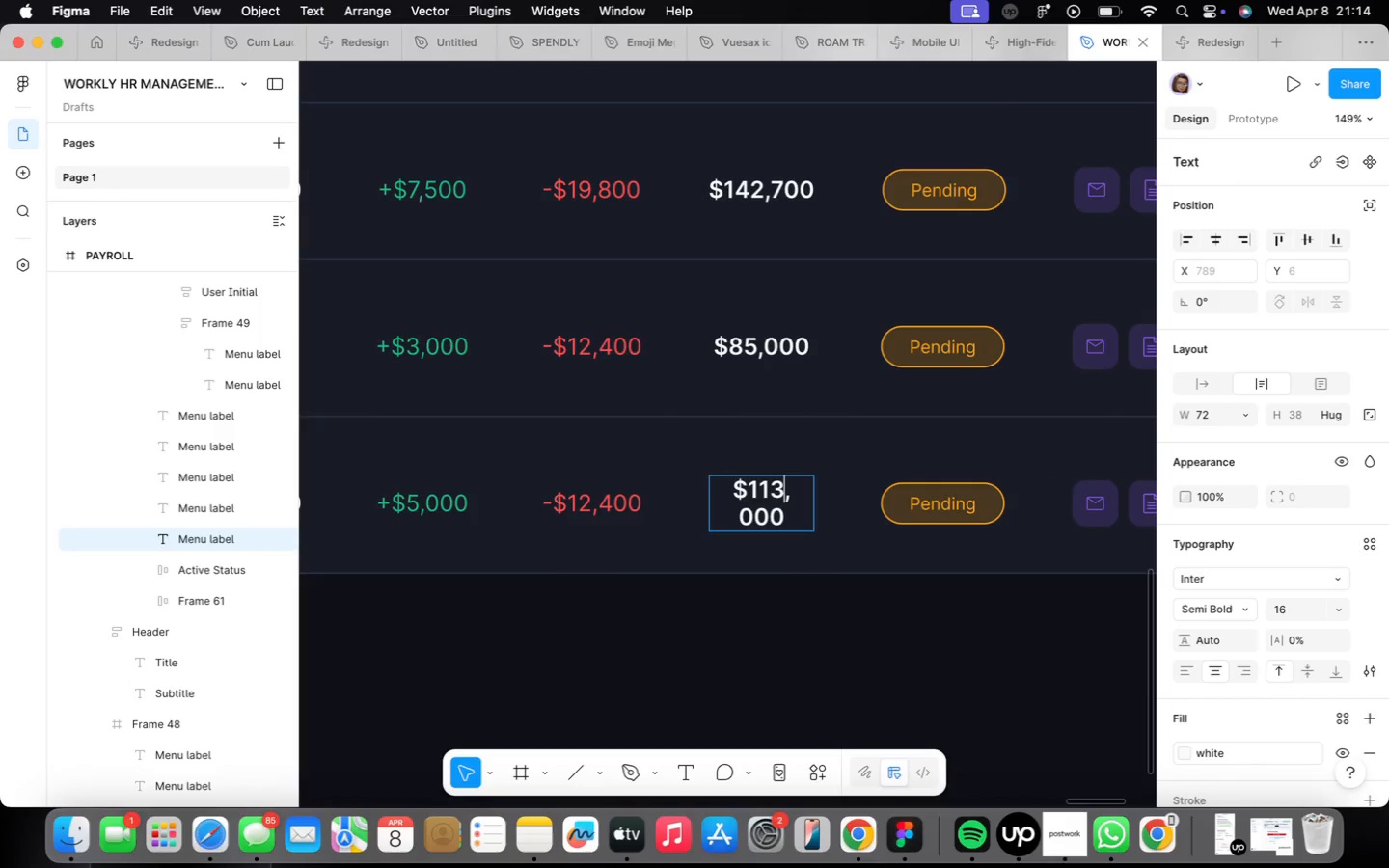 
key(Backspace)
 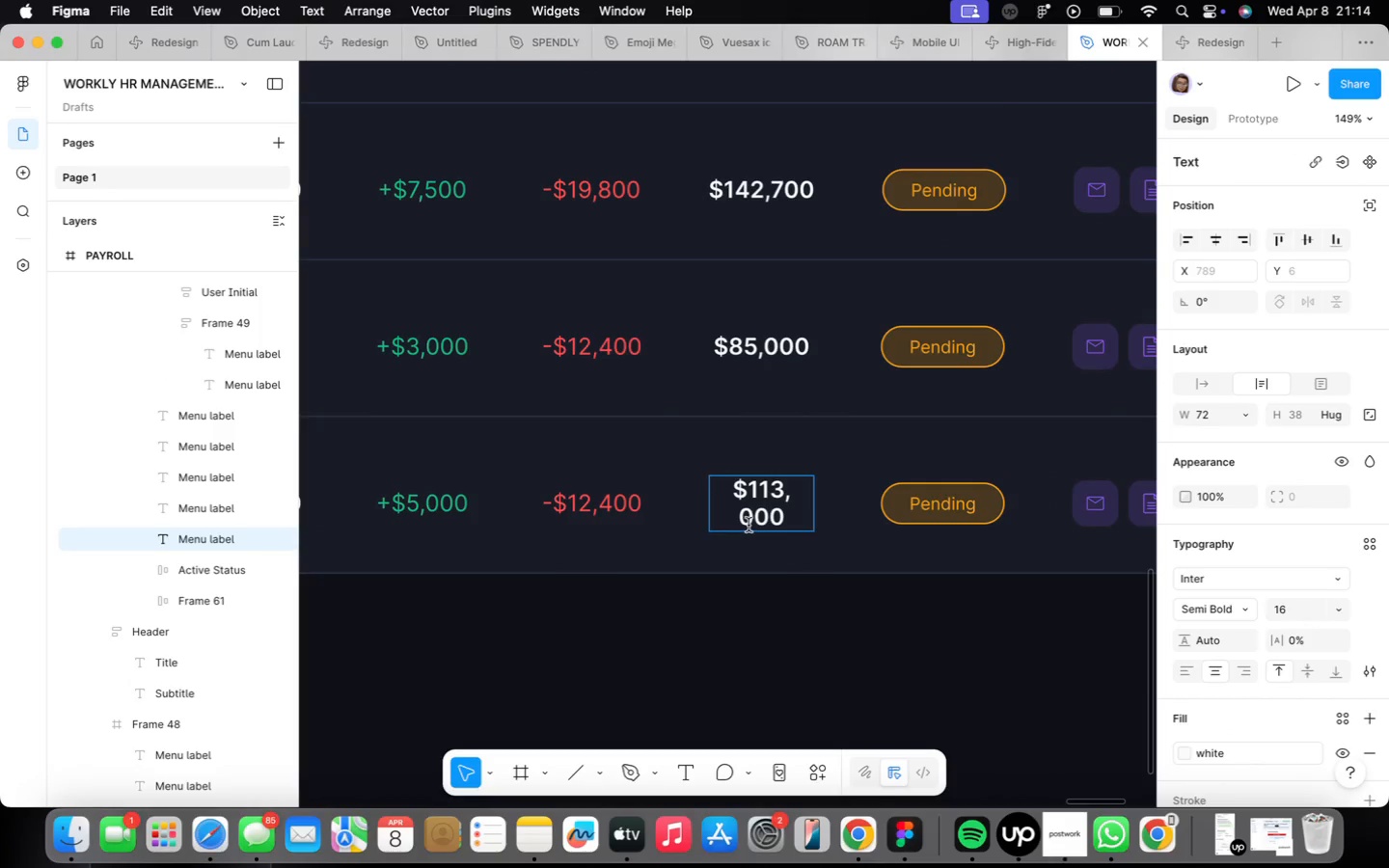 
key(Backspace)
 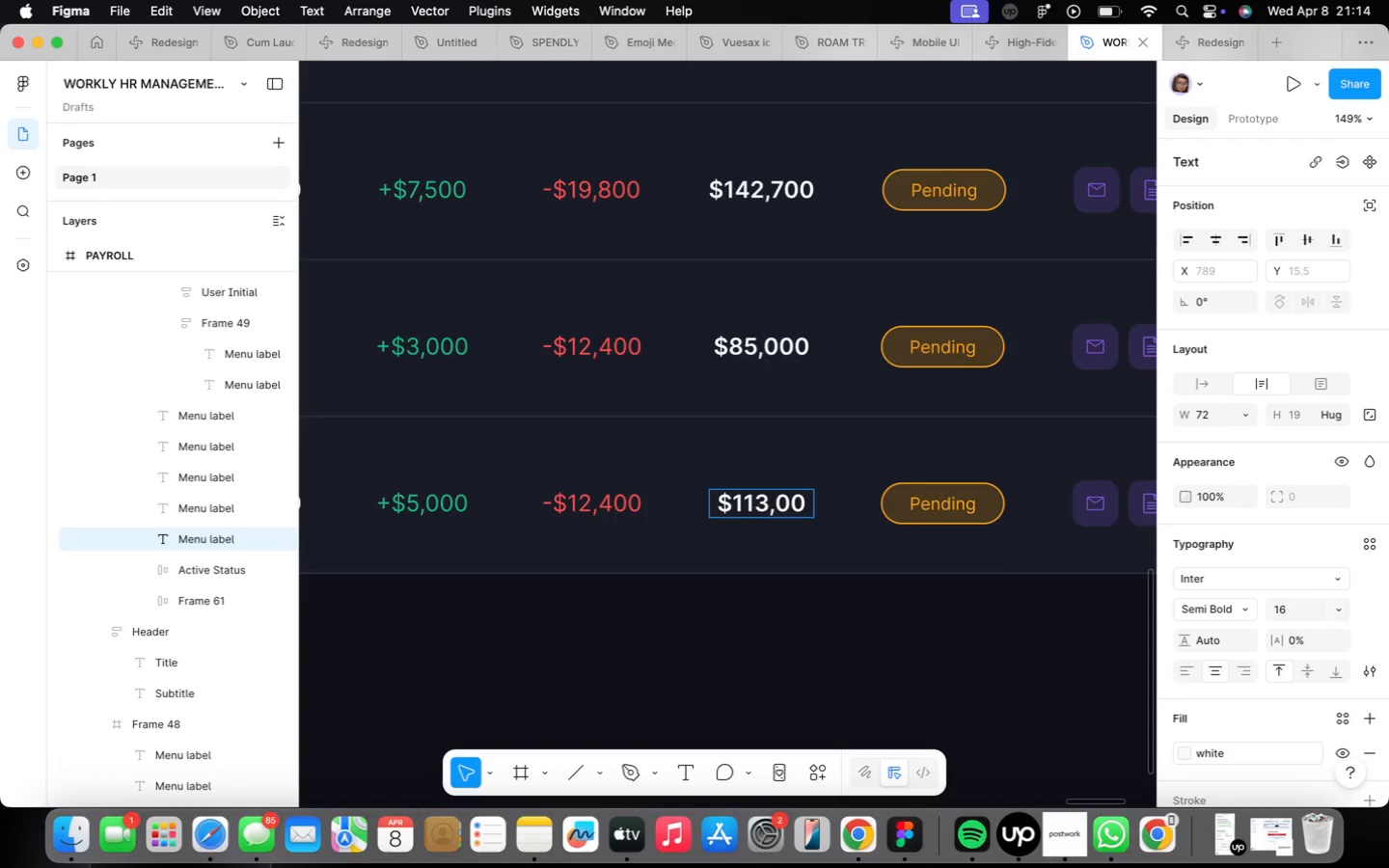 
key(8)
 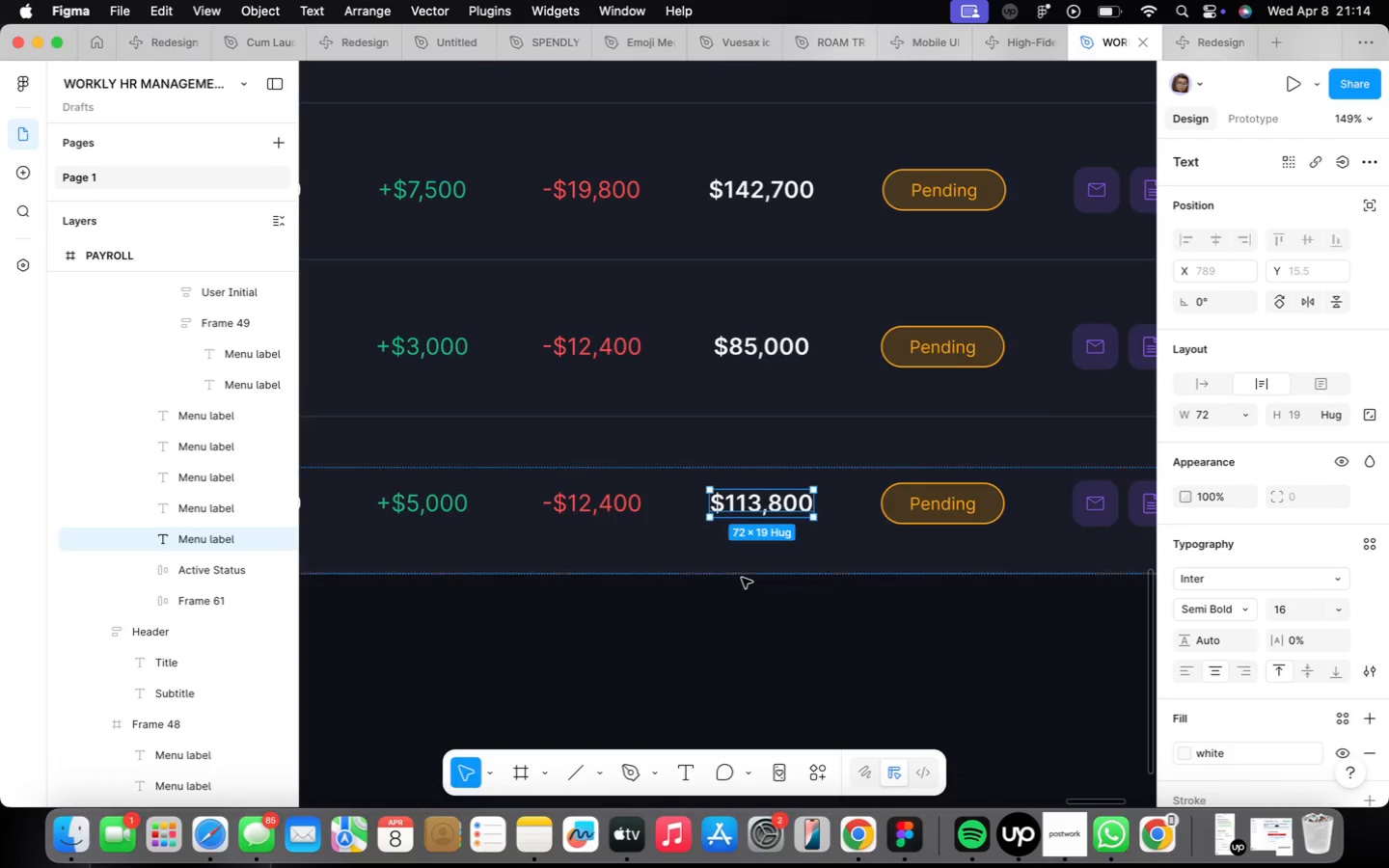 
scroll: coordinate [741, 579], scroll_direction: down, amount: 2.0
 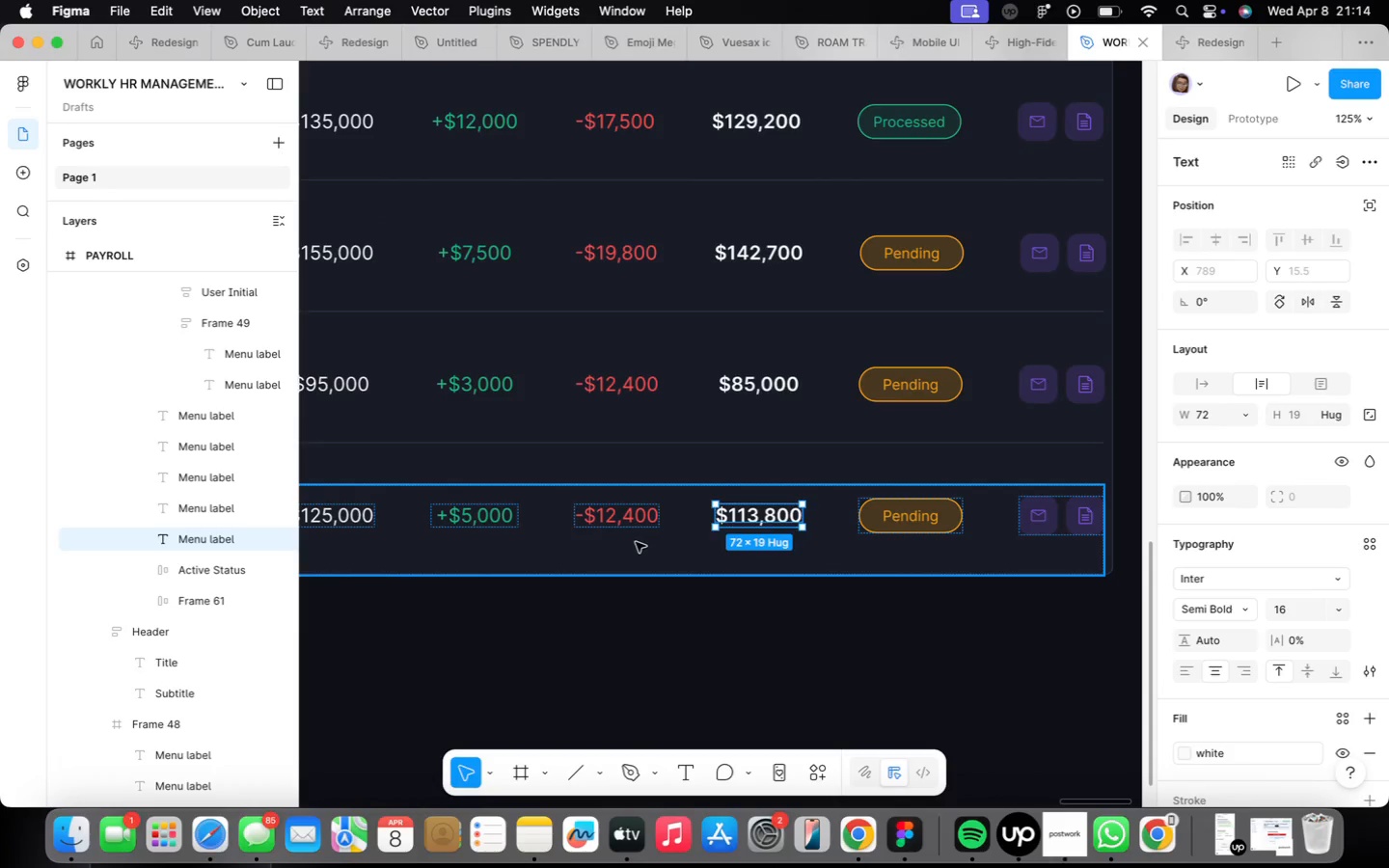 
left_click([631, 527])
 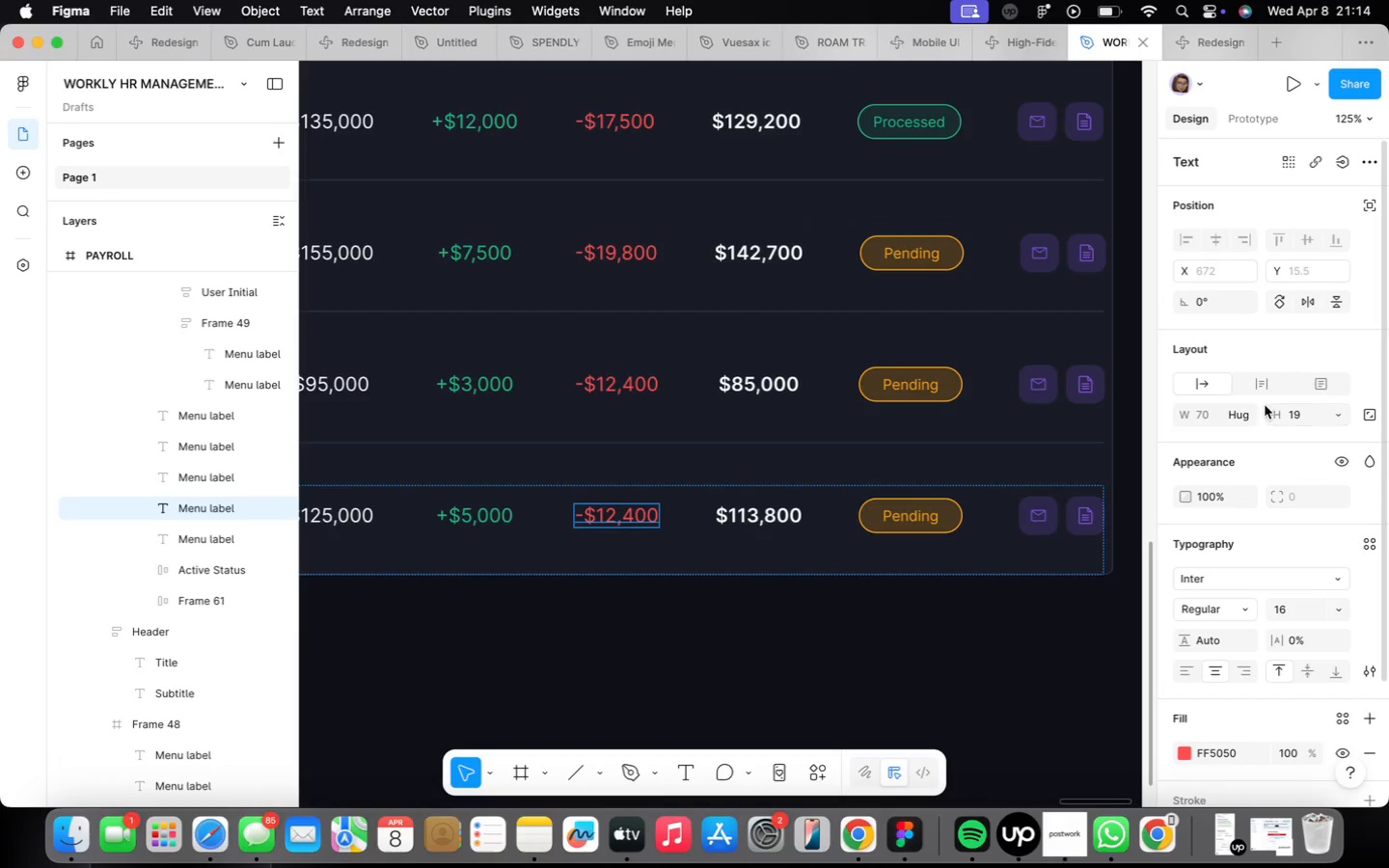 
left_click([1237, 407])
 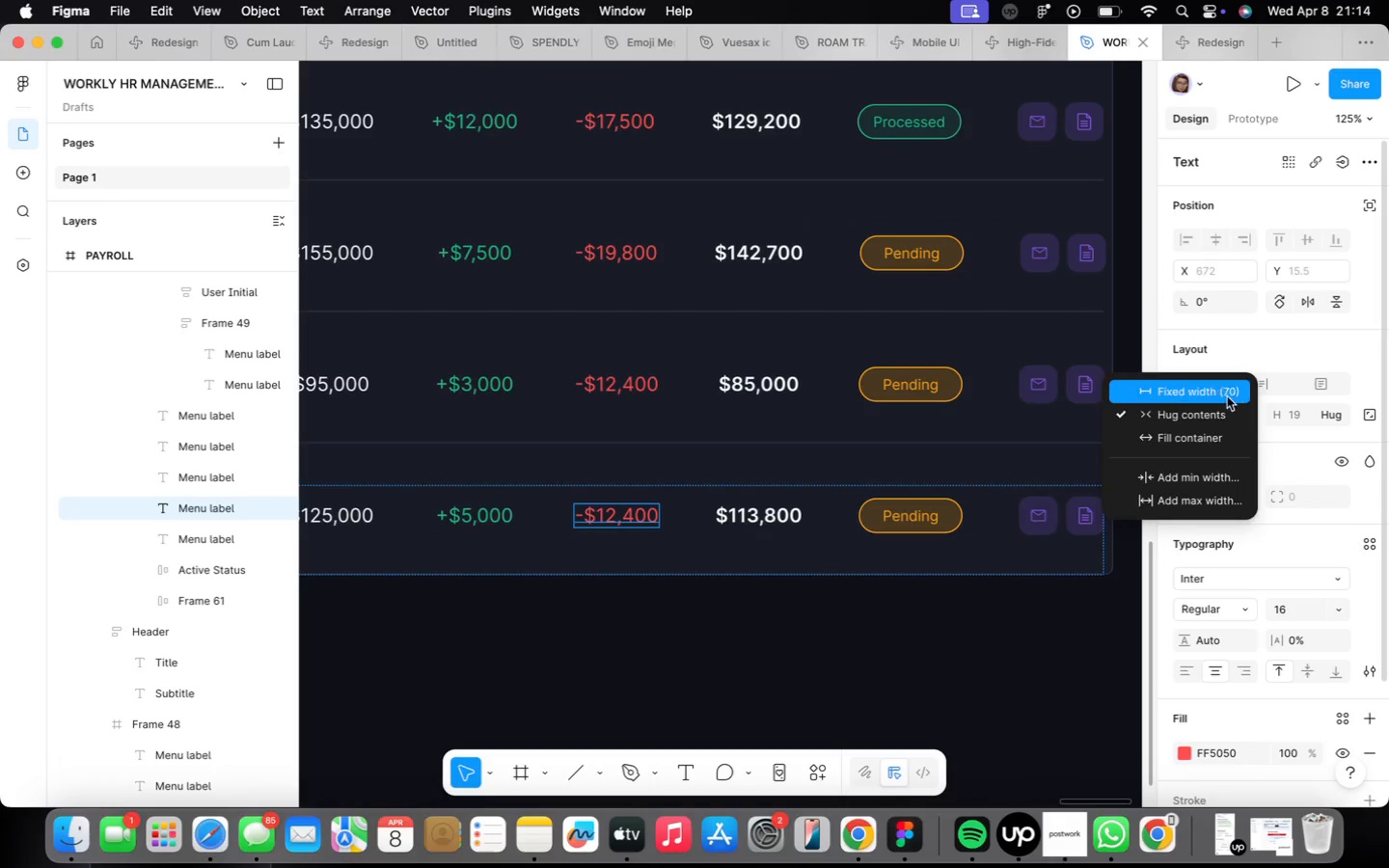 
left_click([1224, 392])
 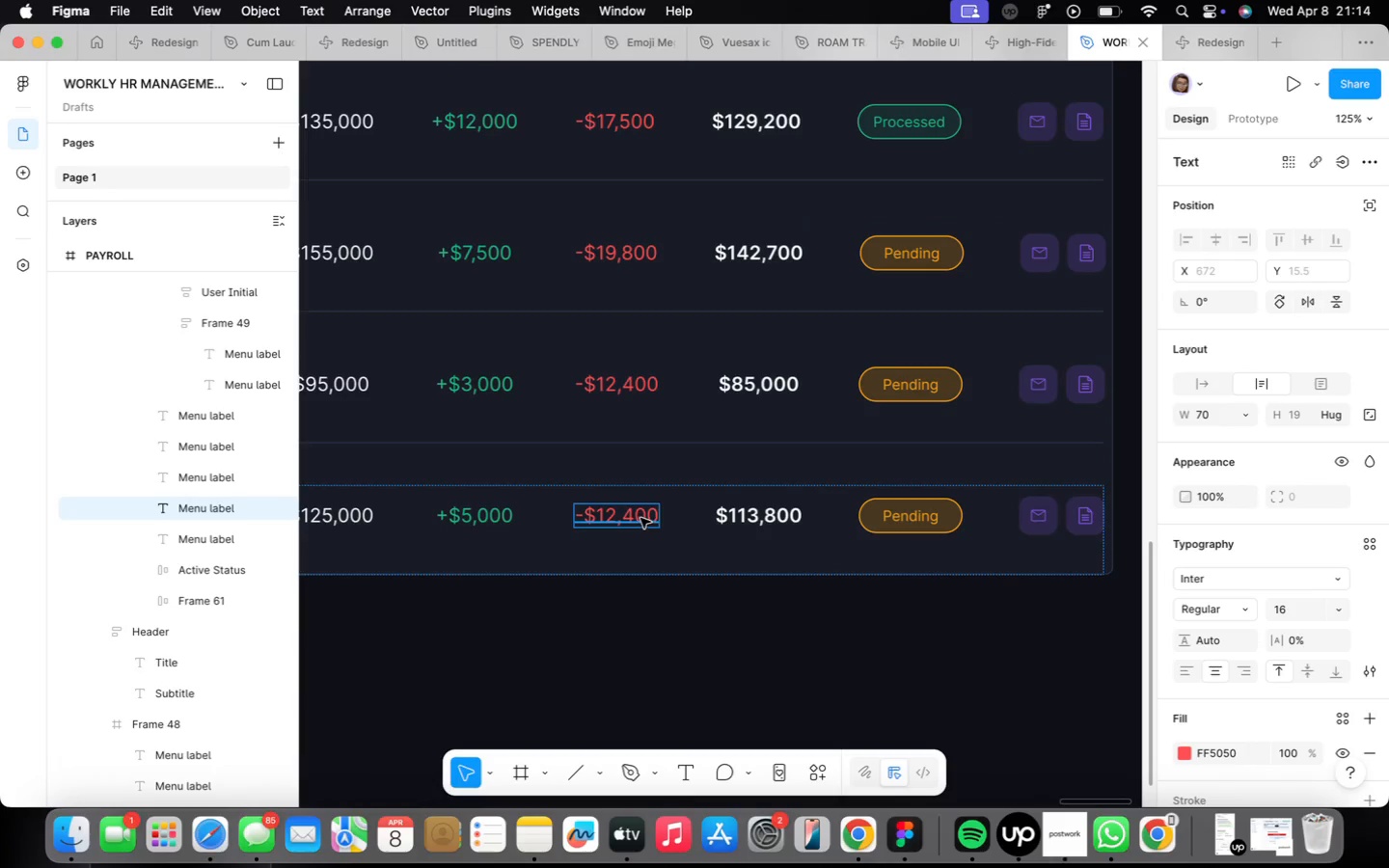 
double_click([640, 518])
 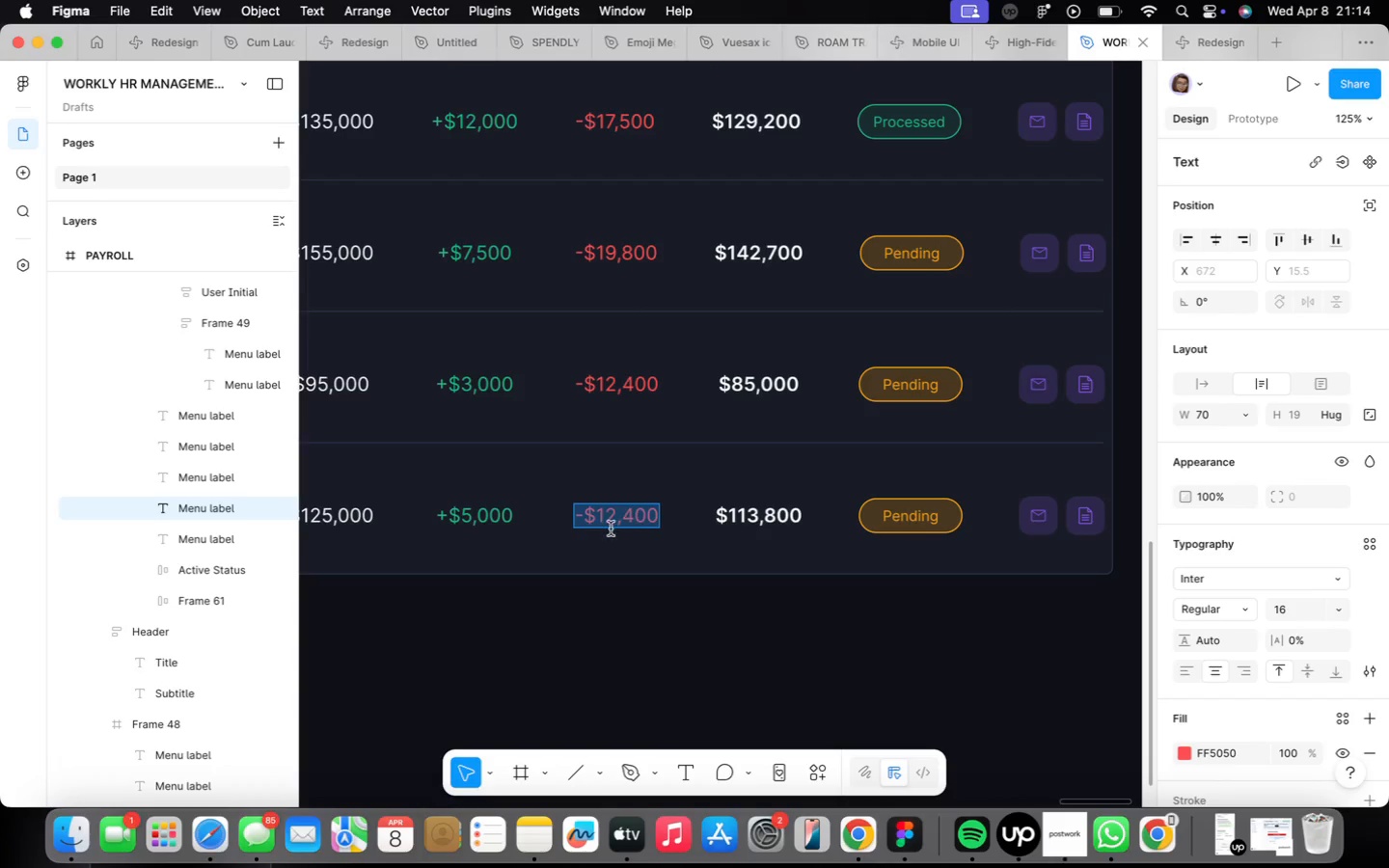 
left_click([615, 526])
 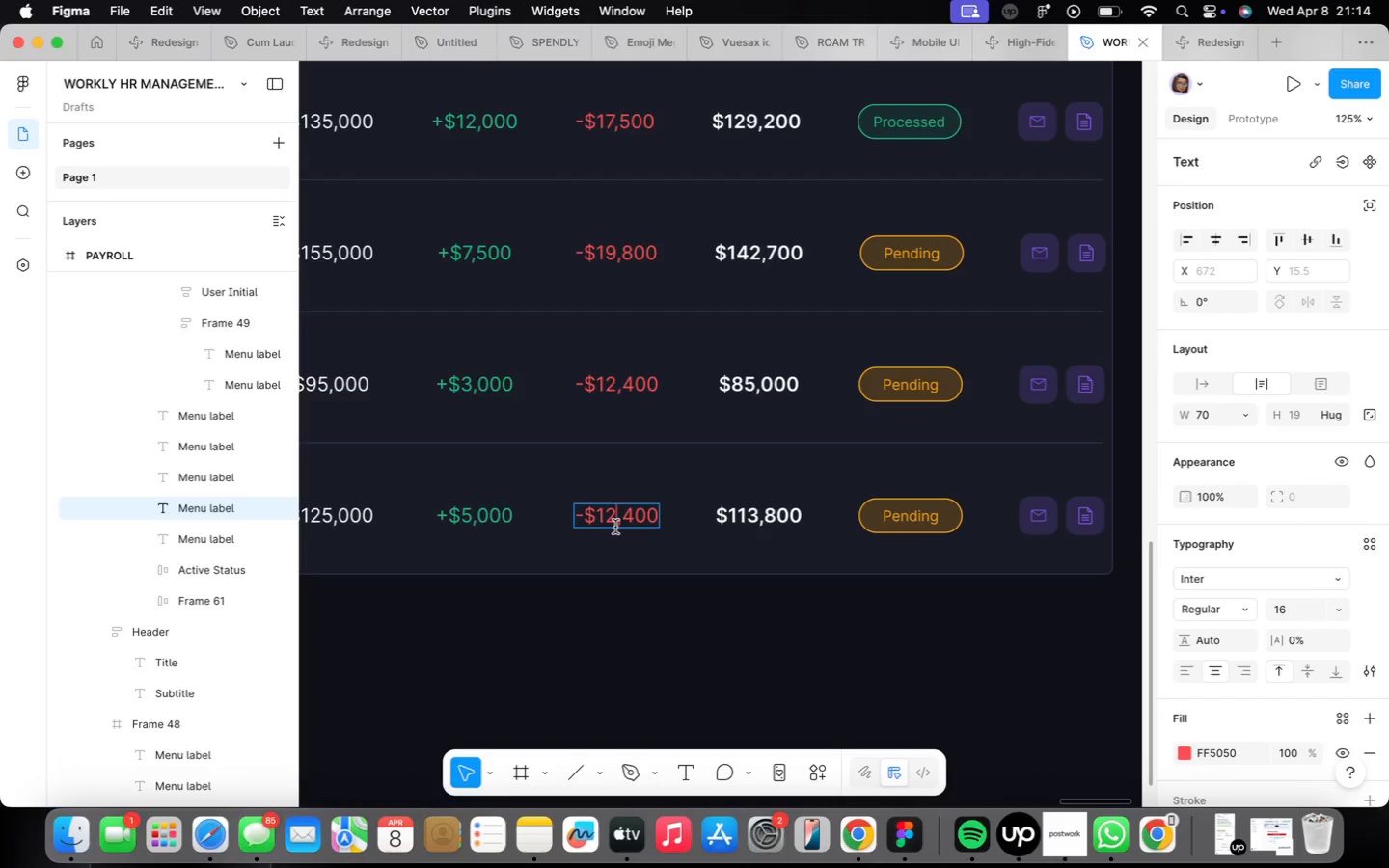 
key(Backspace)
 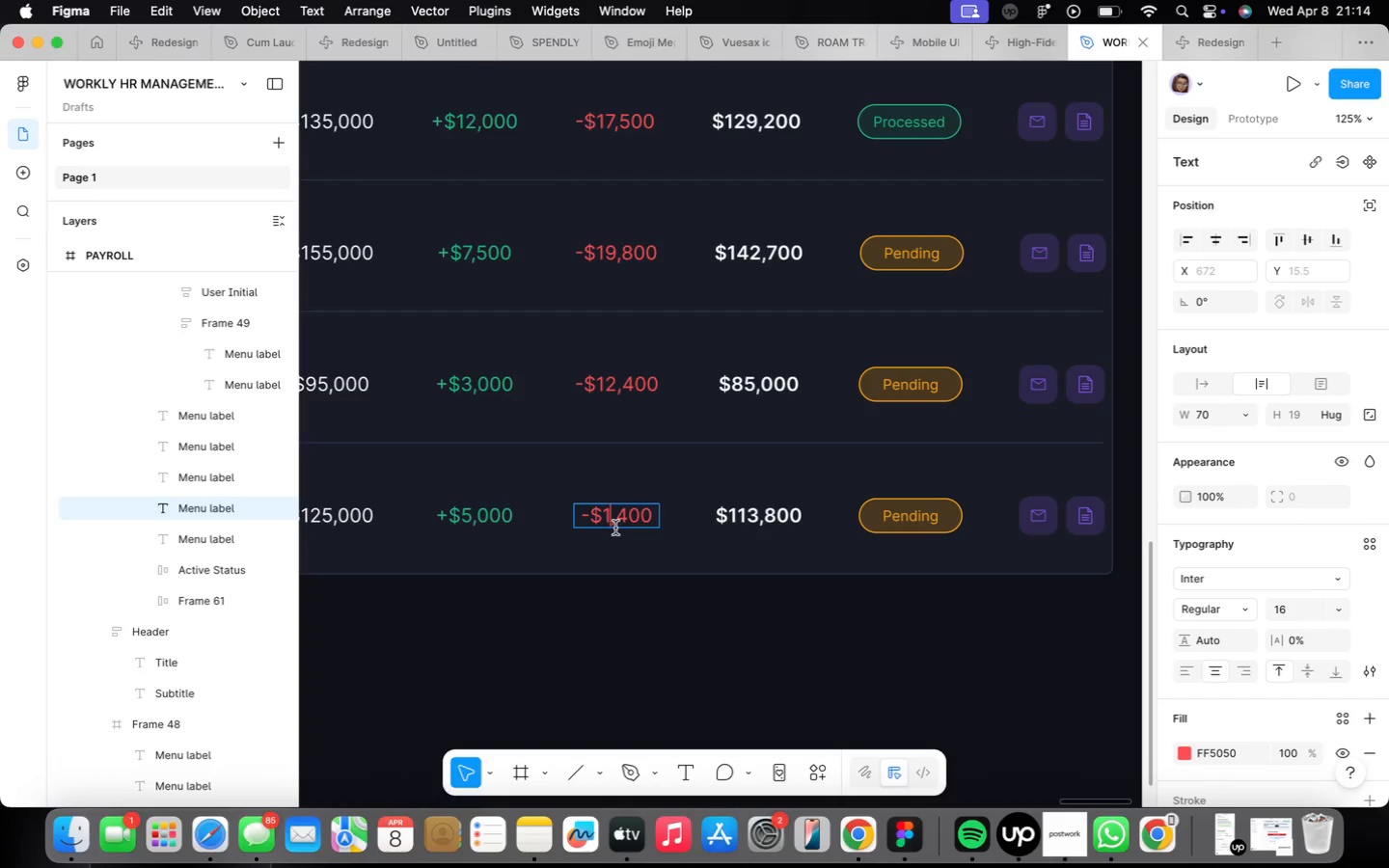 
key(6)
 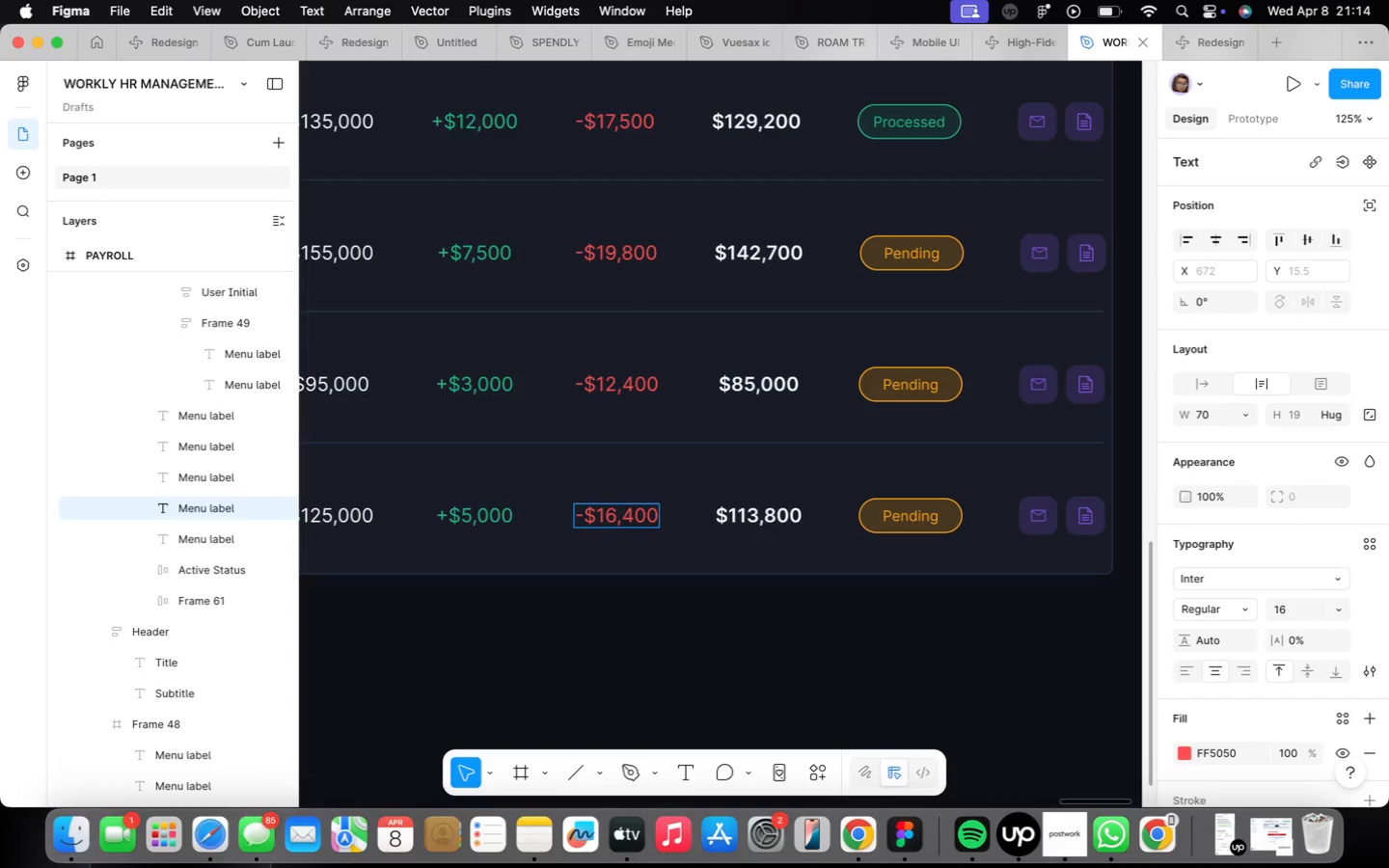 
key(ArrowRight)
 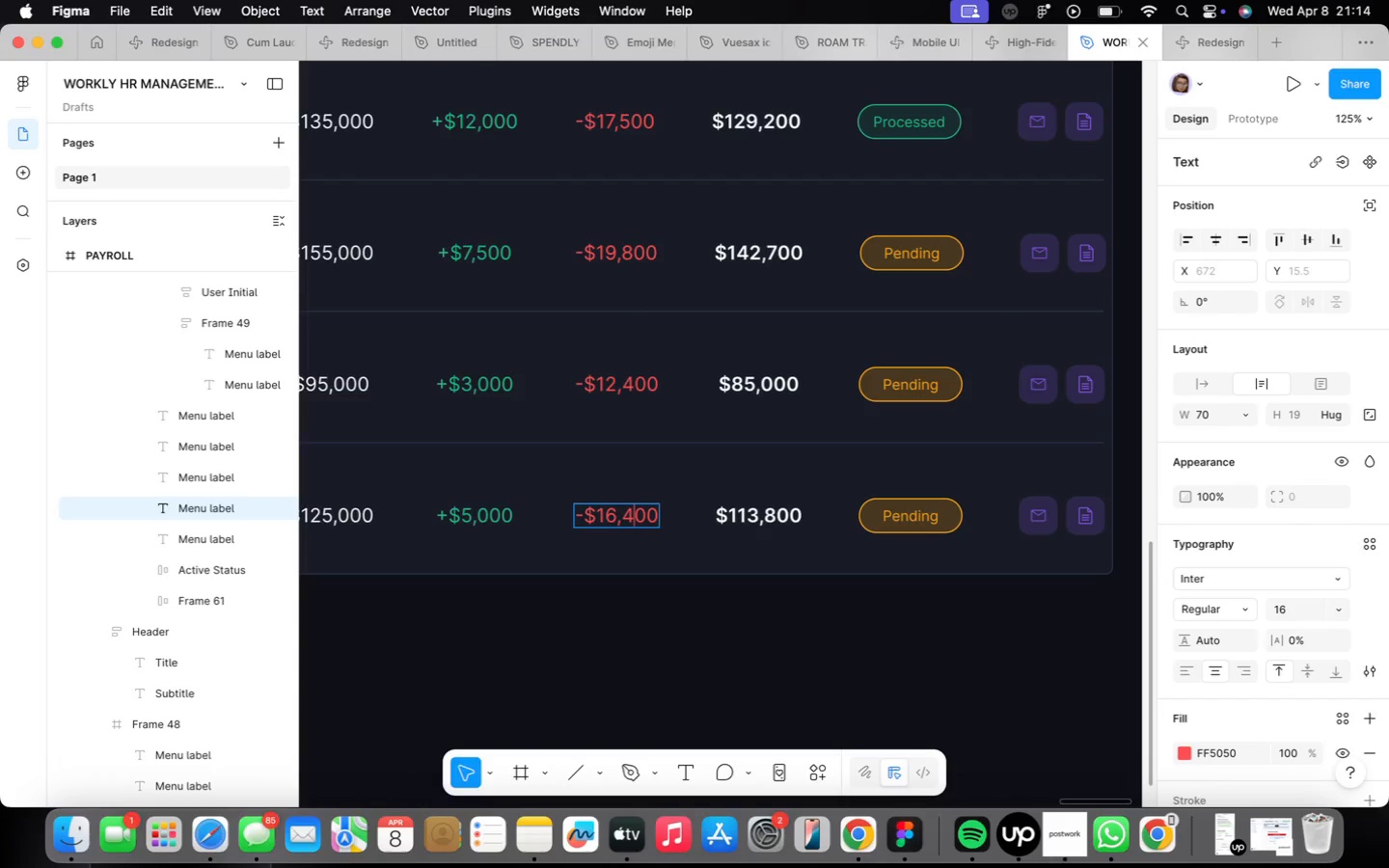 
key(ArrowRight)
 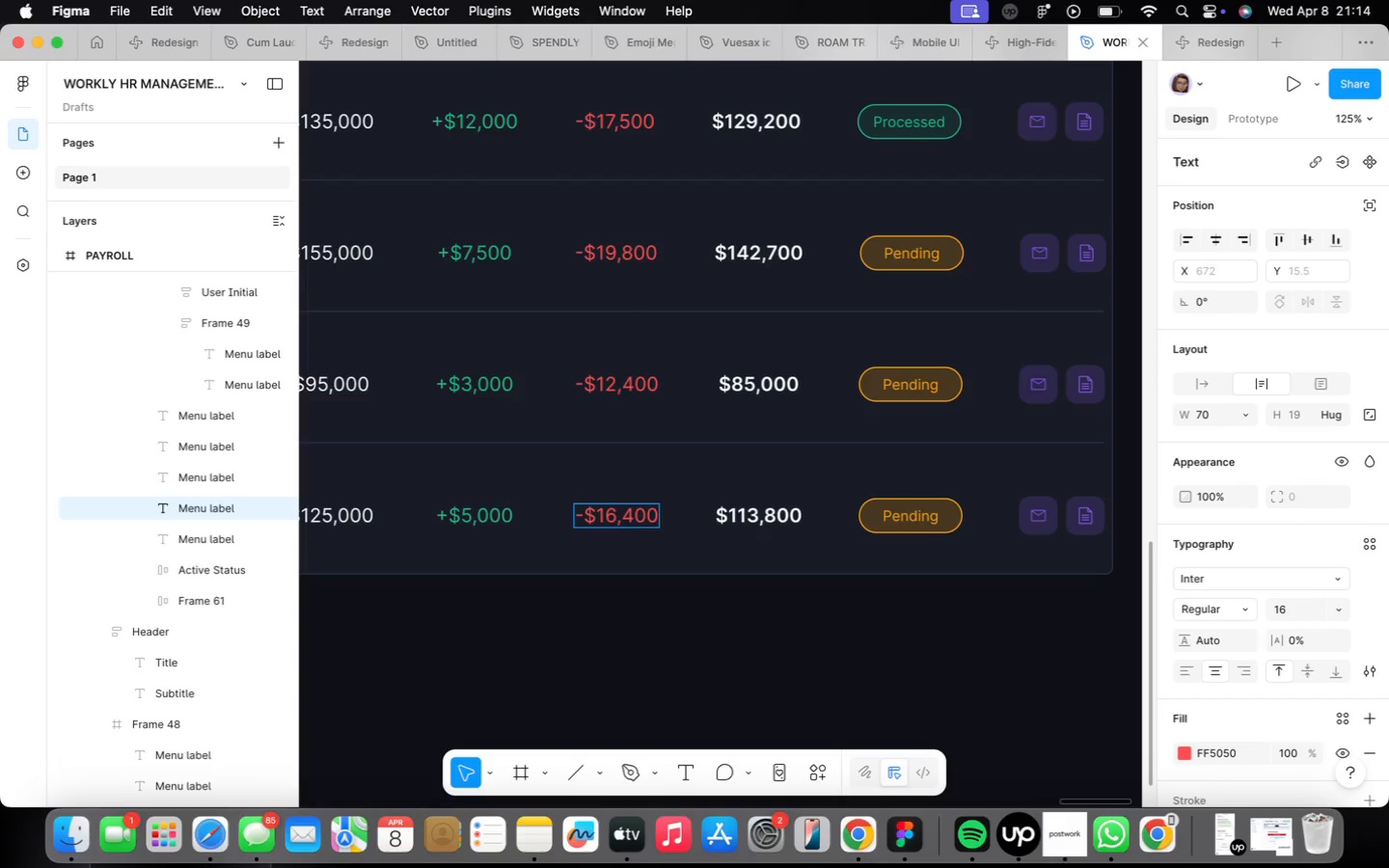 
key(Backspace)
 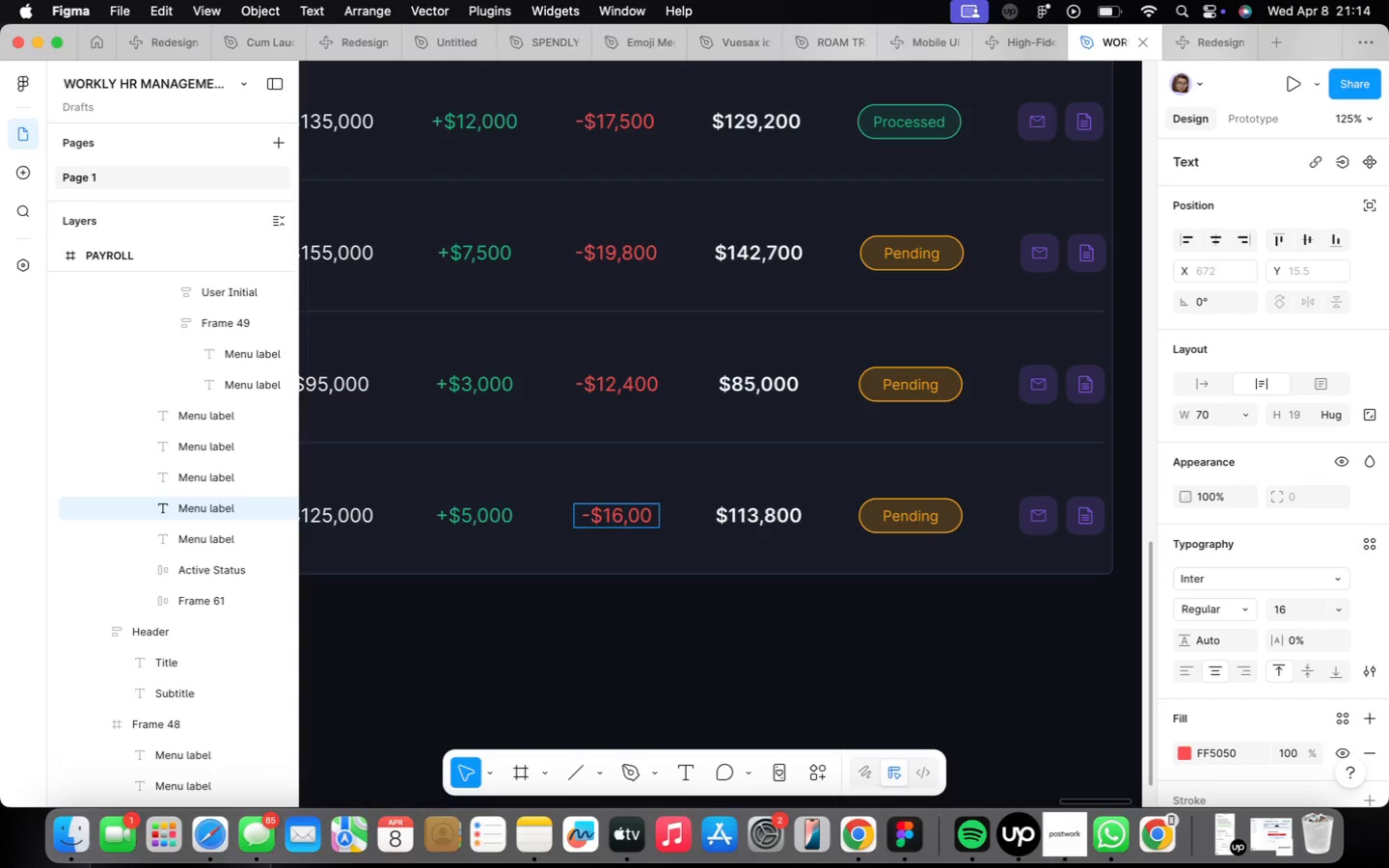 
key(2)
 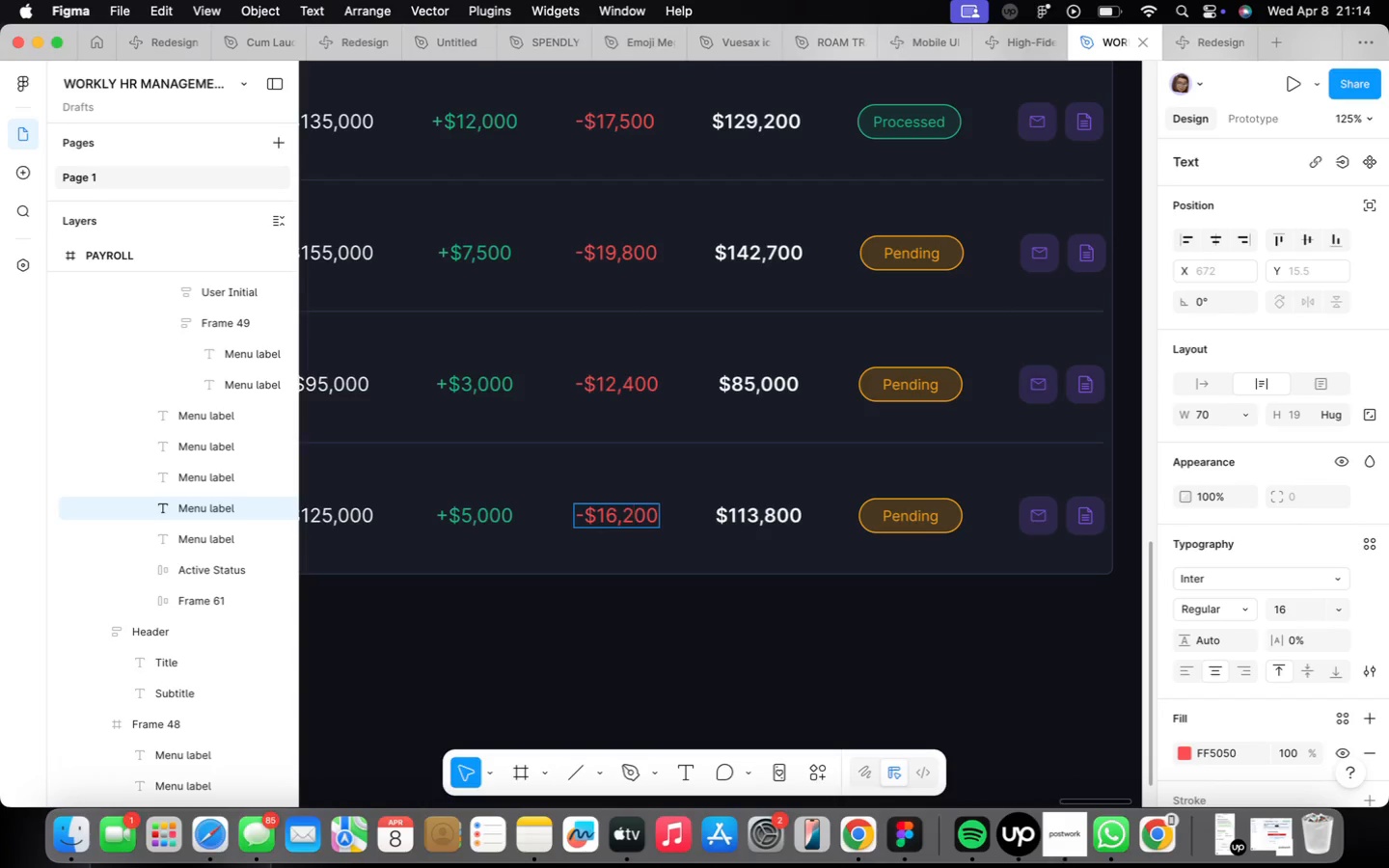 
scroll: coordinate [636, 534], scroll_direction: down, amount: 3.0
 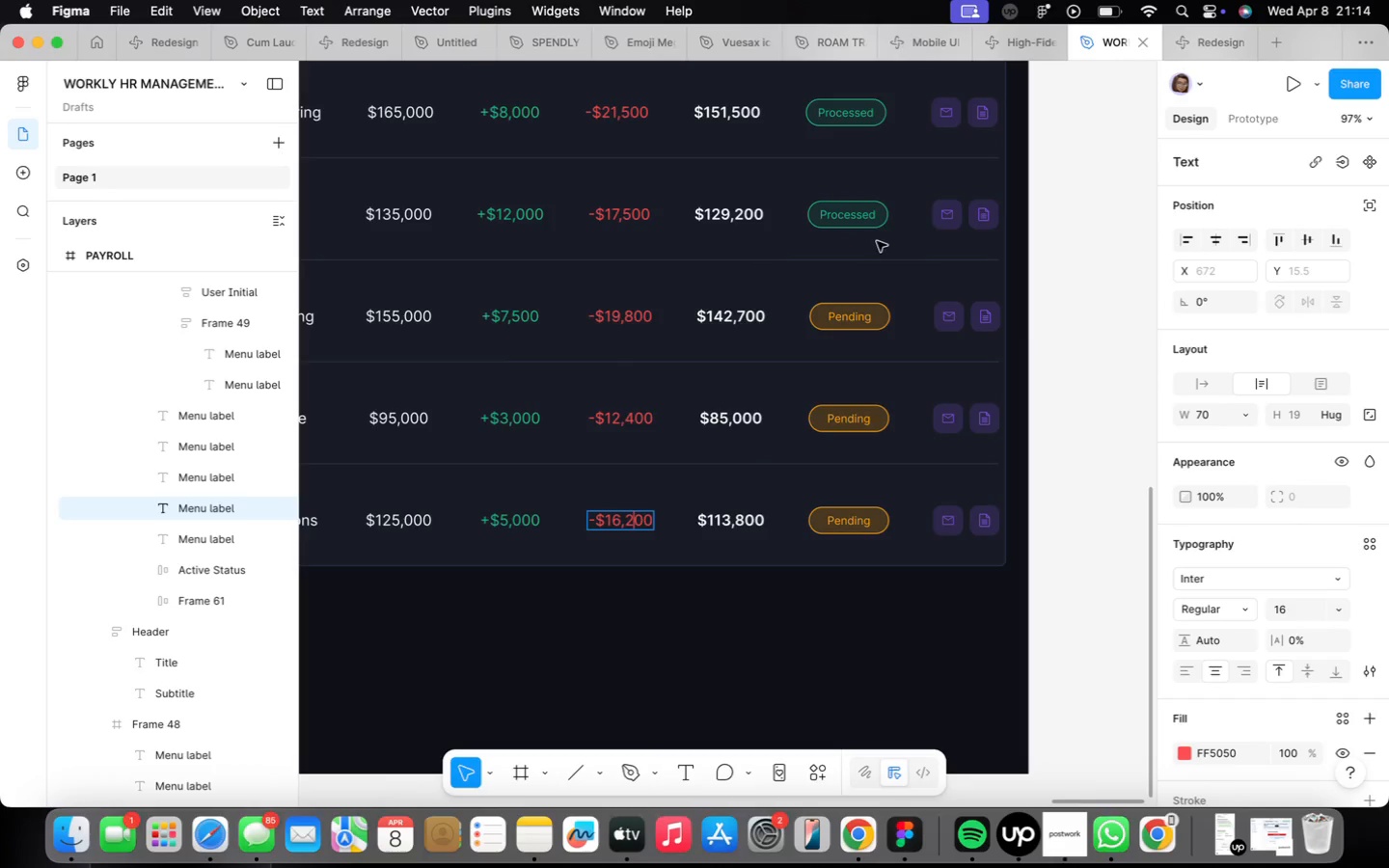 
double_click([879, 214])
 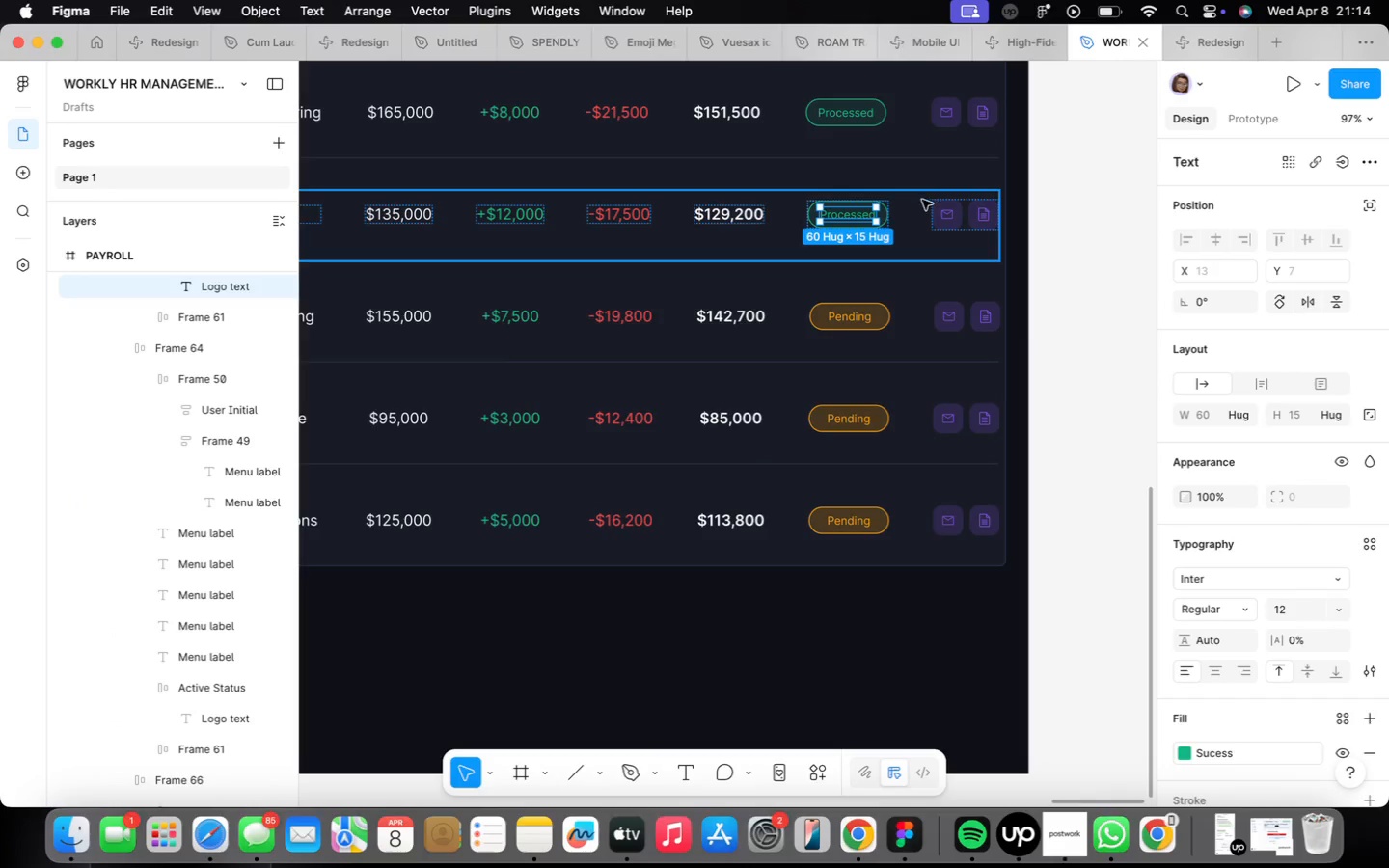 
left_click([951, 218])
 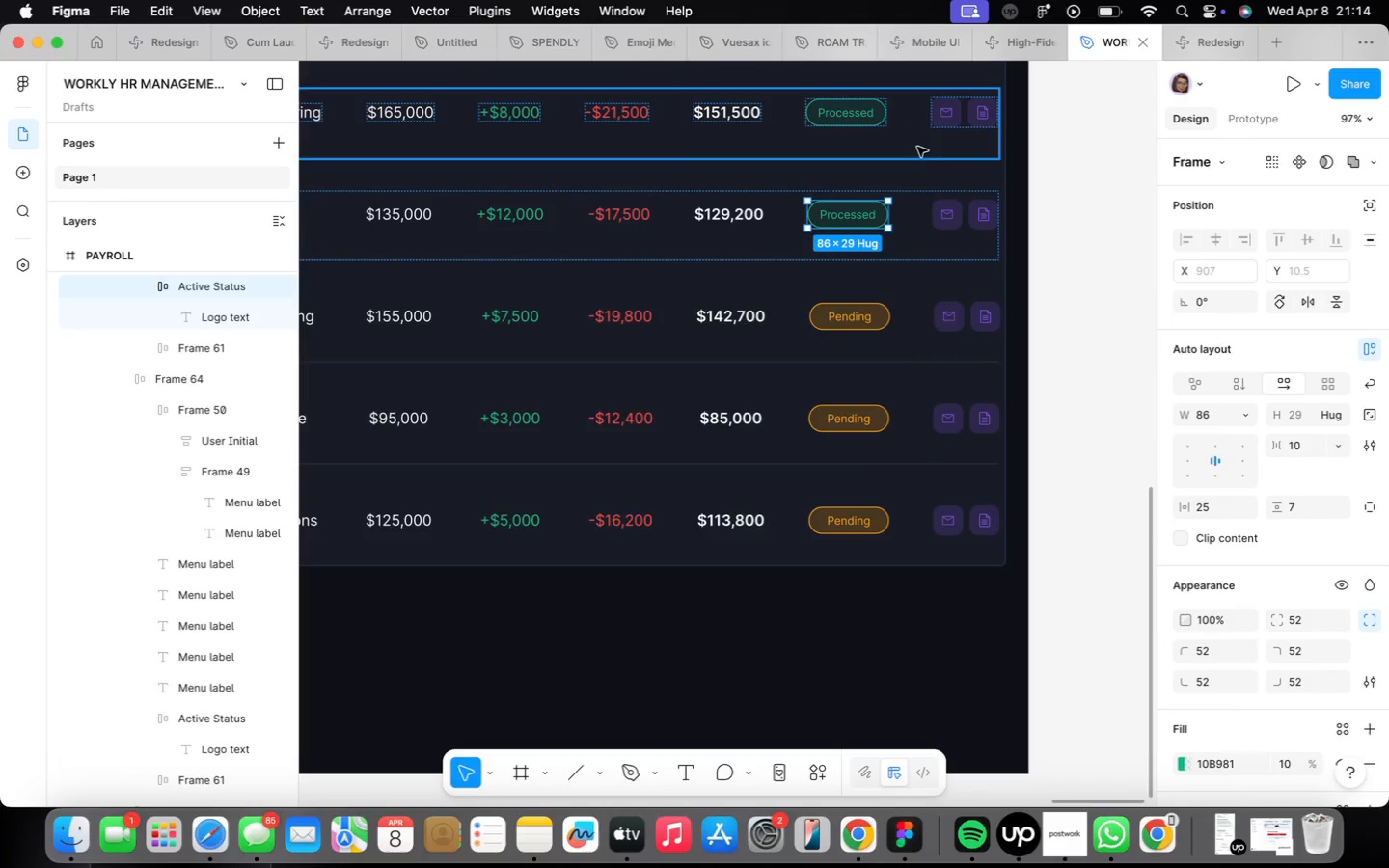 
double_click([825, 525])
 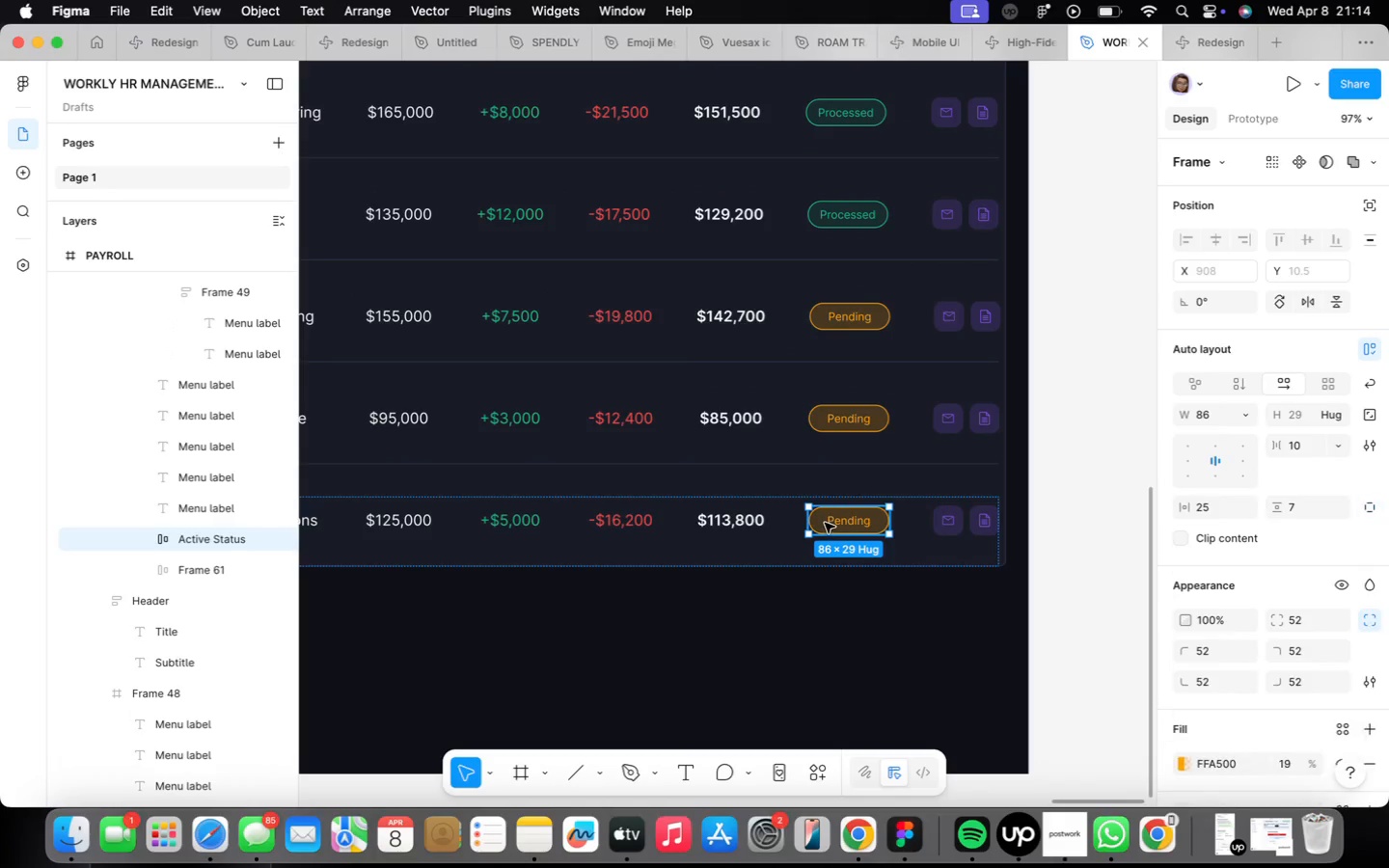 
right_click([825, 522])
 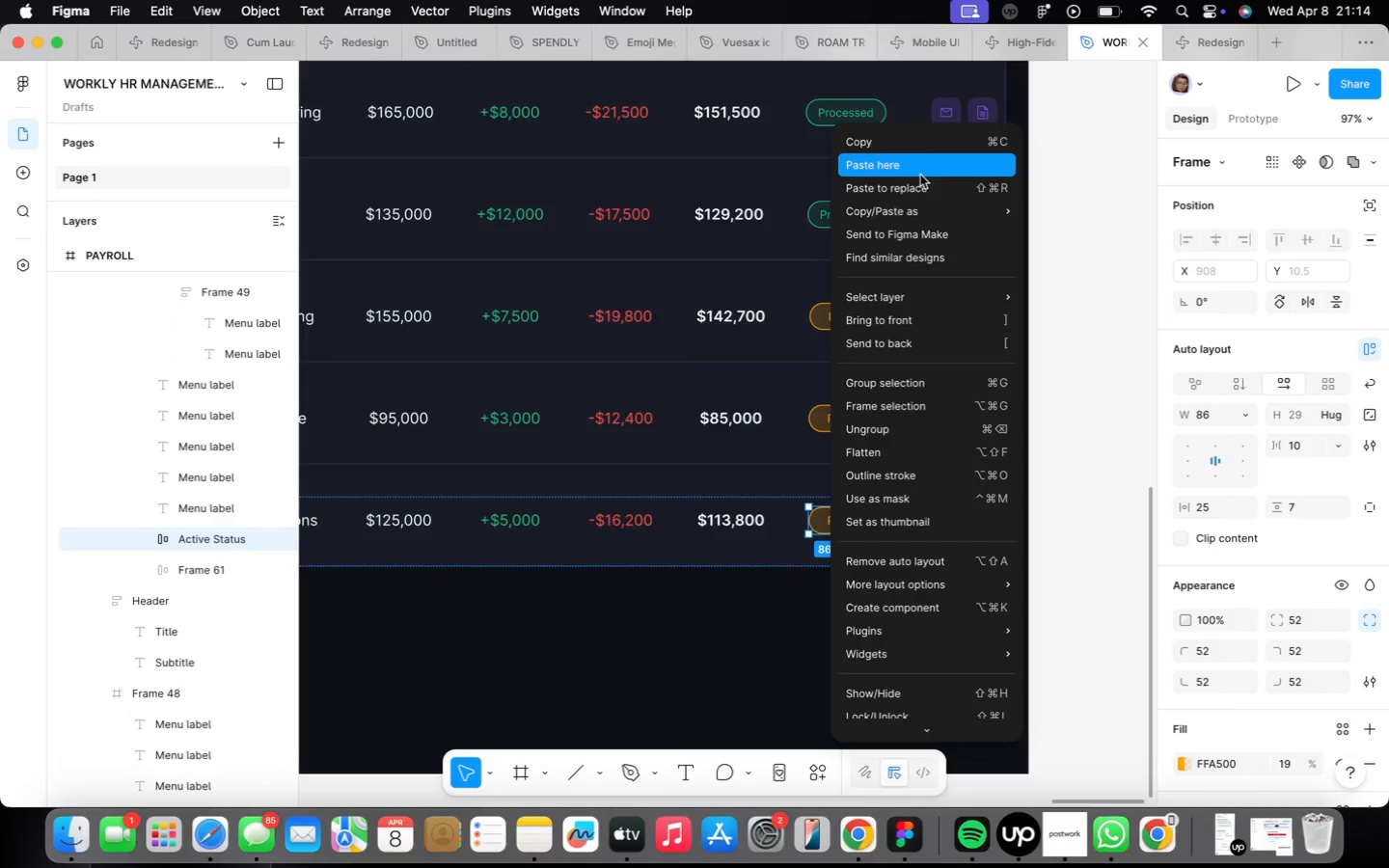 
left_click([925, 178])
 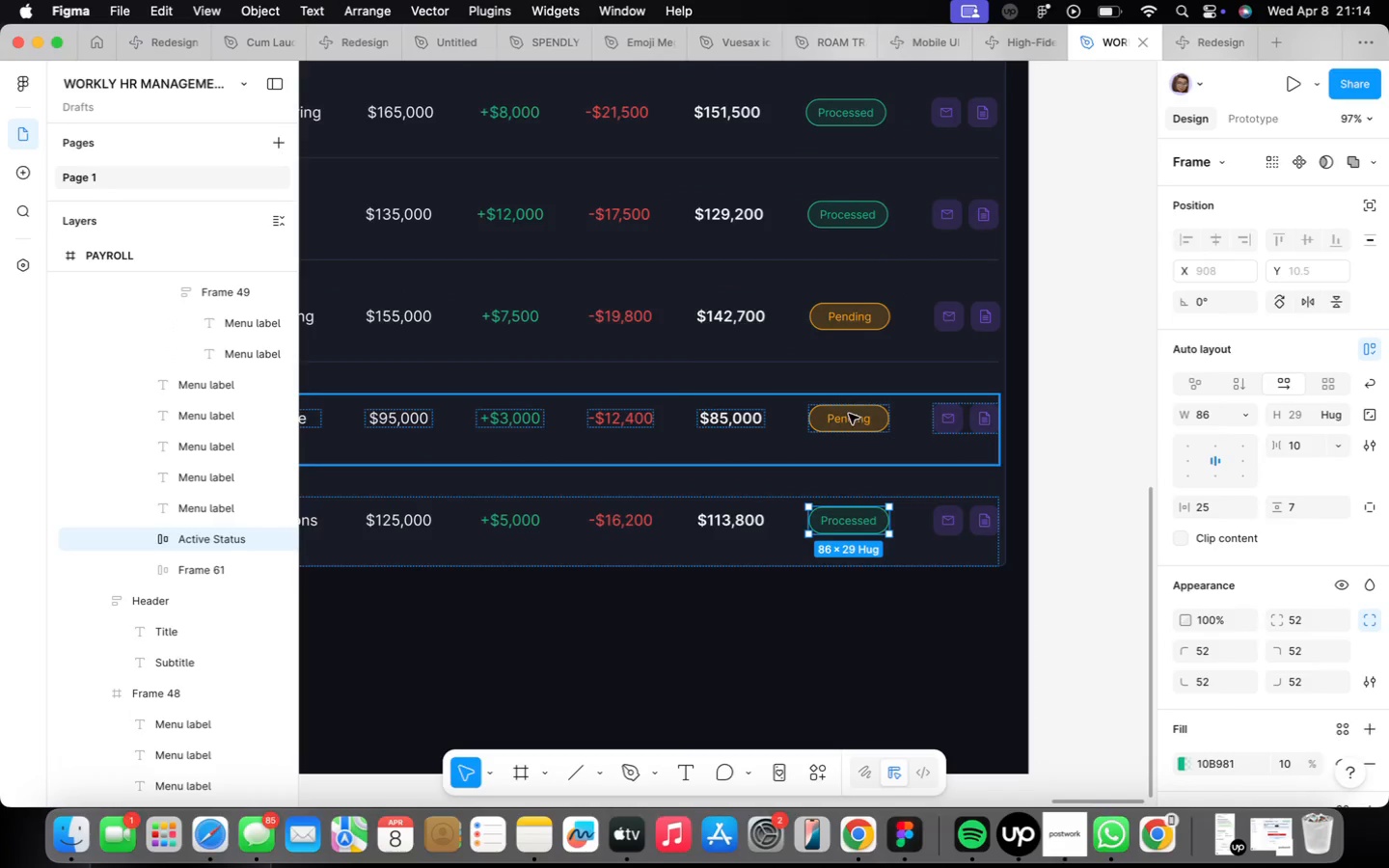 
double_click([859, 417])
 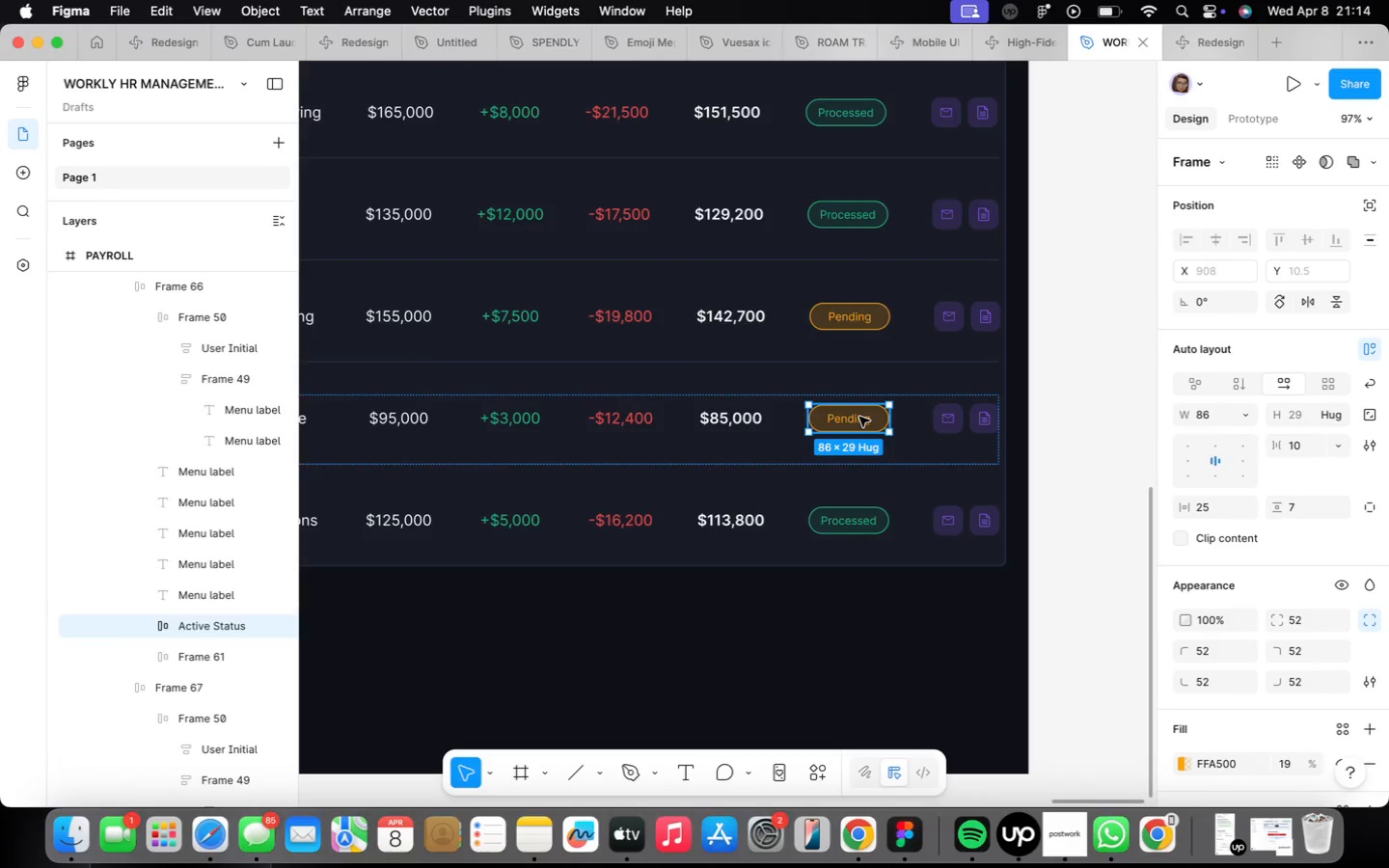 
right_click([859, 417])
 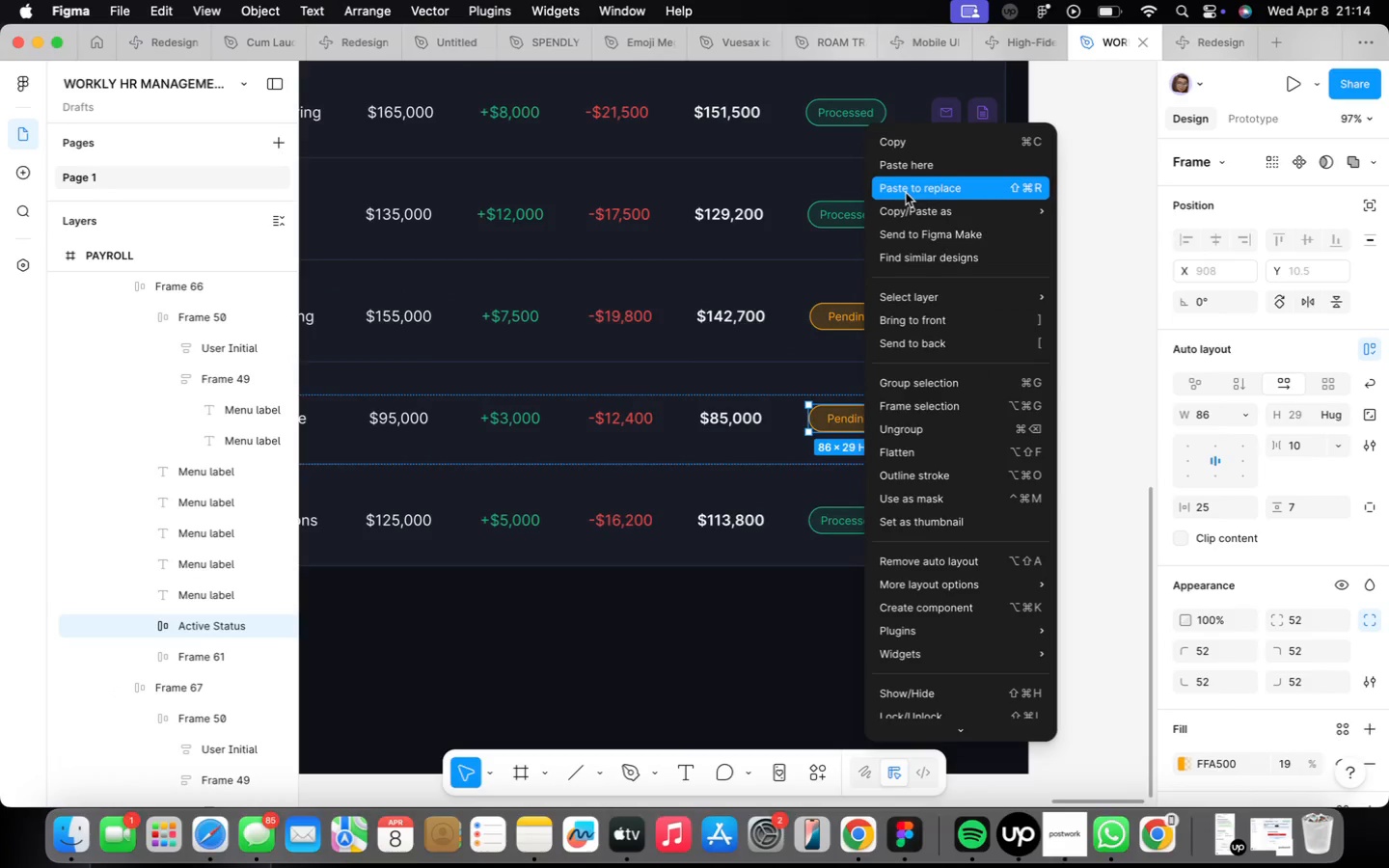 
left_click([905, 192])
 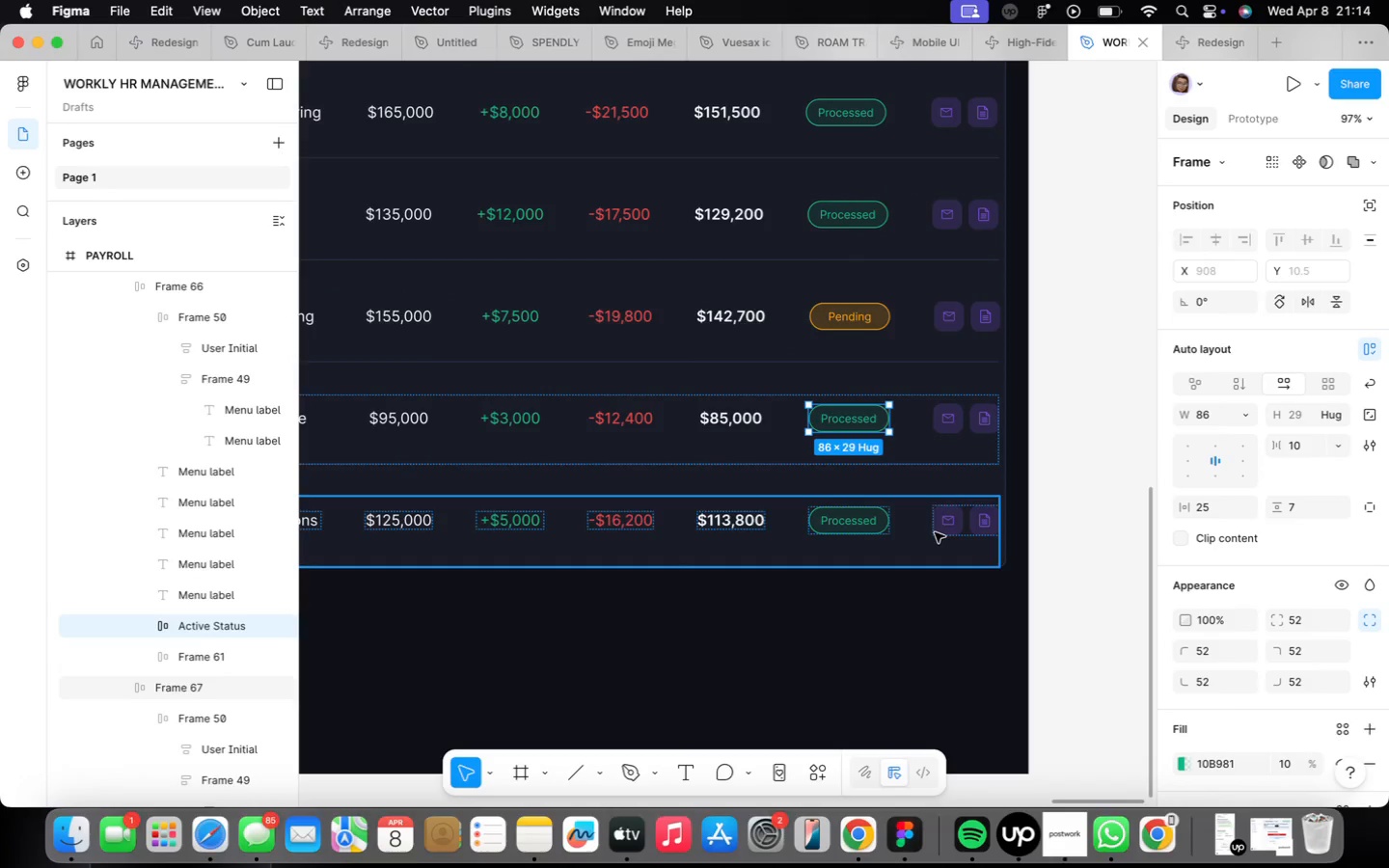 
left_click([906, 585])
 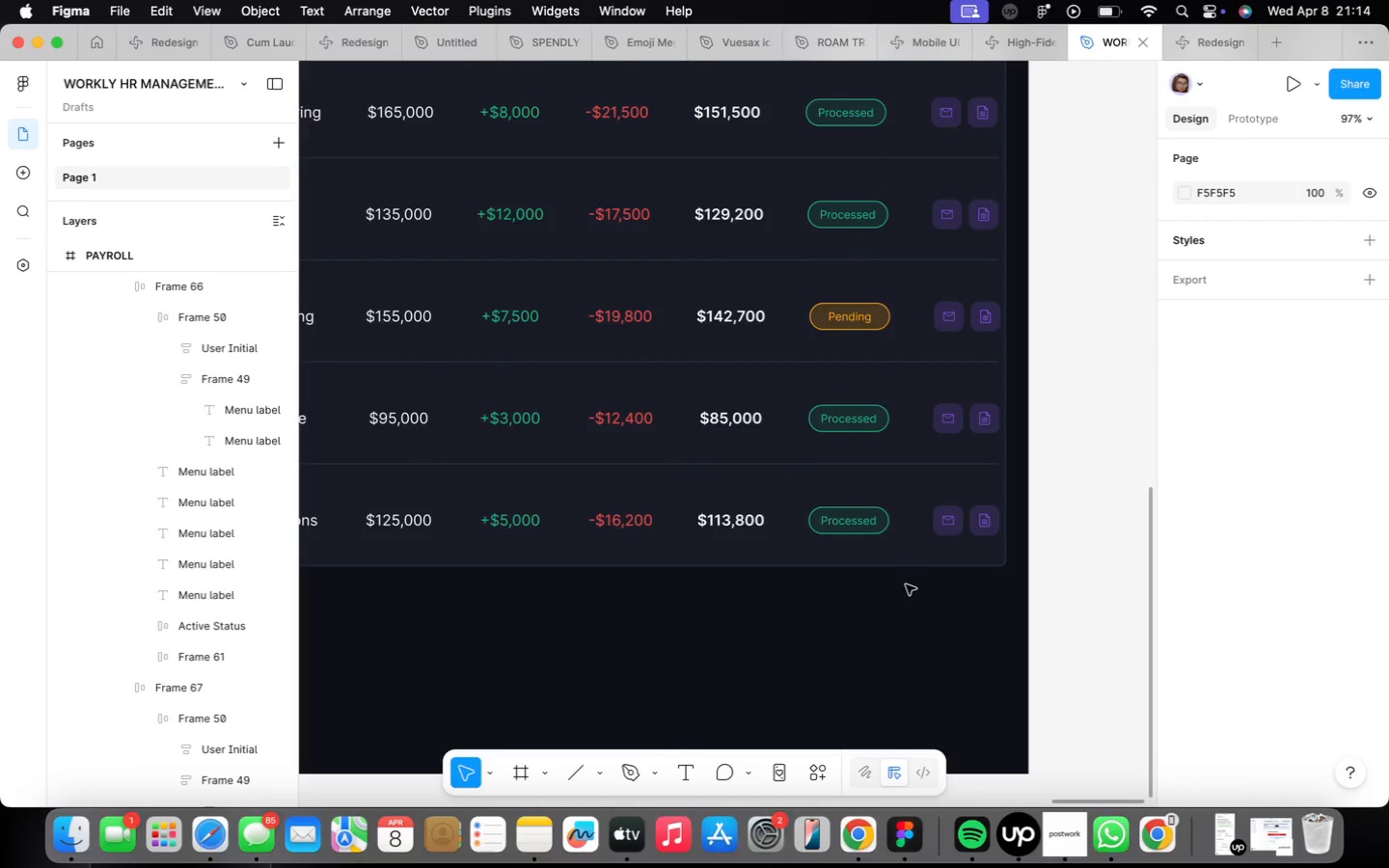 
scroll: coordinate [917, 583], scroll_direction: down, amount: 22.0
 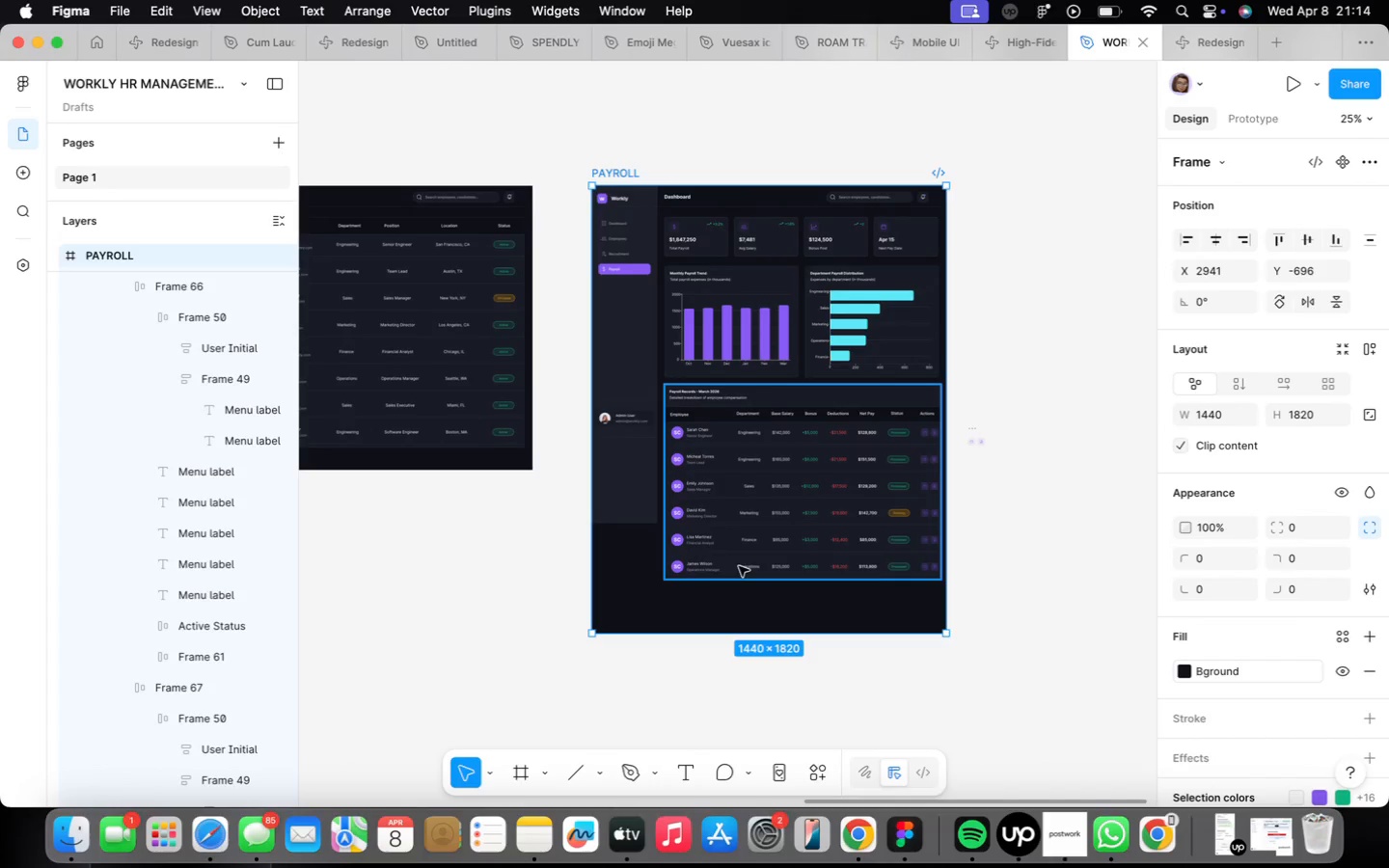 
left_click_drag(start_coordinate=[761, 630], to_coordinate=[765, 598])
 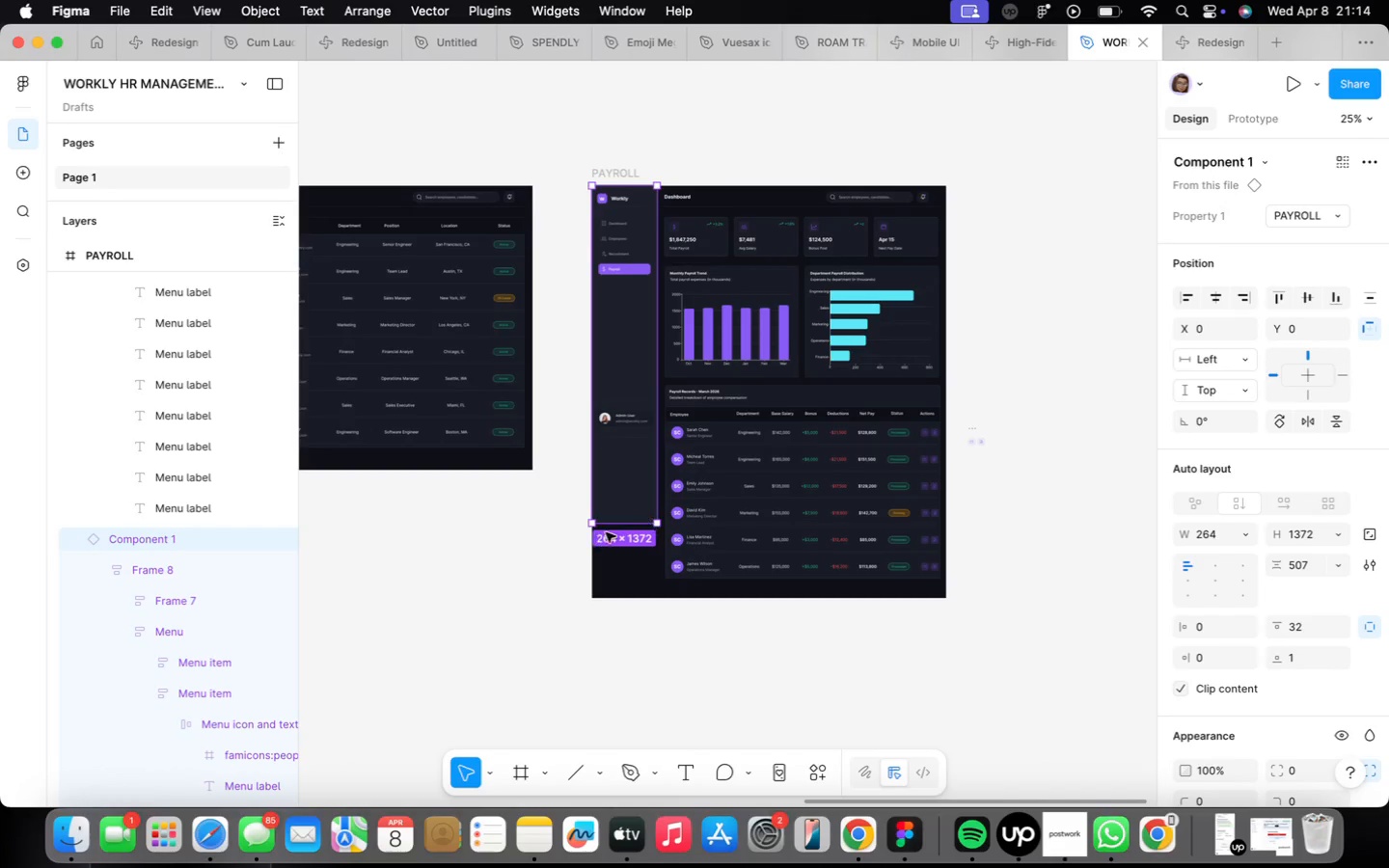 
left_click_drag(start_coordinate=[622, 528], to_coordinate=[652, 602])
 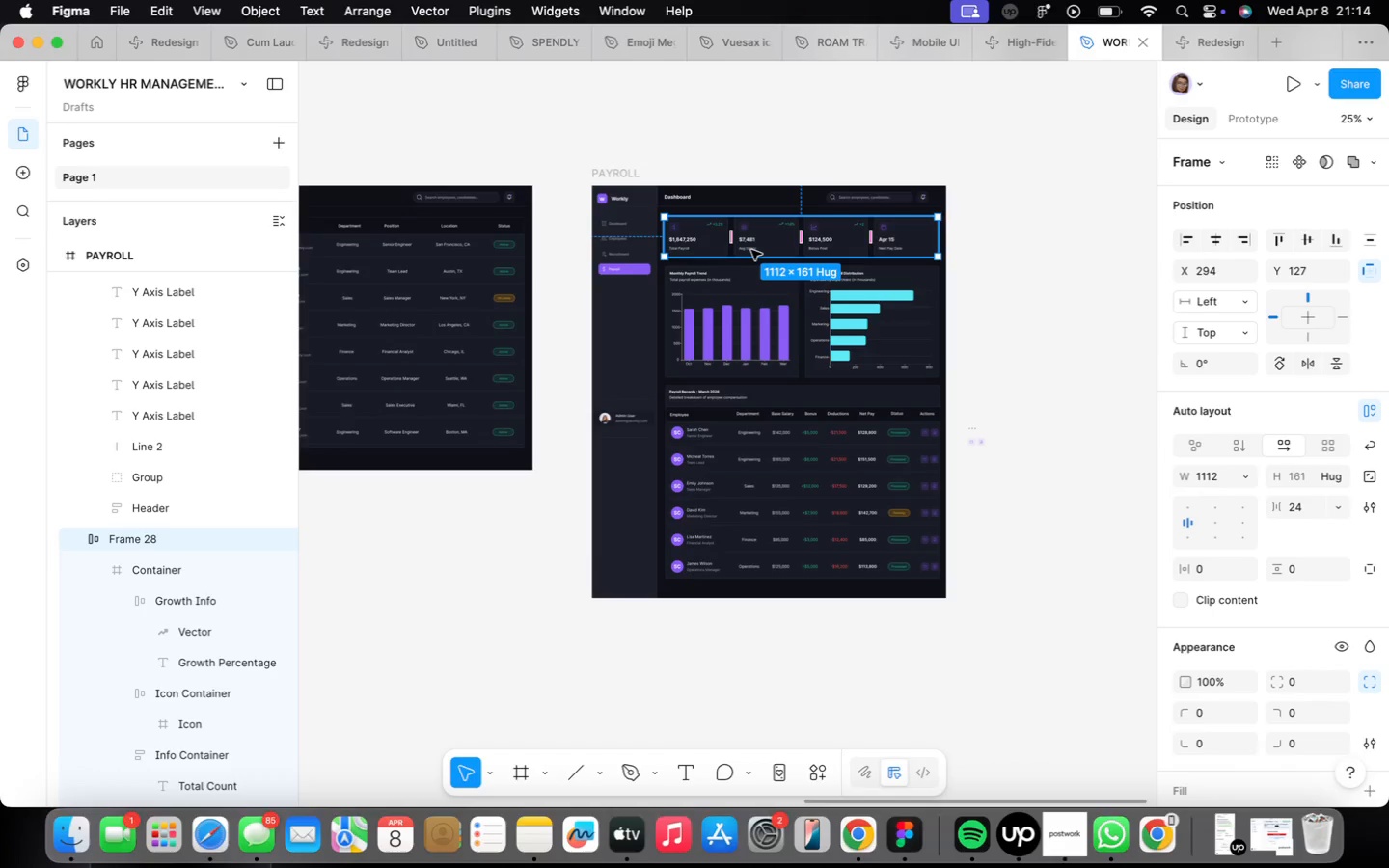 
left_click([785, 358])
 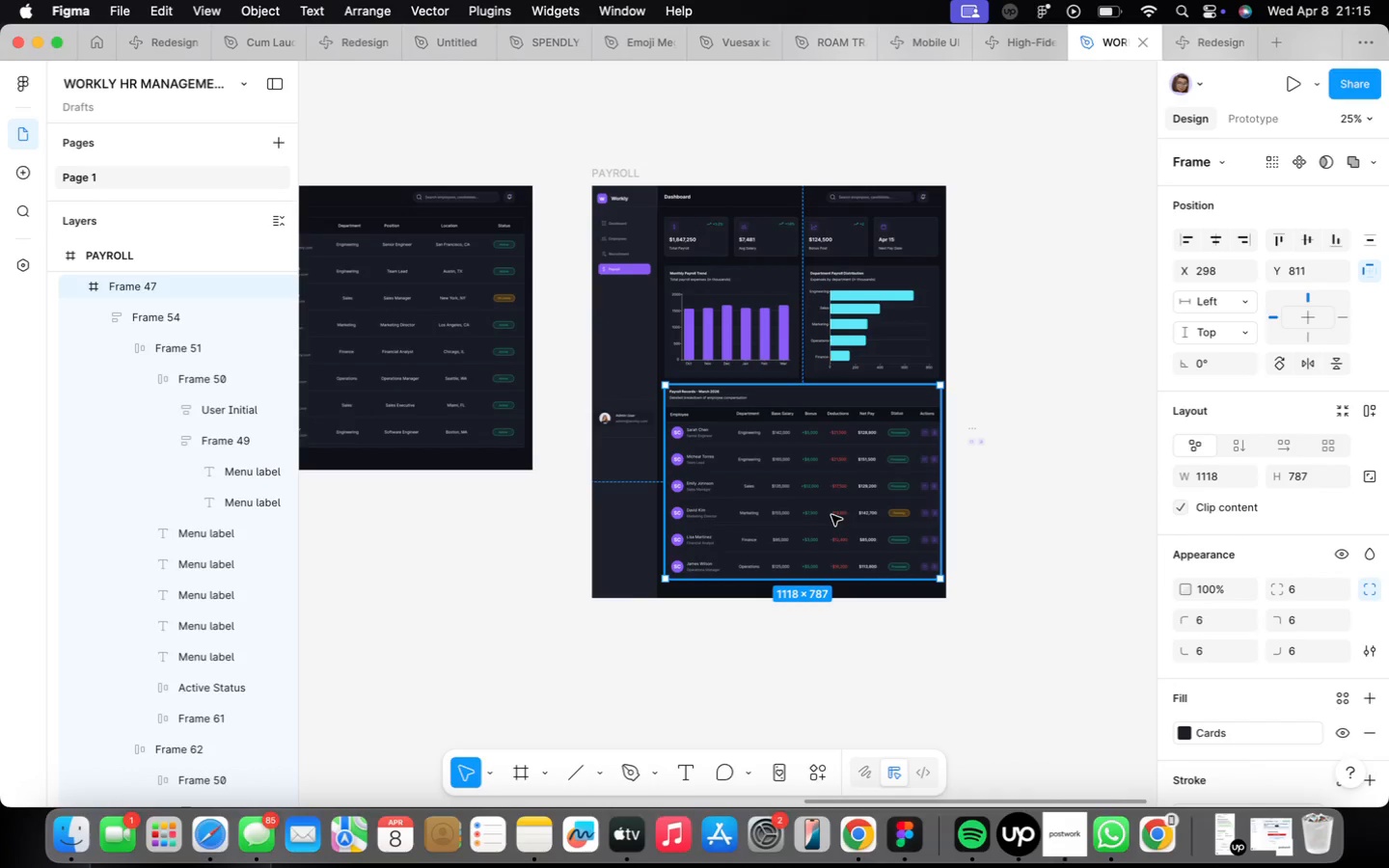 
scroll: coordinate [788, 444], scroll_direction: up, amount: 3.0
 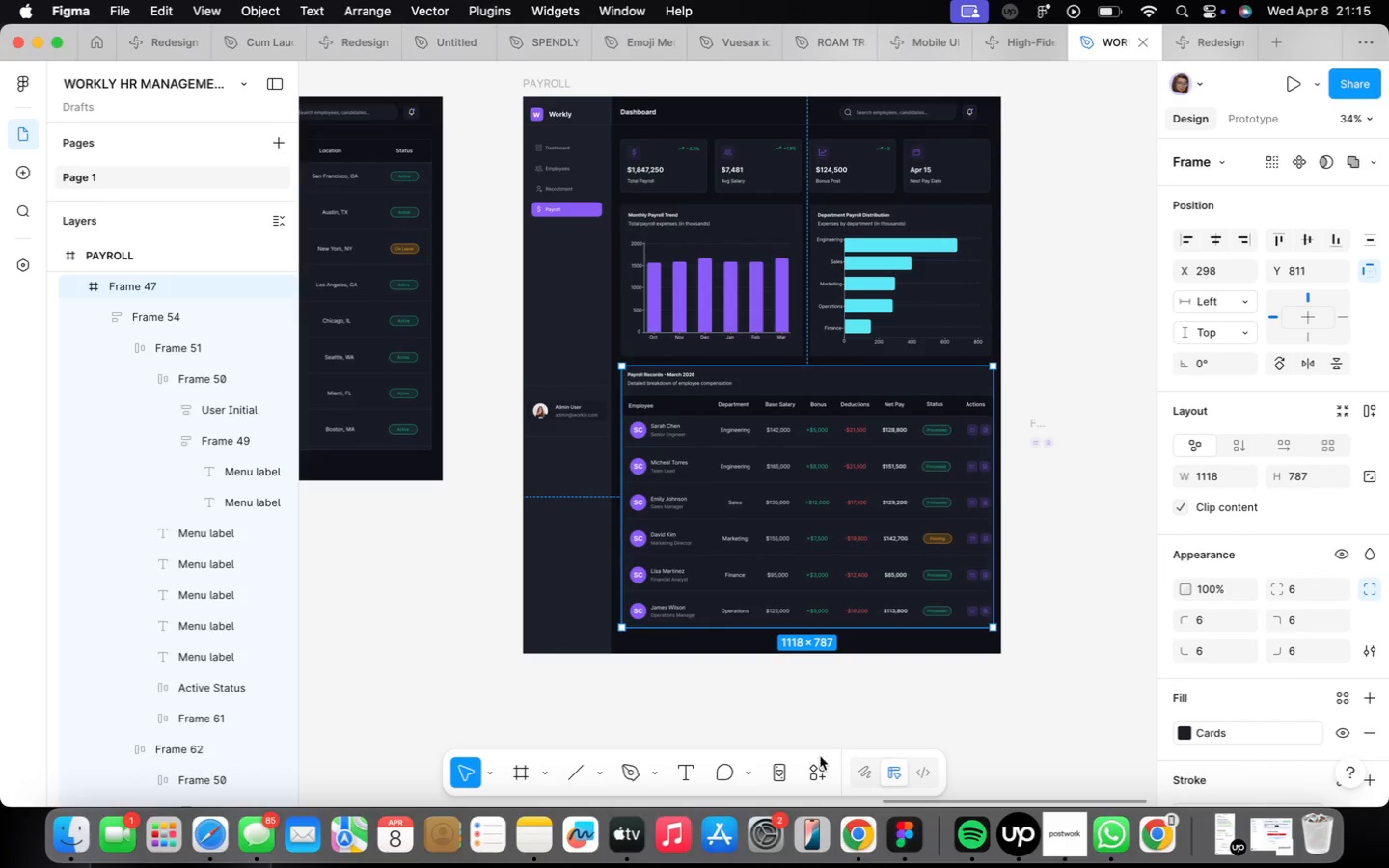 
left_click([822, 763])
 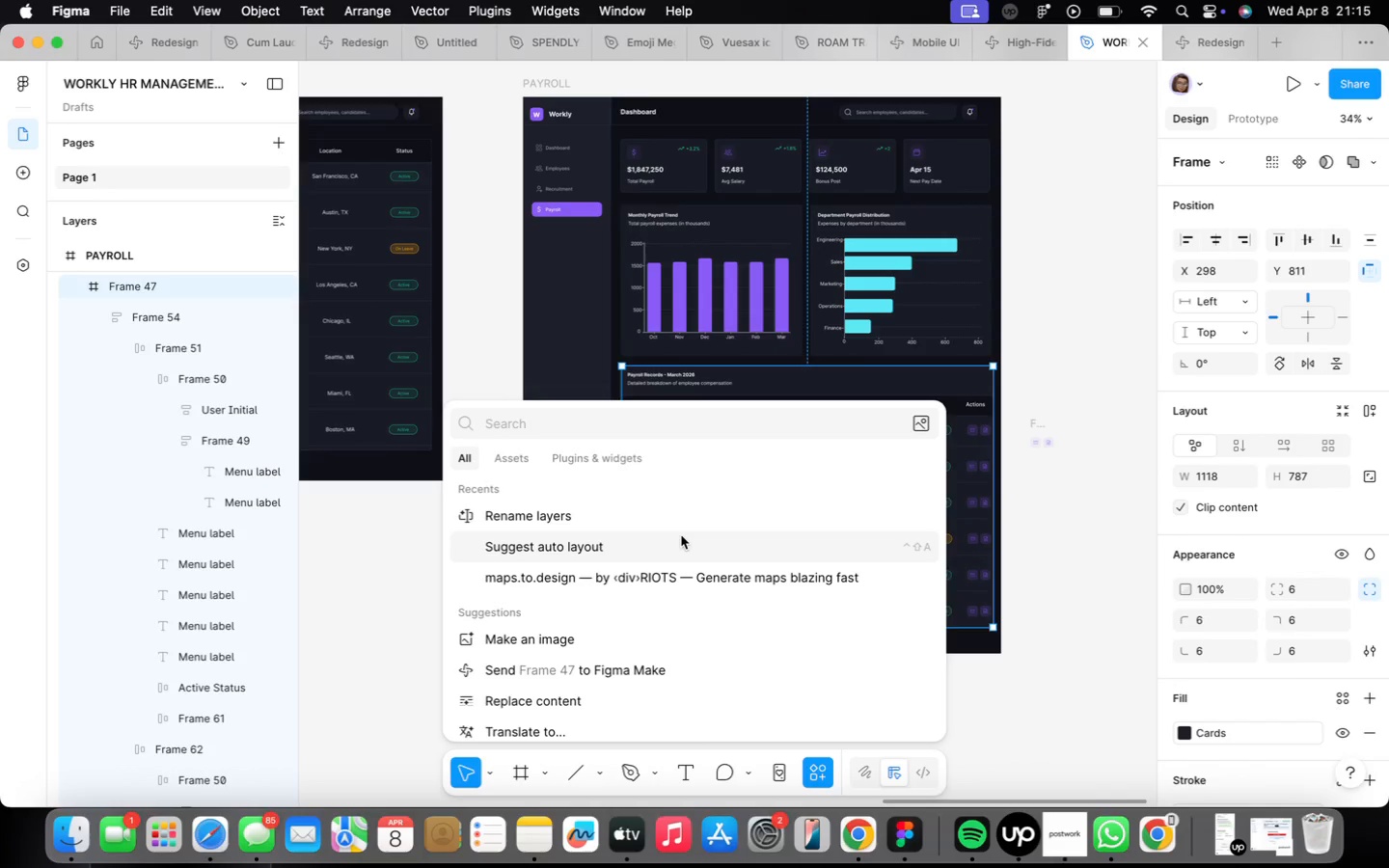 
left_click([685, 523])
 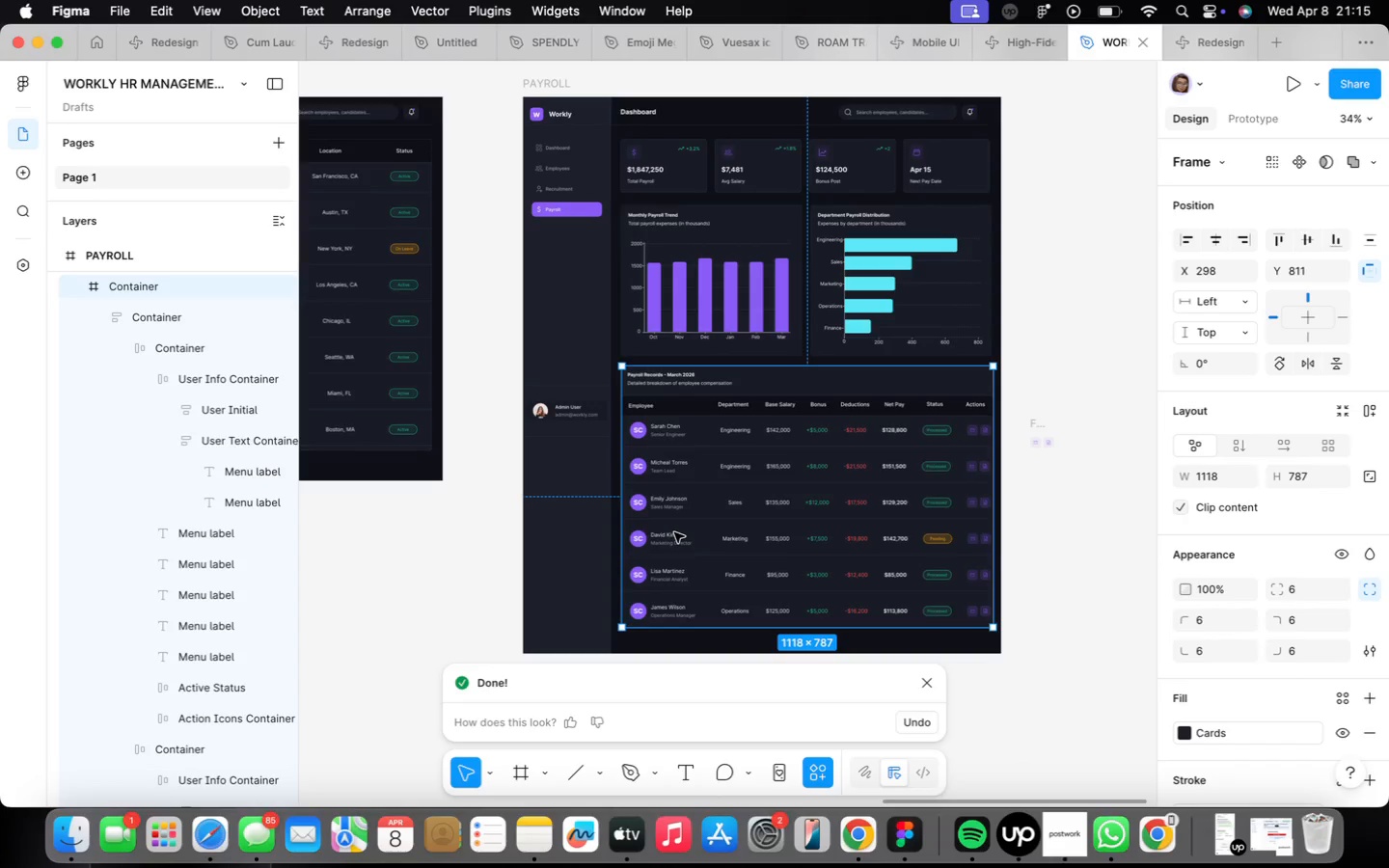 
wait(20.63)
 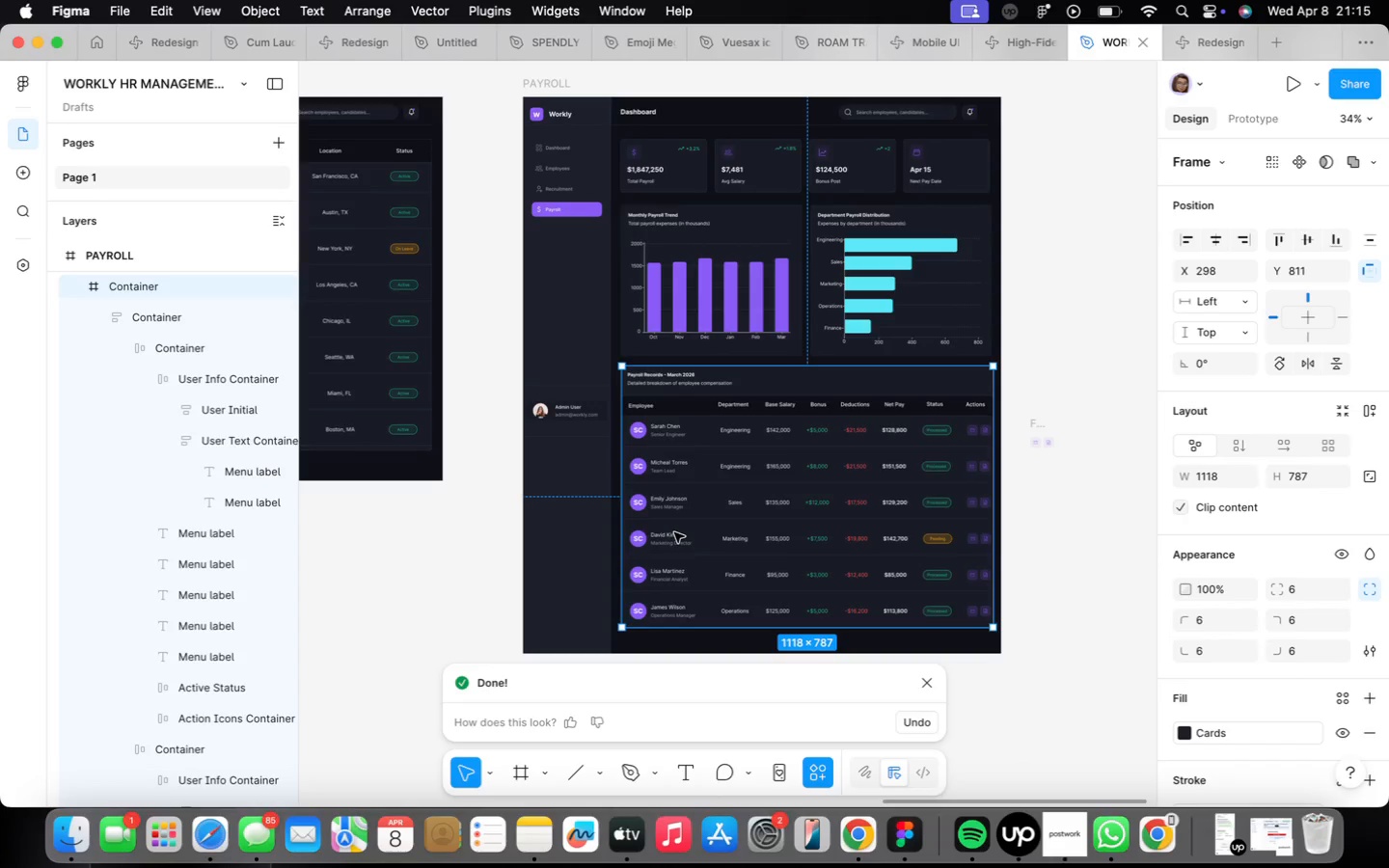 
scroll: coordinate [706, 184], scroll_direction: up, amount: 16.0
 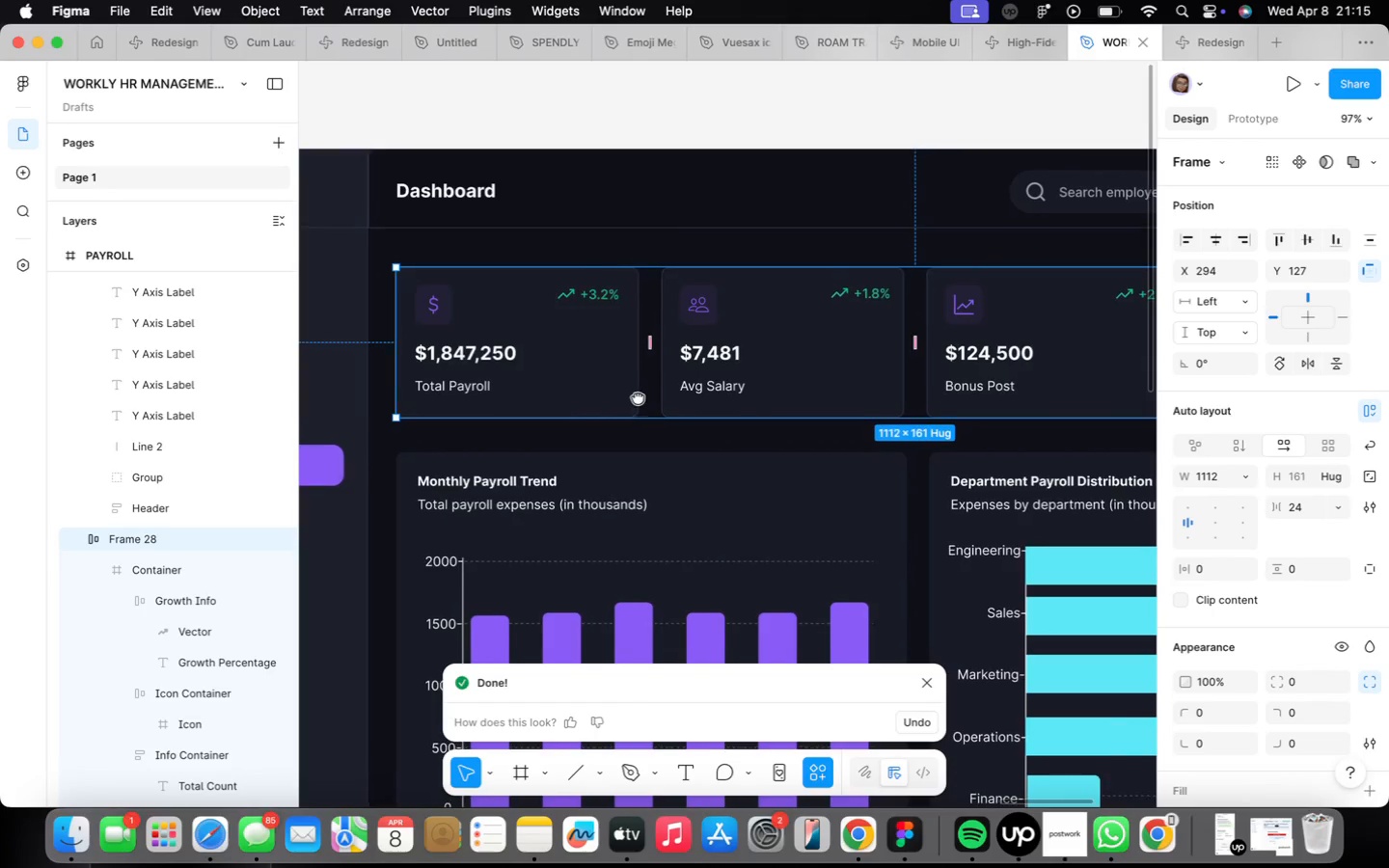 
scroll: coordinate [639, 394], scroll_direction: down, amount: 13.0
 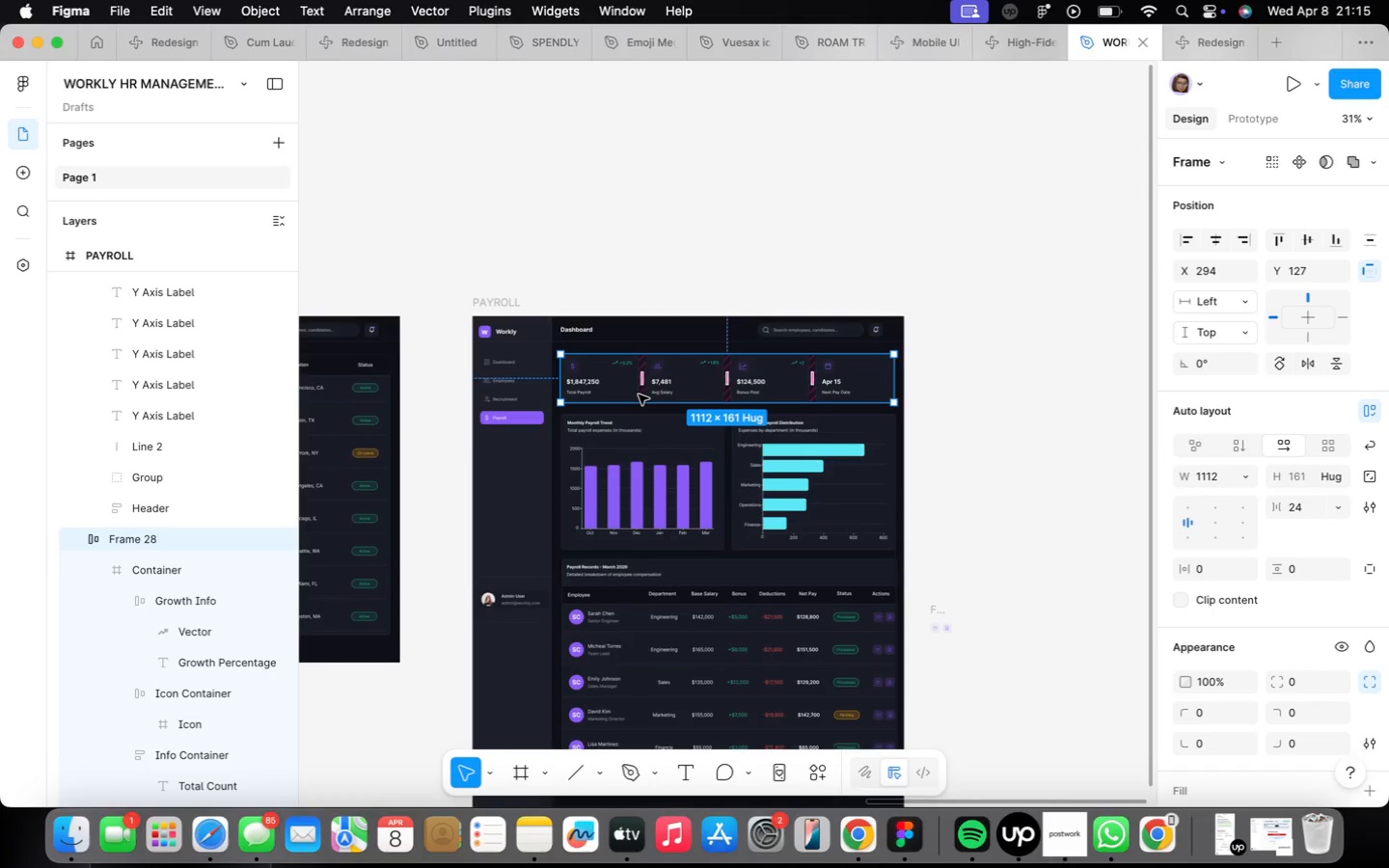 
wait(13.0)
 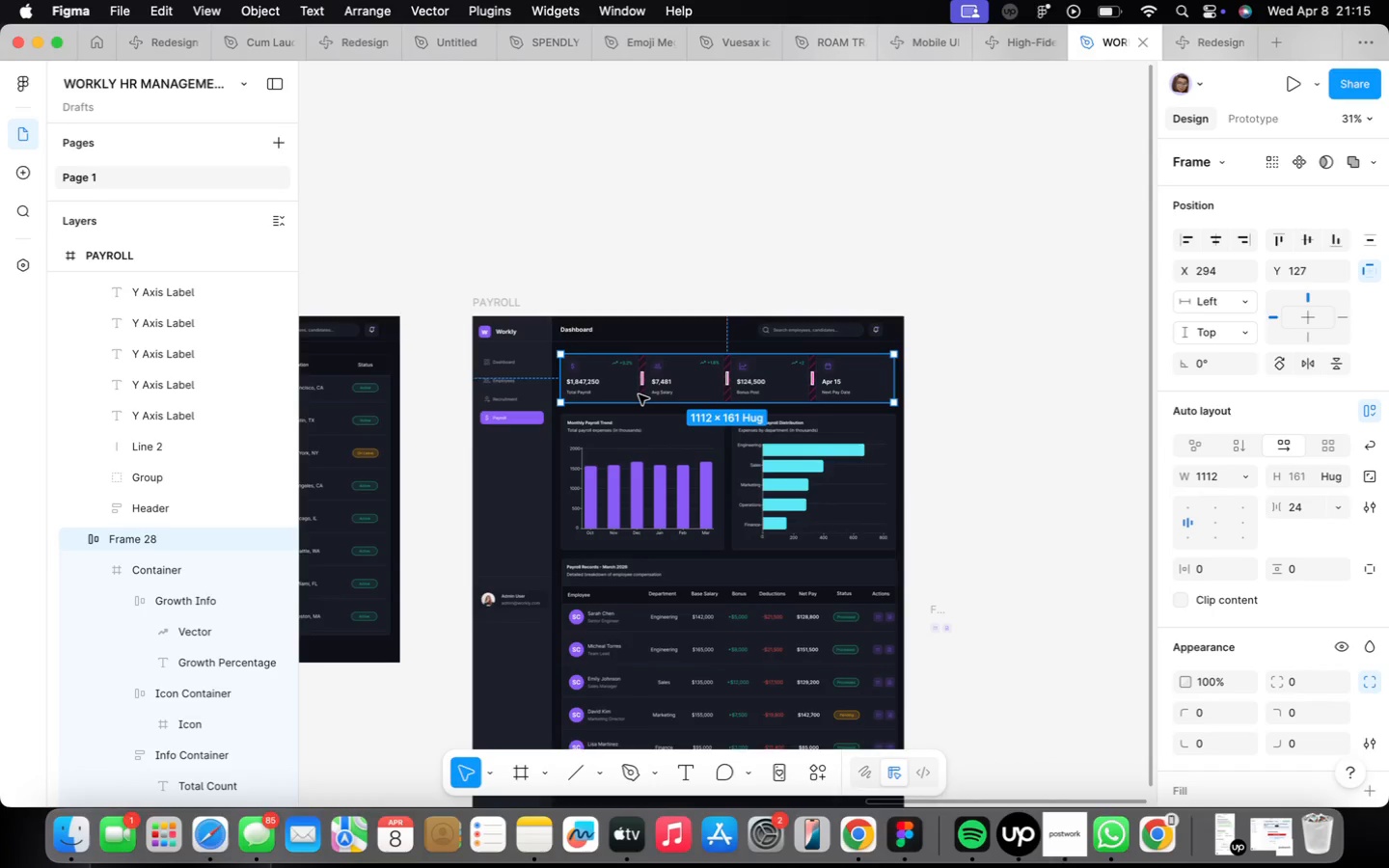 
scroll: coordinate [639, 396], scroll_direction: up, amount: 4.0
 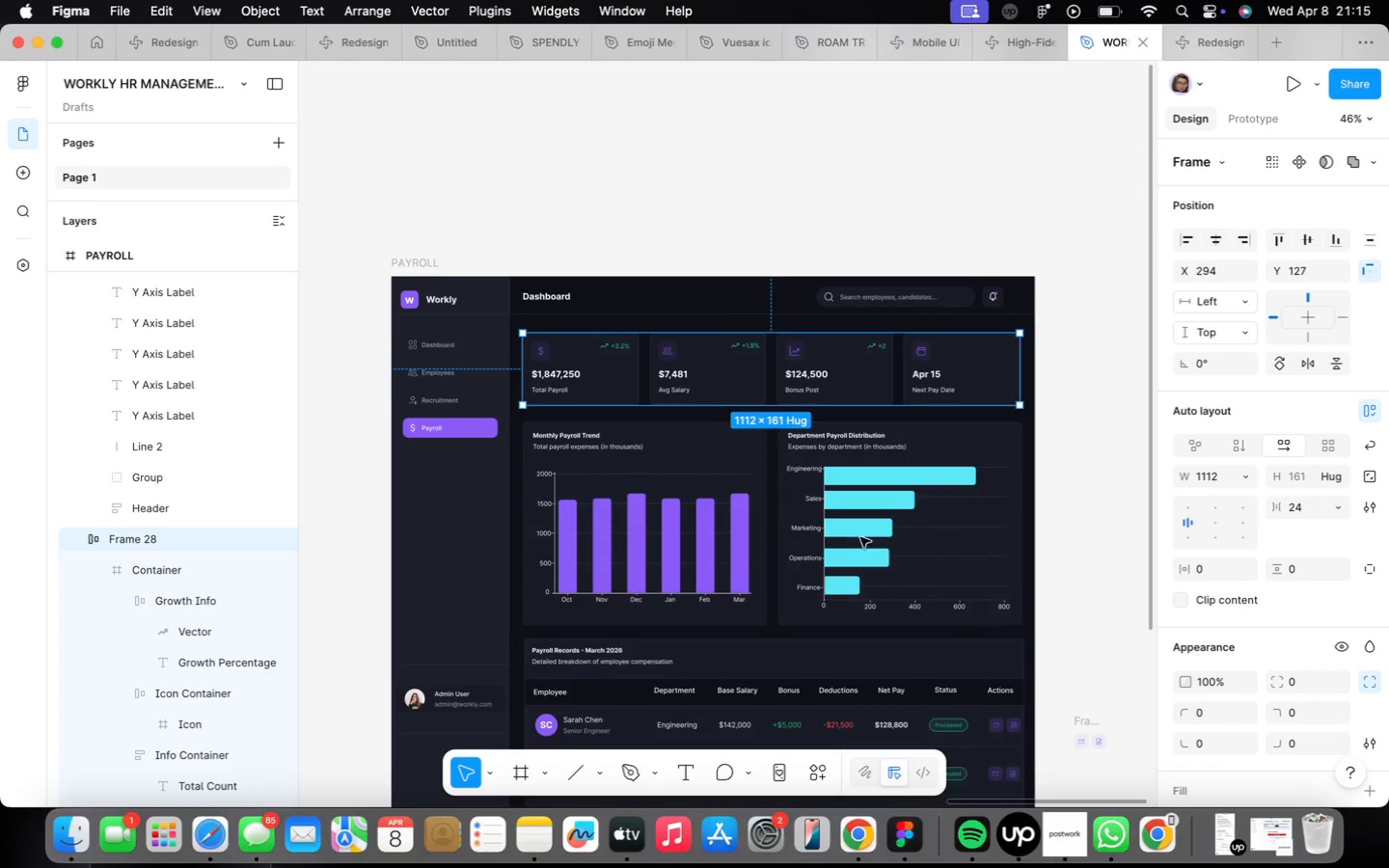 
left_click([867, 393])
 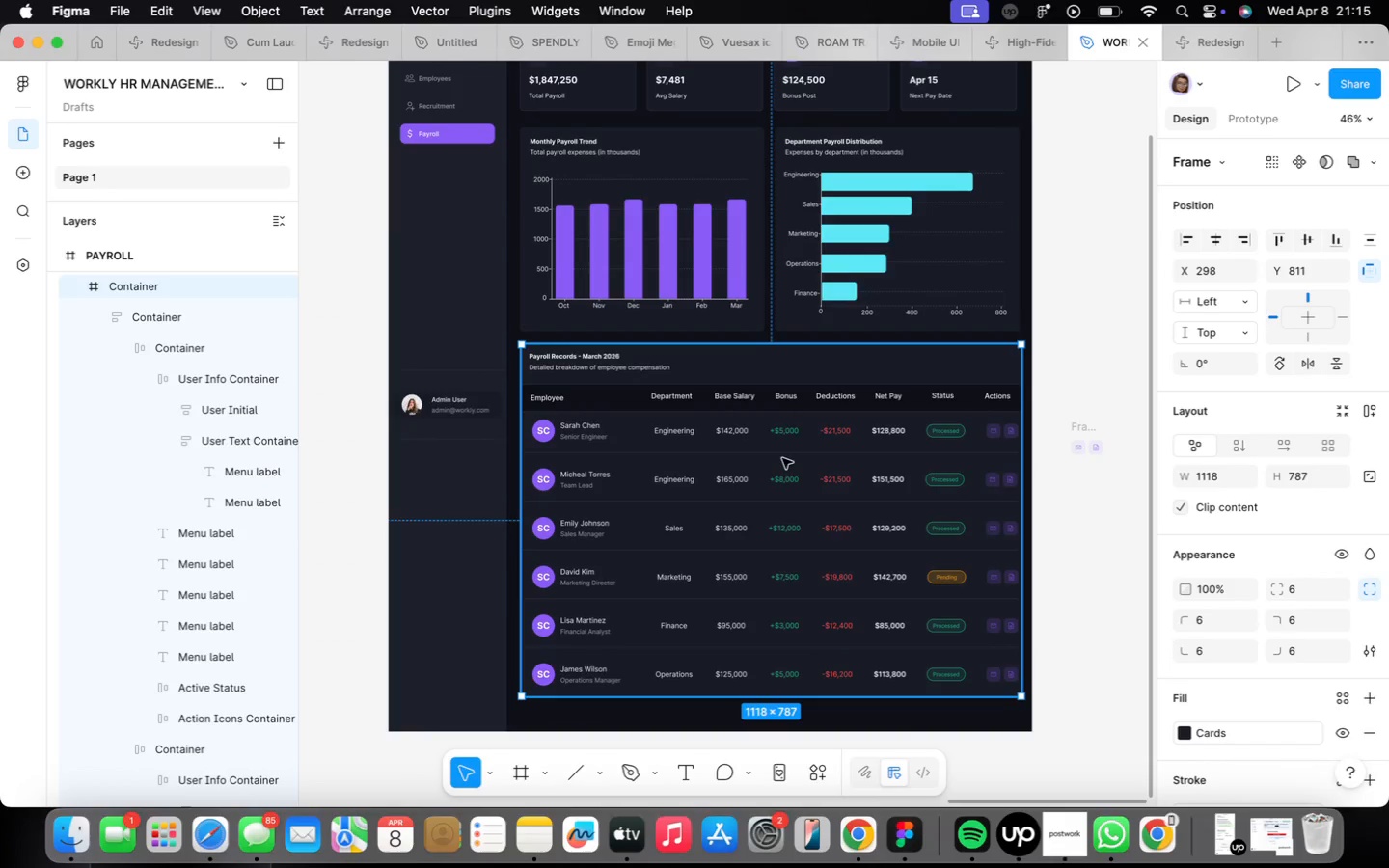 
scroll: coordinate [592, 486], scroll_direction: up, amount: 15.0
 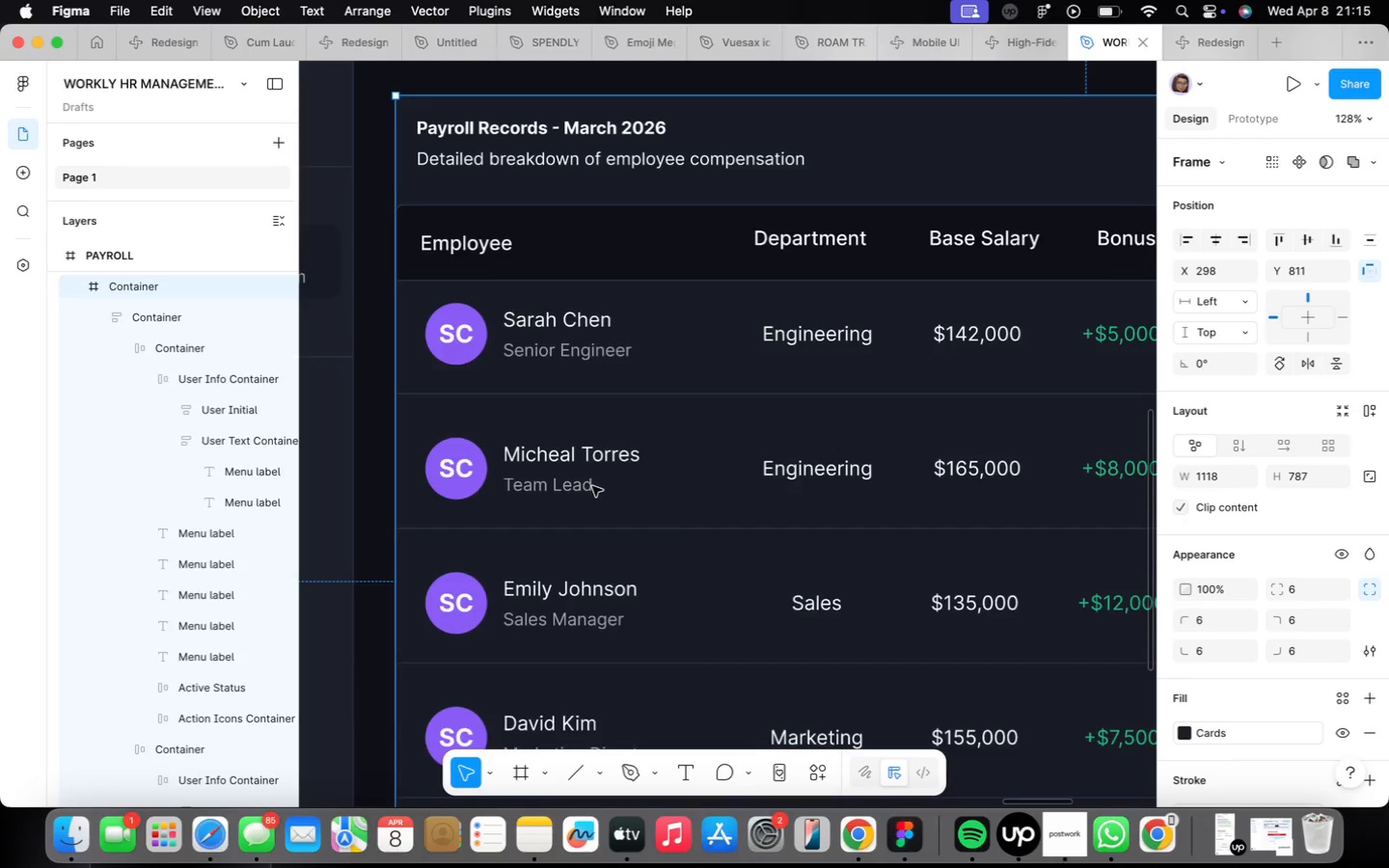 
scroll: coordinate [592, 487], scroll_direction: down, amount: 20.0
 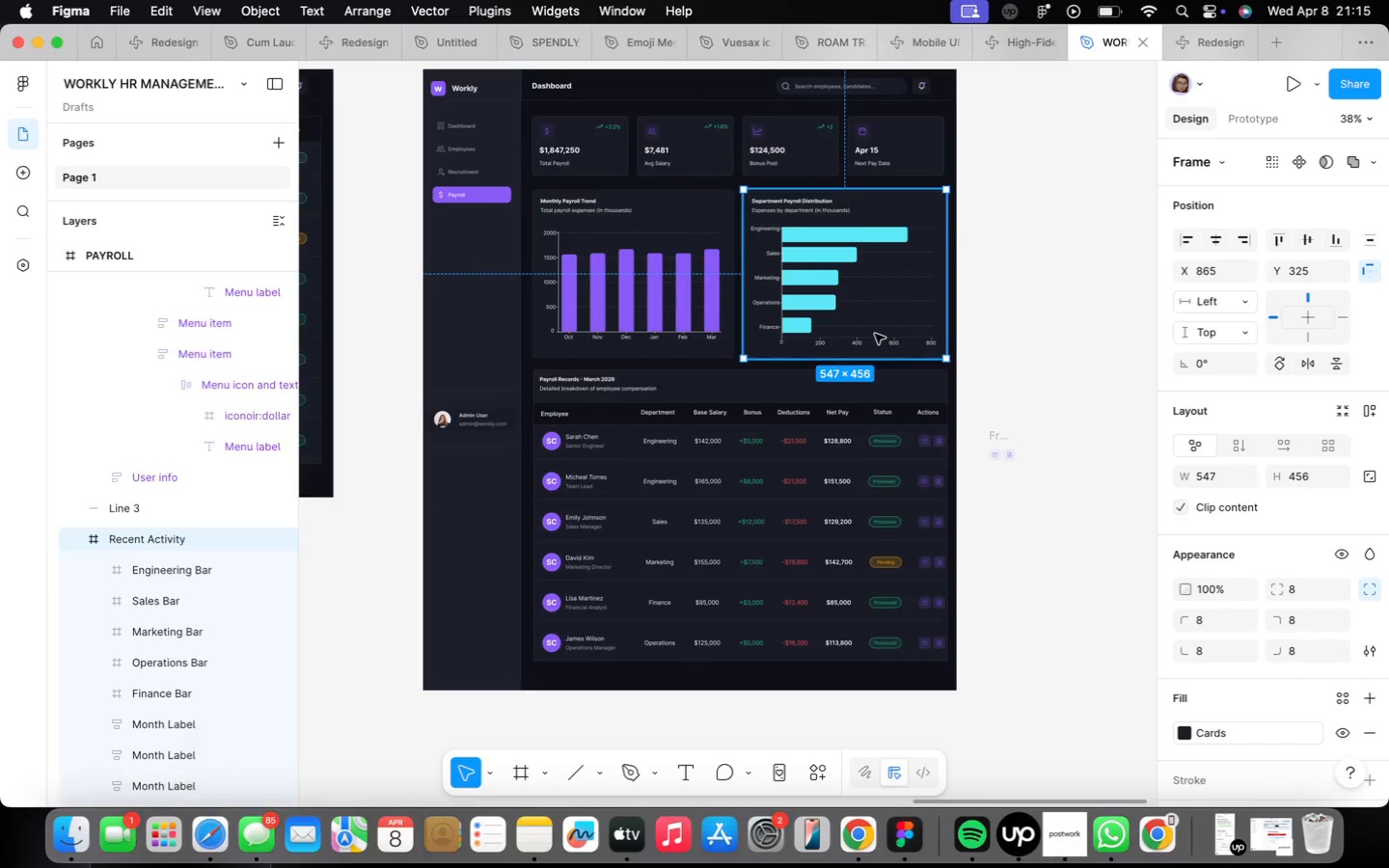 
scroll: coordinate [883, 201], scroll_direction: up, amount: 15.0
 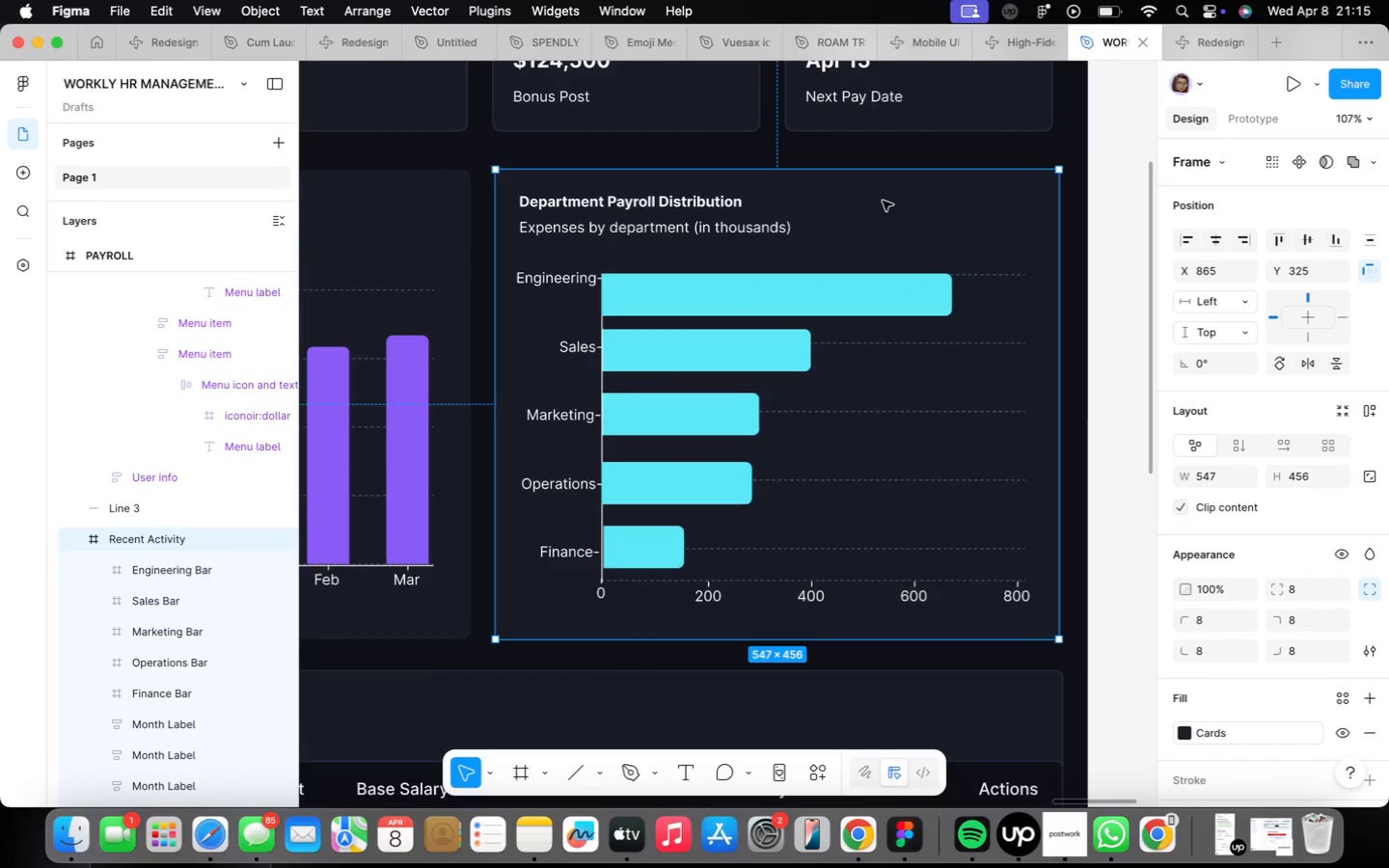 
scroll: coordinate [884, 201], scroll_direction: down, amount: 22.0
 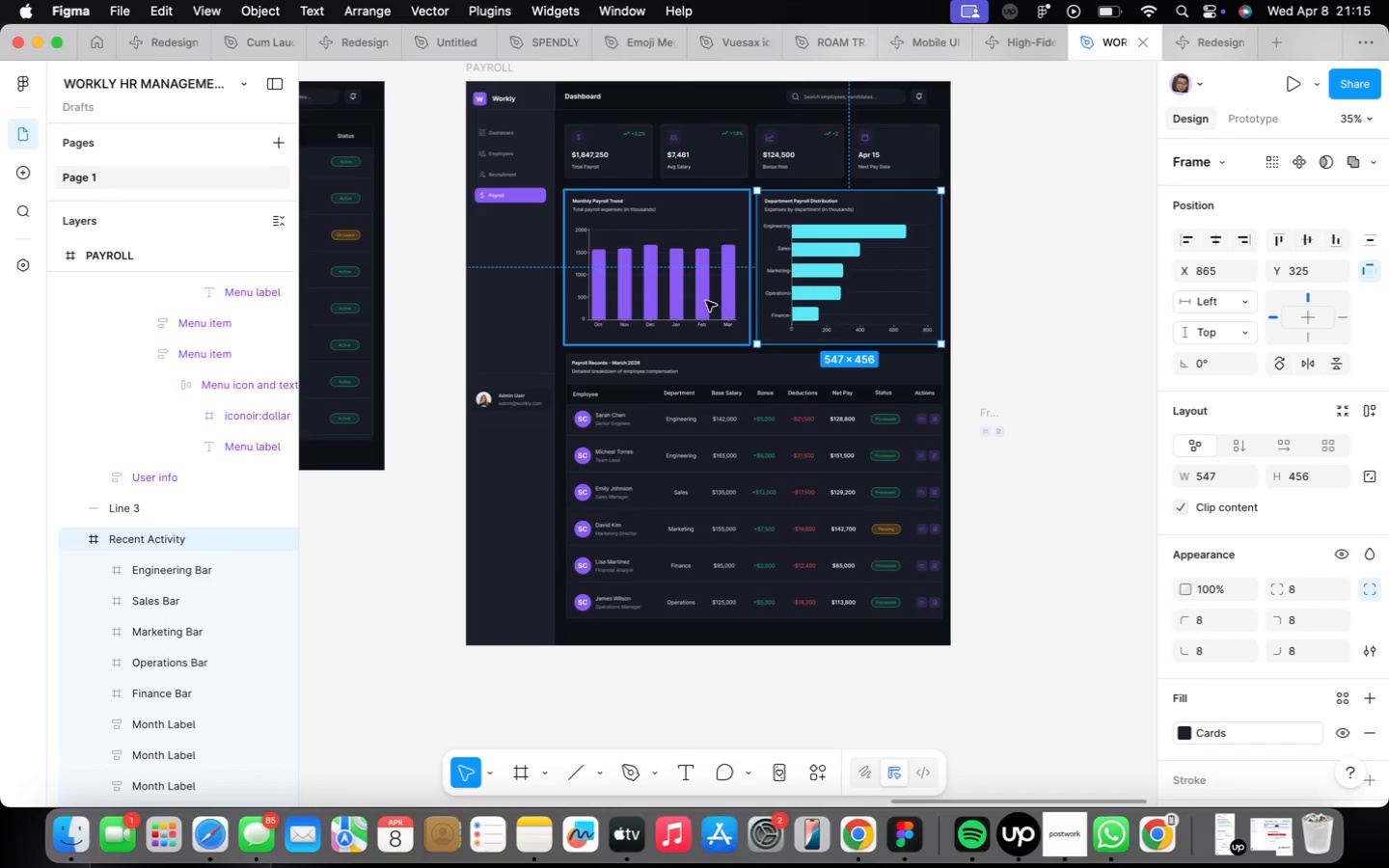 
left_click([757, 164])
 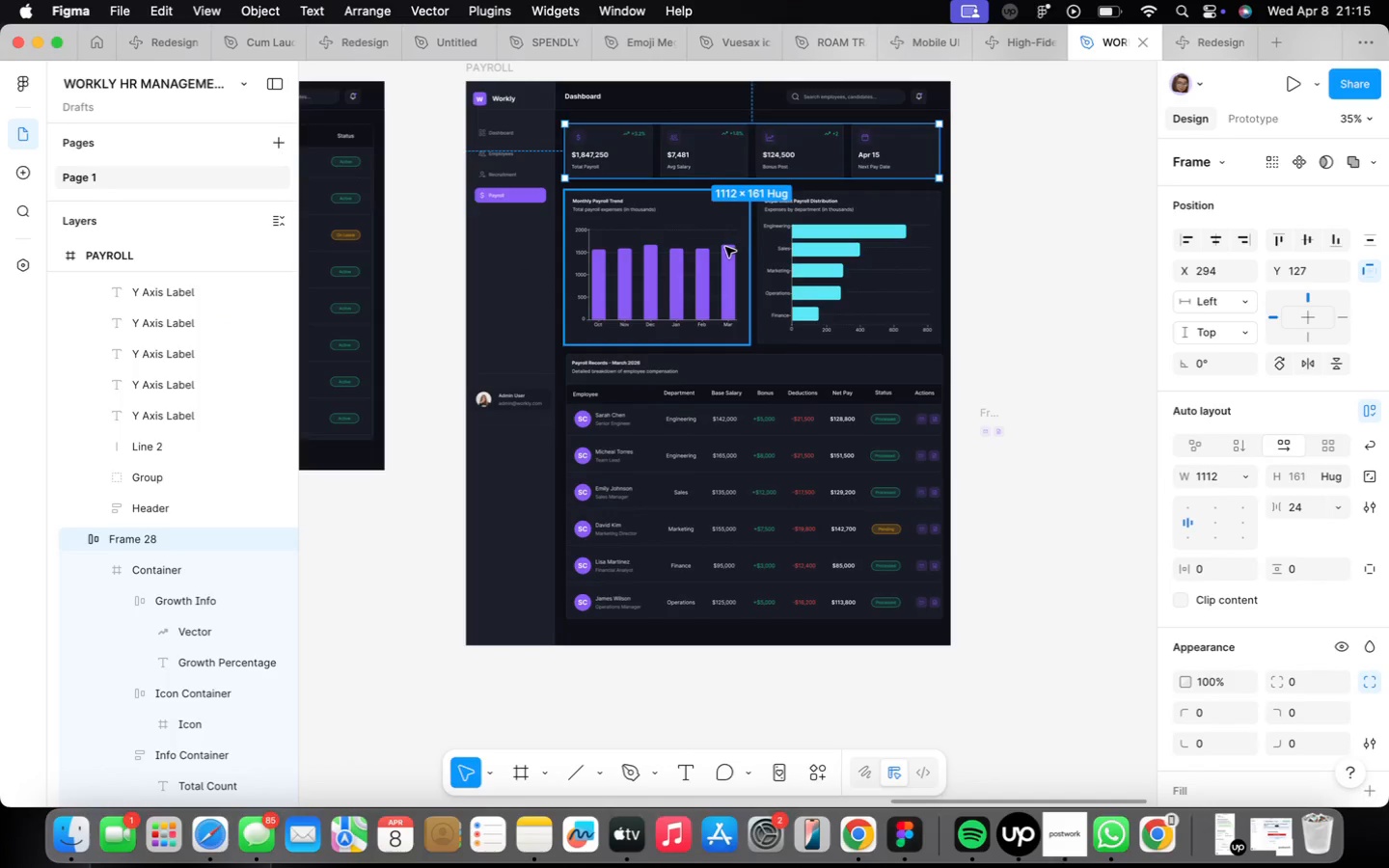 
left_click([818, 243])
 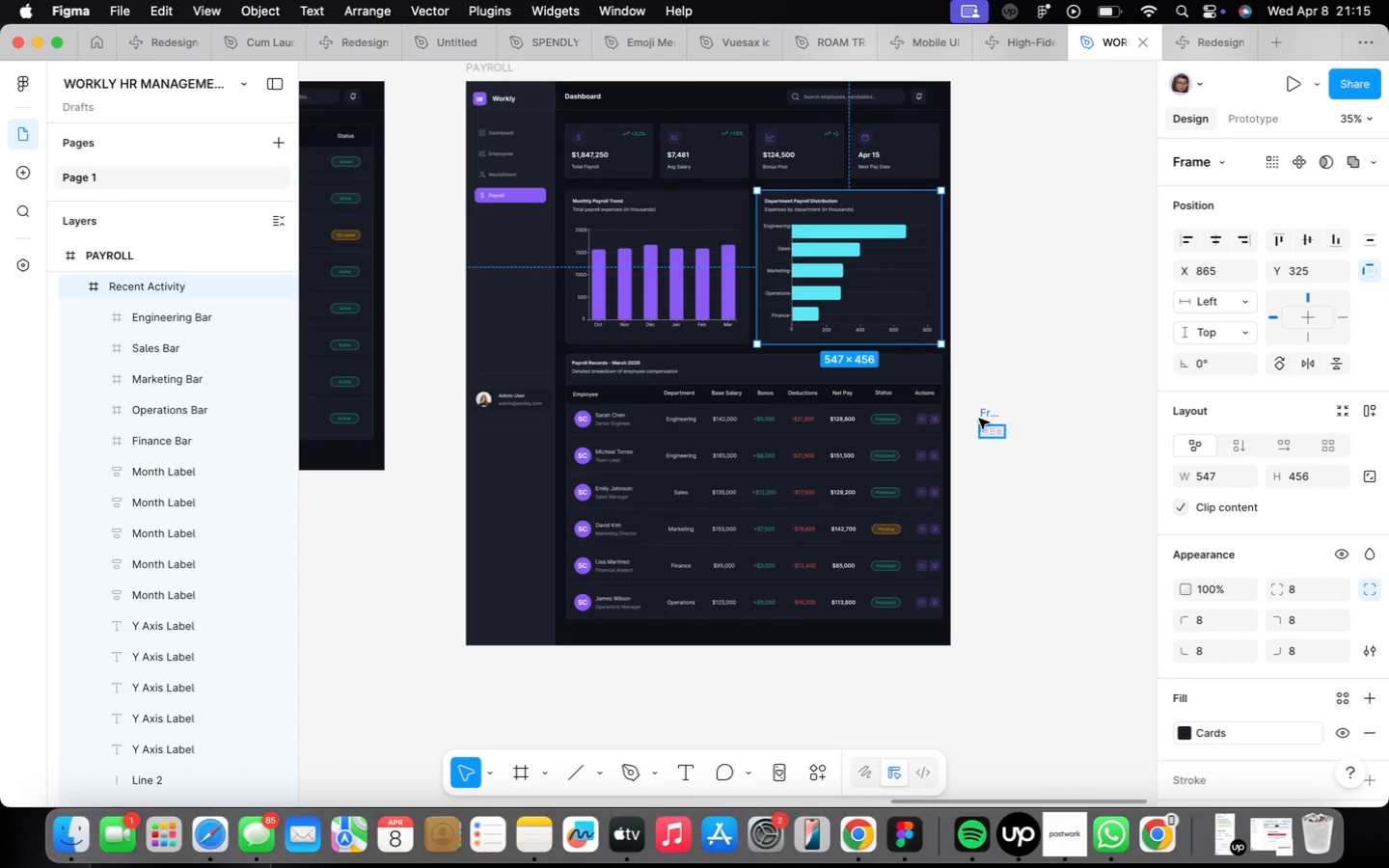 
scroll: coordinate [983, 415], scroll_direction: down, amount: 5.0
 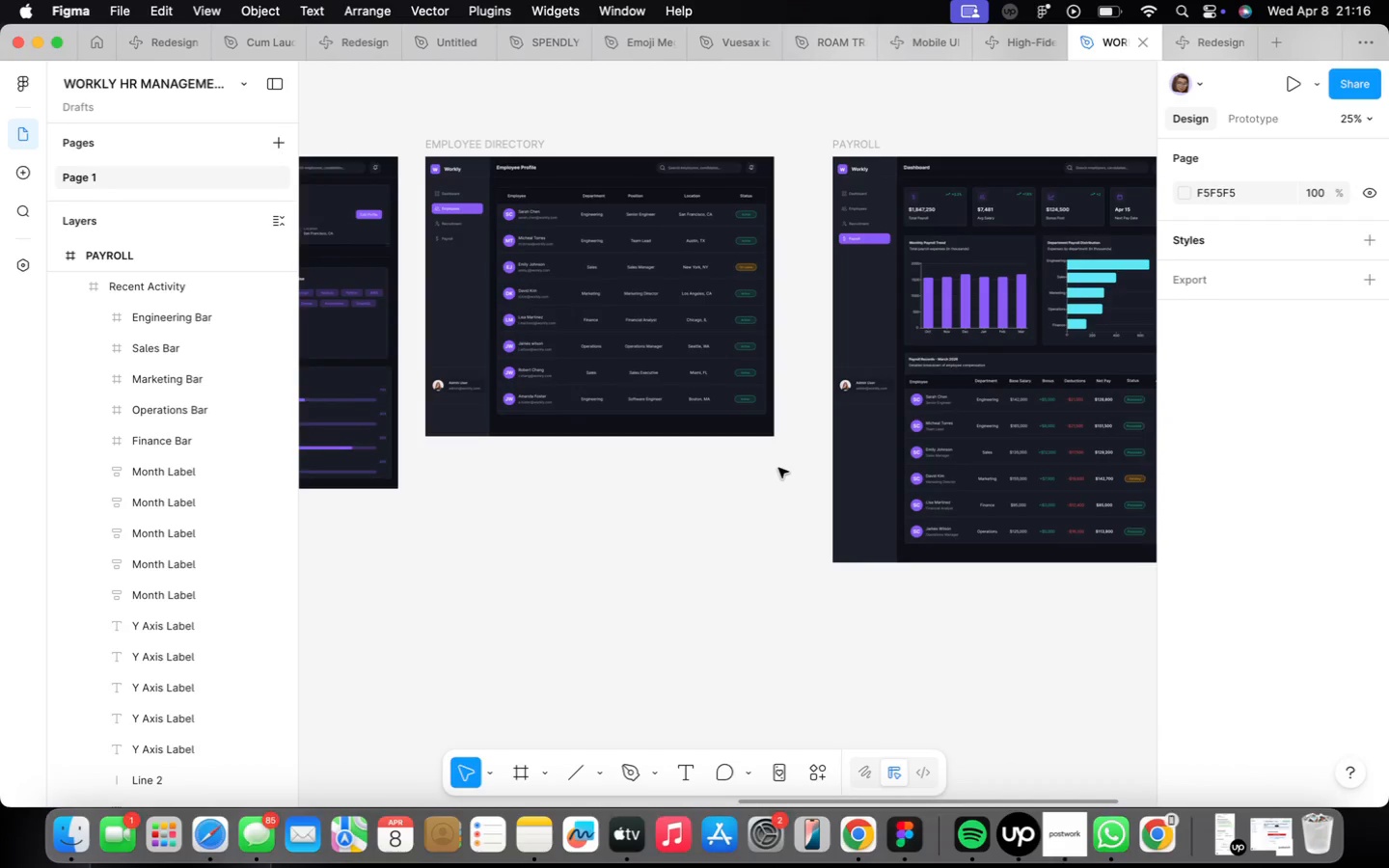 
wait(10.25)
 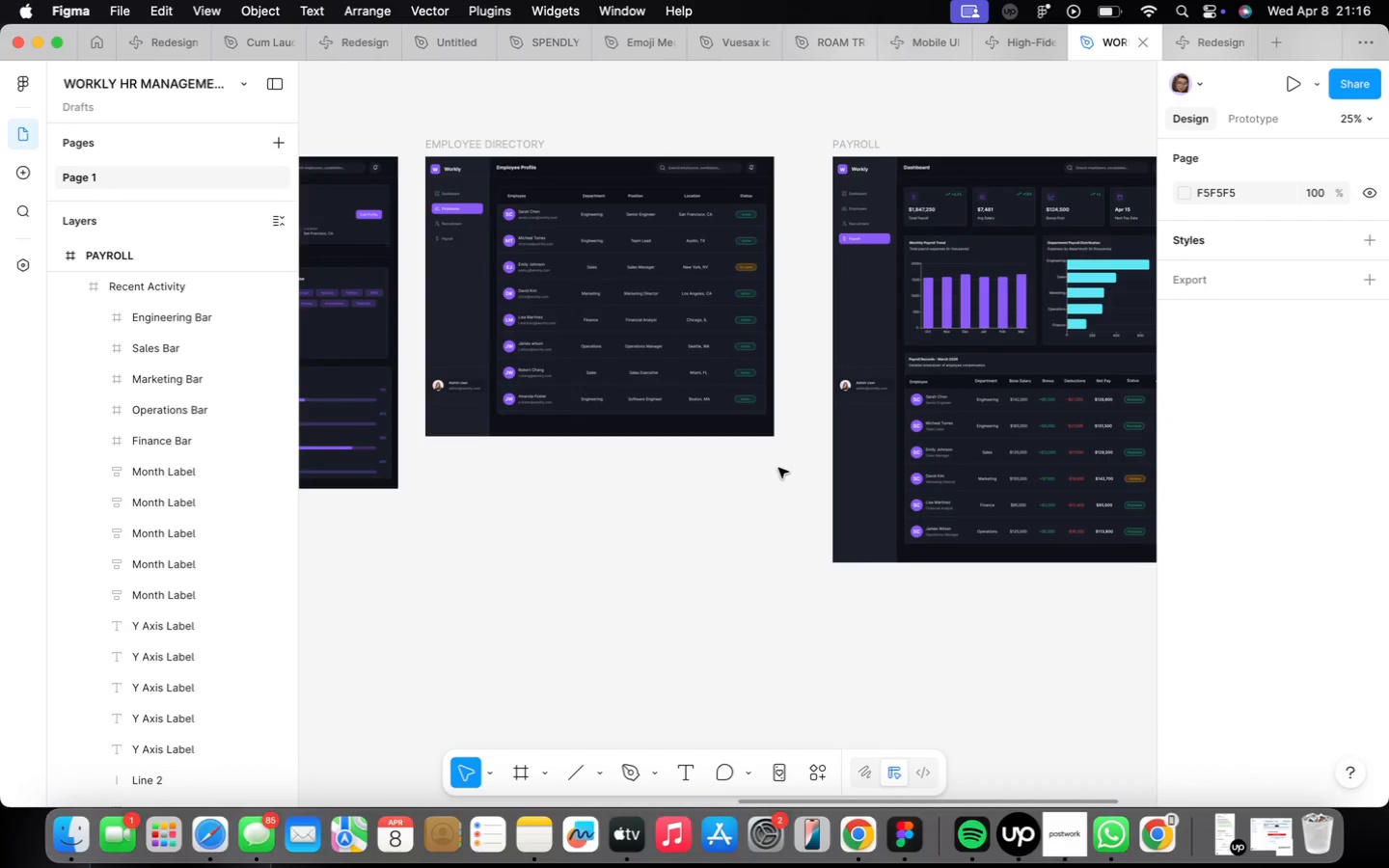 
scroll: coordinate [802, 401], scroll_direction: up, amount: 15.0
 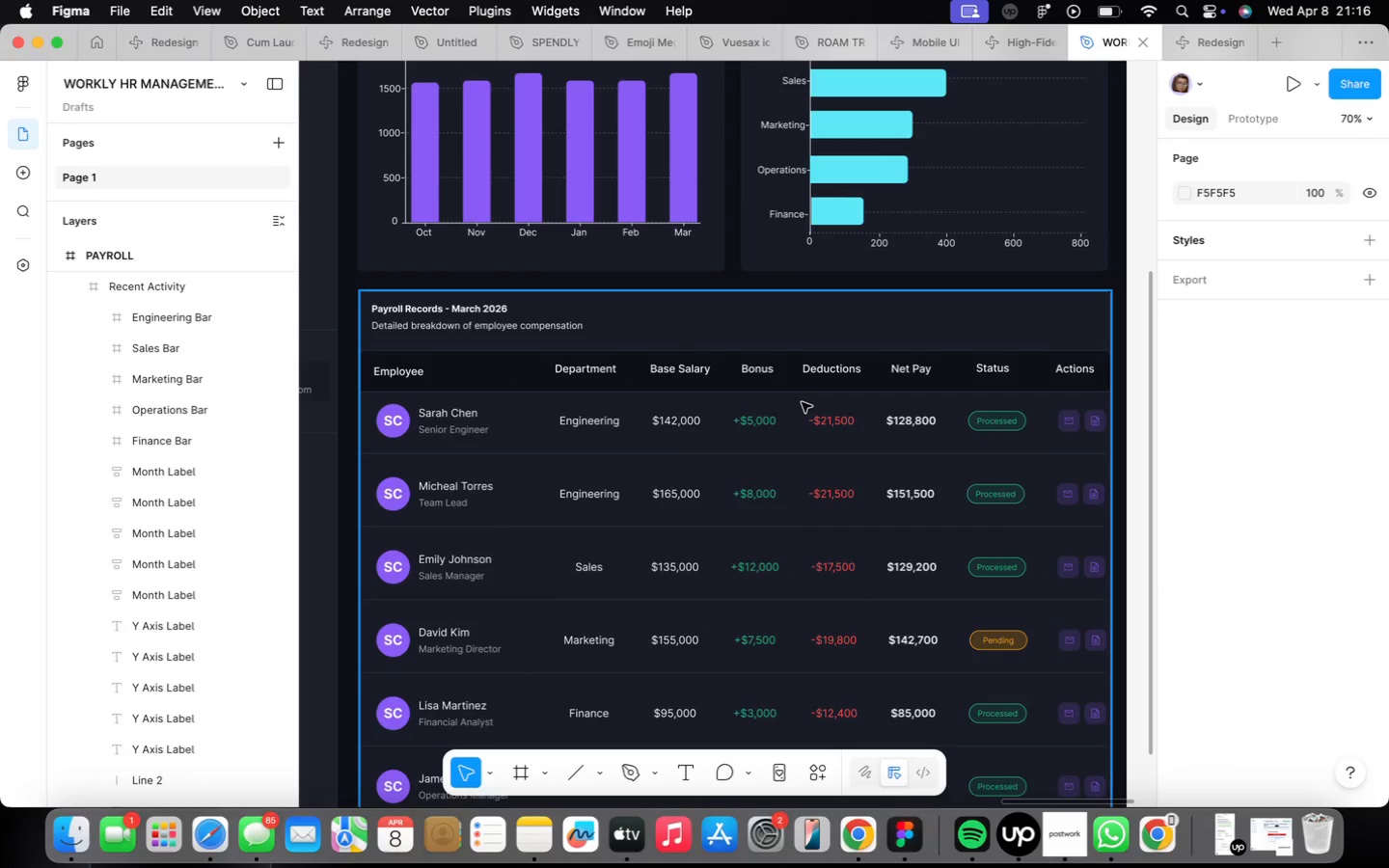 
scroll: coordinate [814, 409], scroll_direction: down, amount: 20.0
 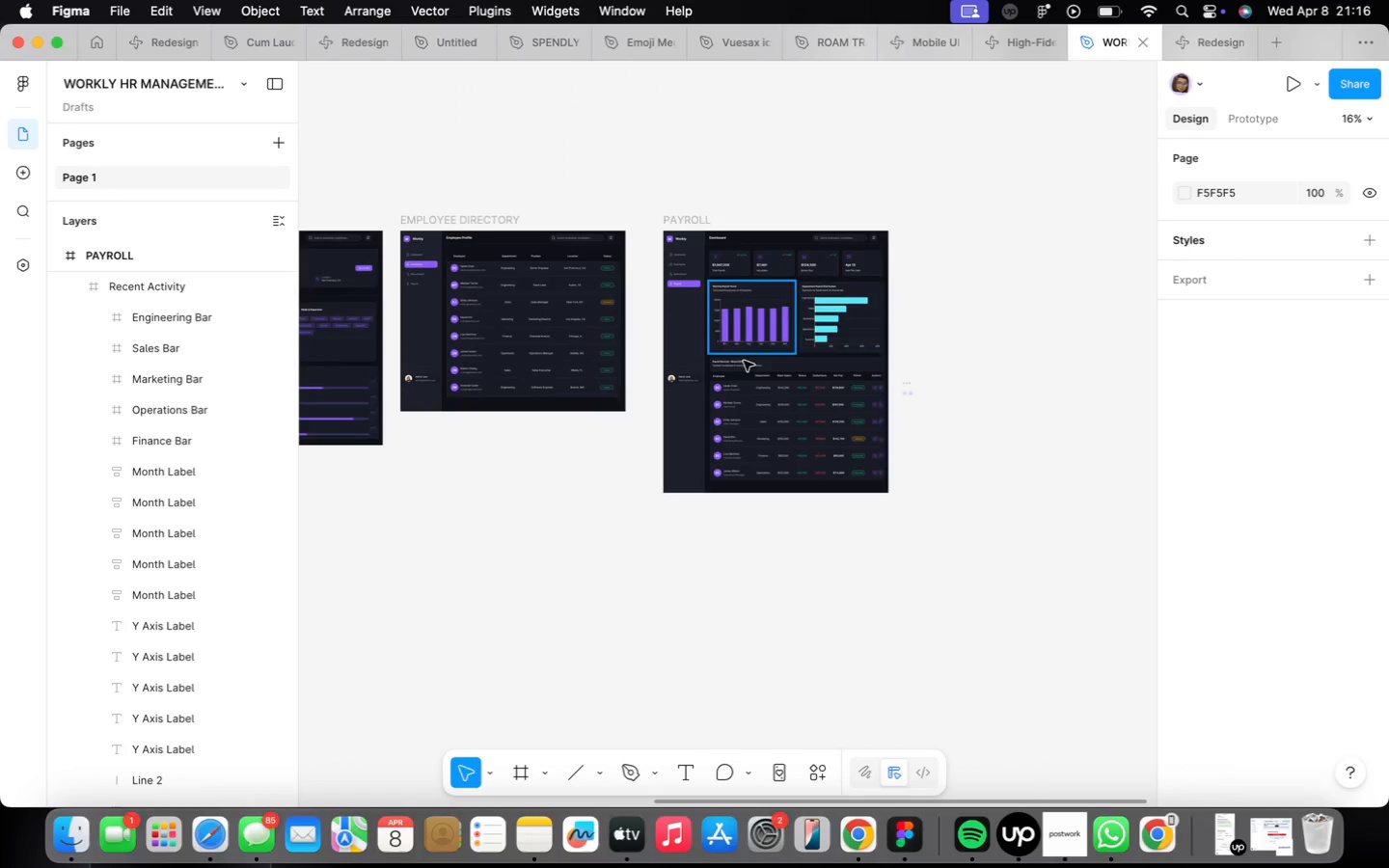 
left_click([776, 394])
 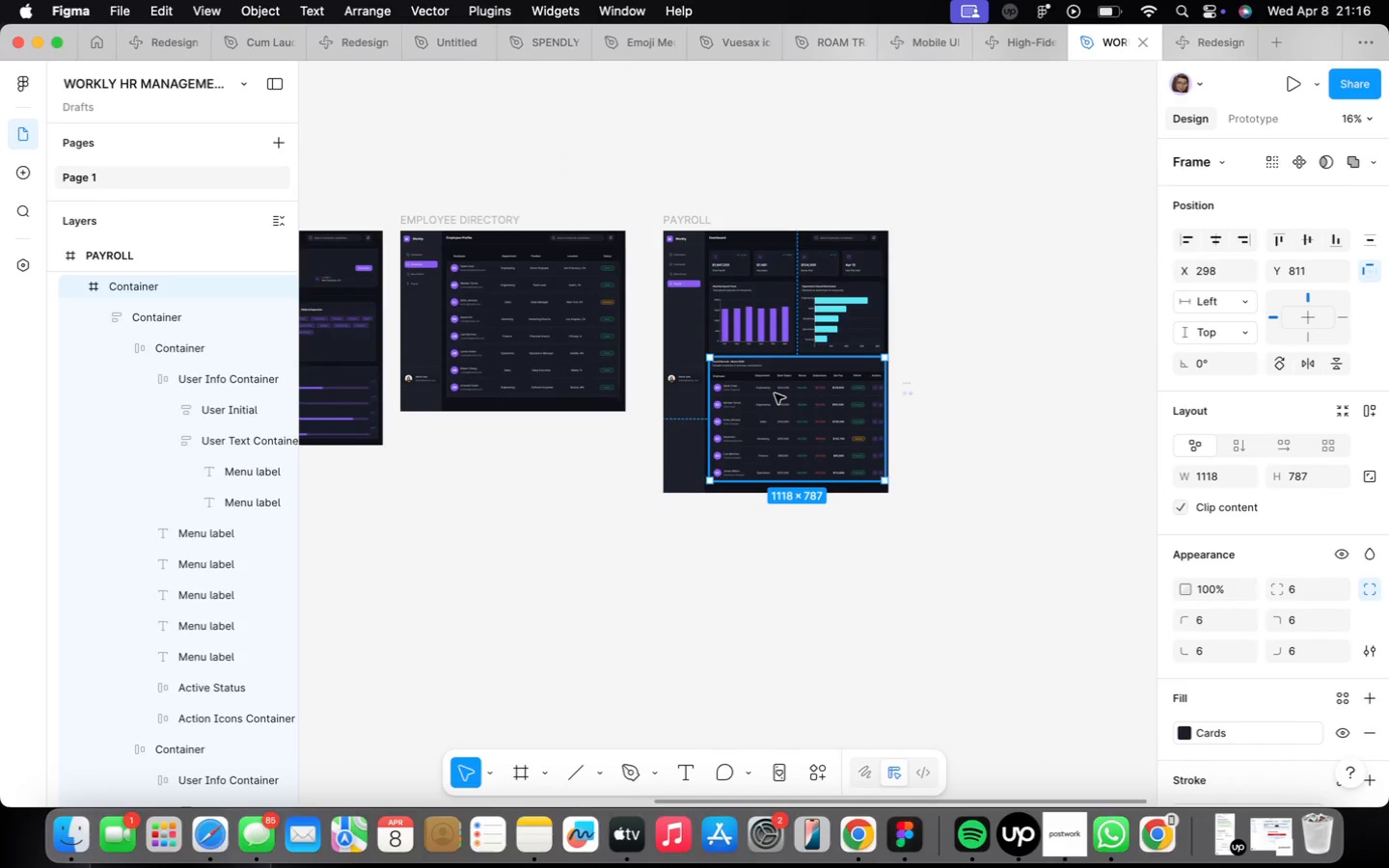 
scroll: coordinate [775, 393], scroll_direction: up, amount: 10.0
 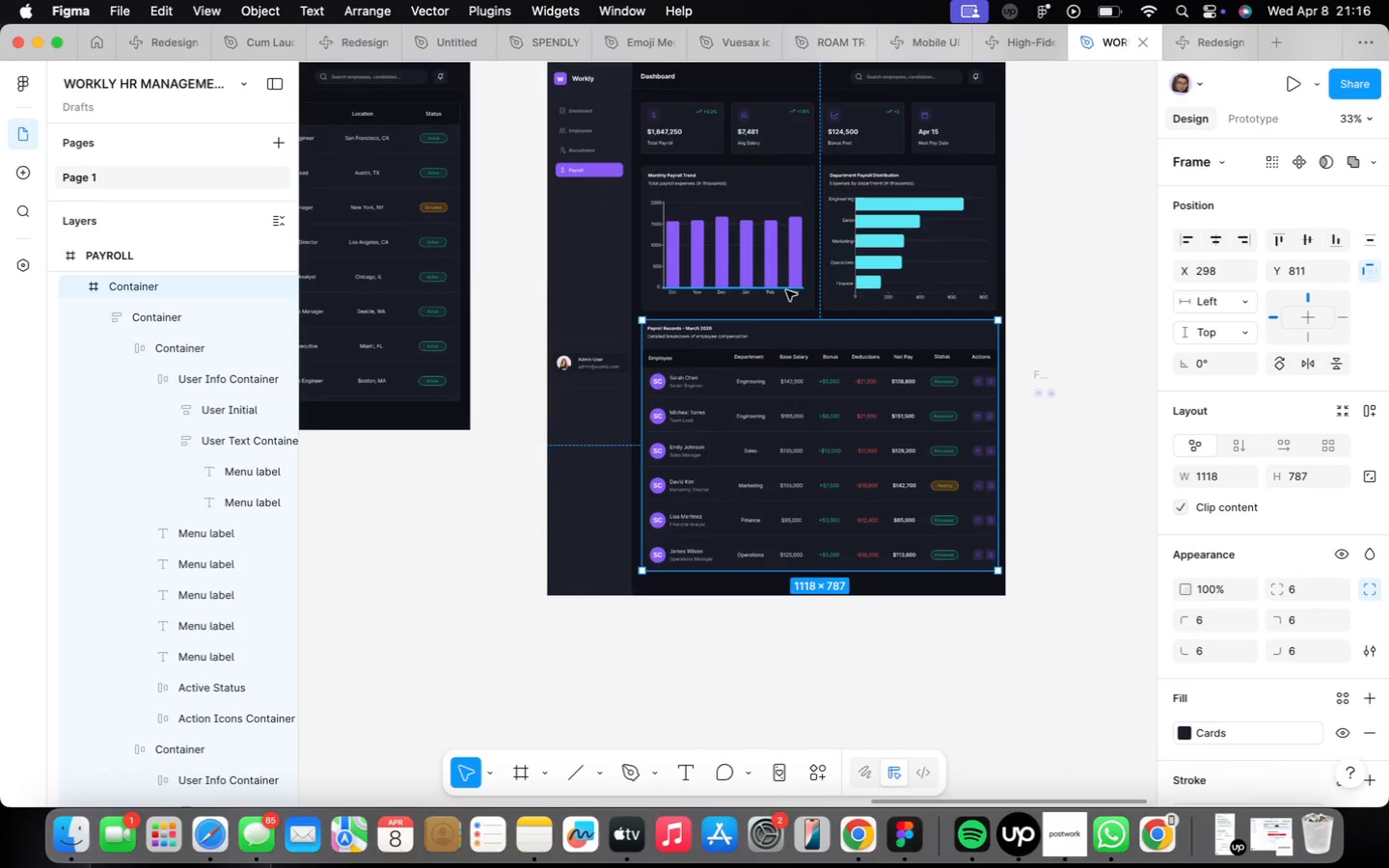 
left_click([786, 289])
 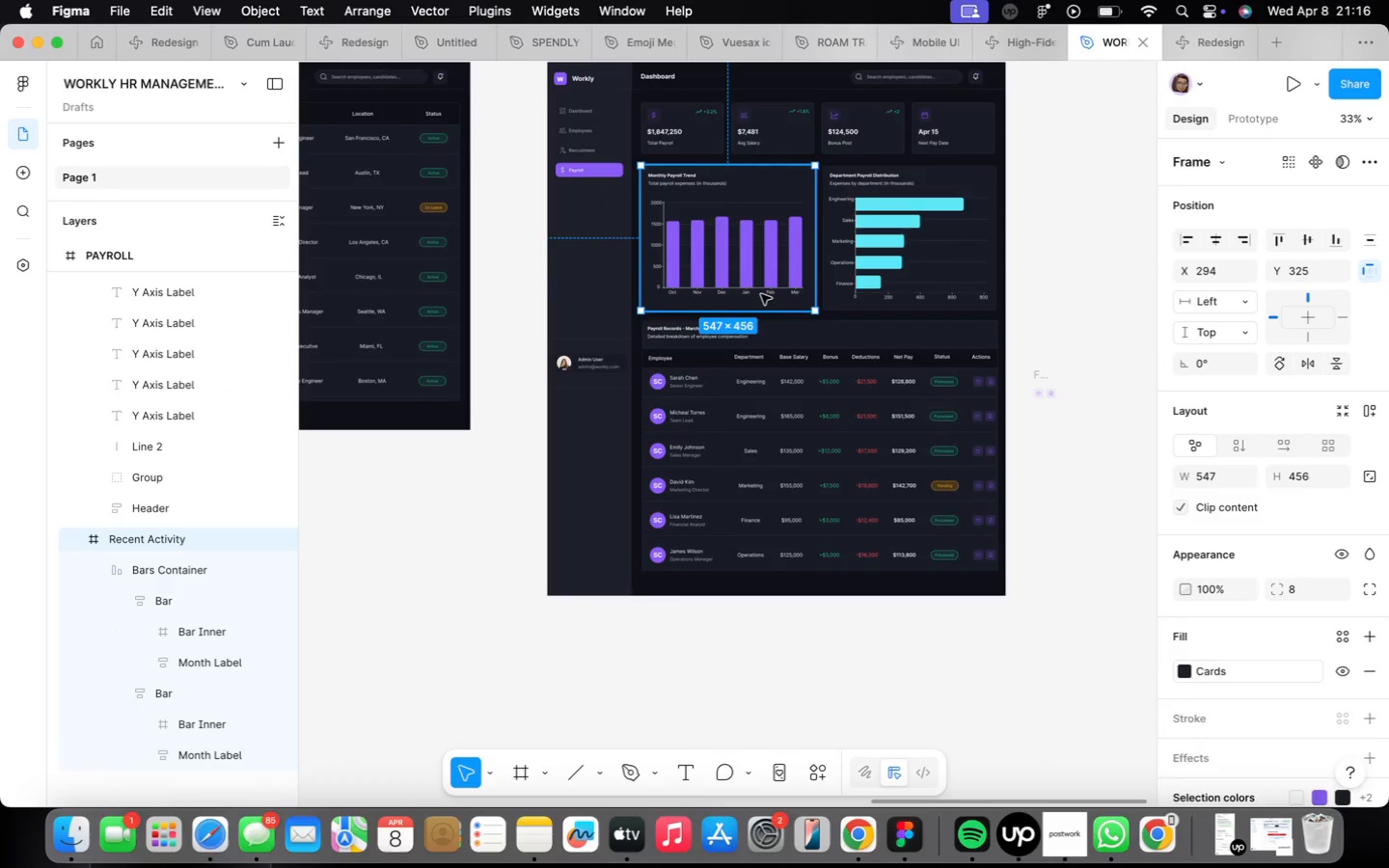 
double_click([770, 250])
 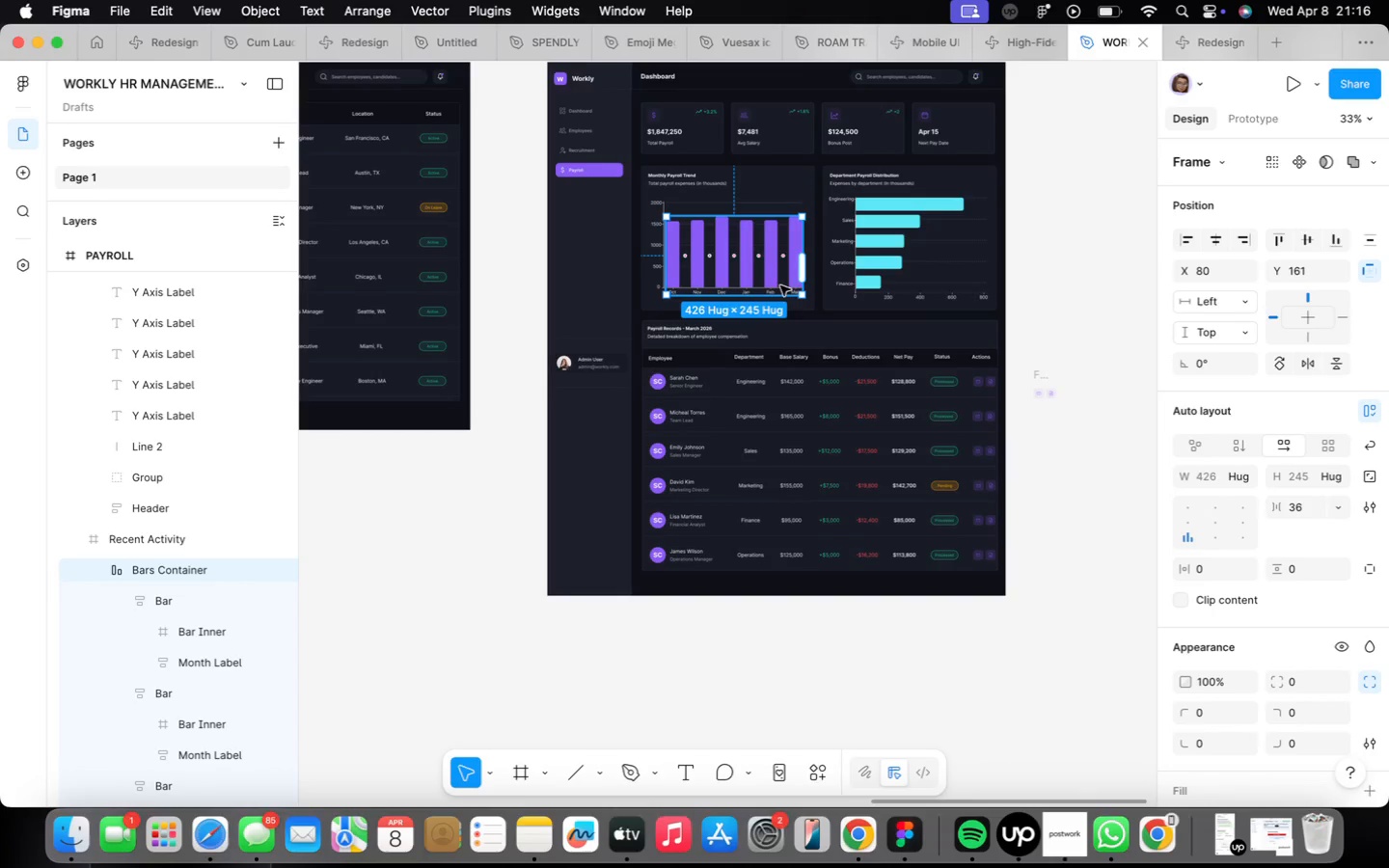 
left_click([866, 285])
 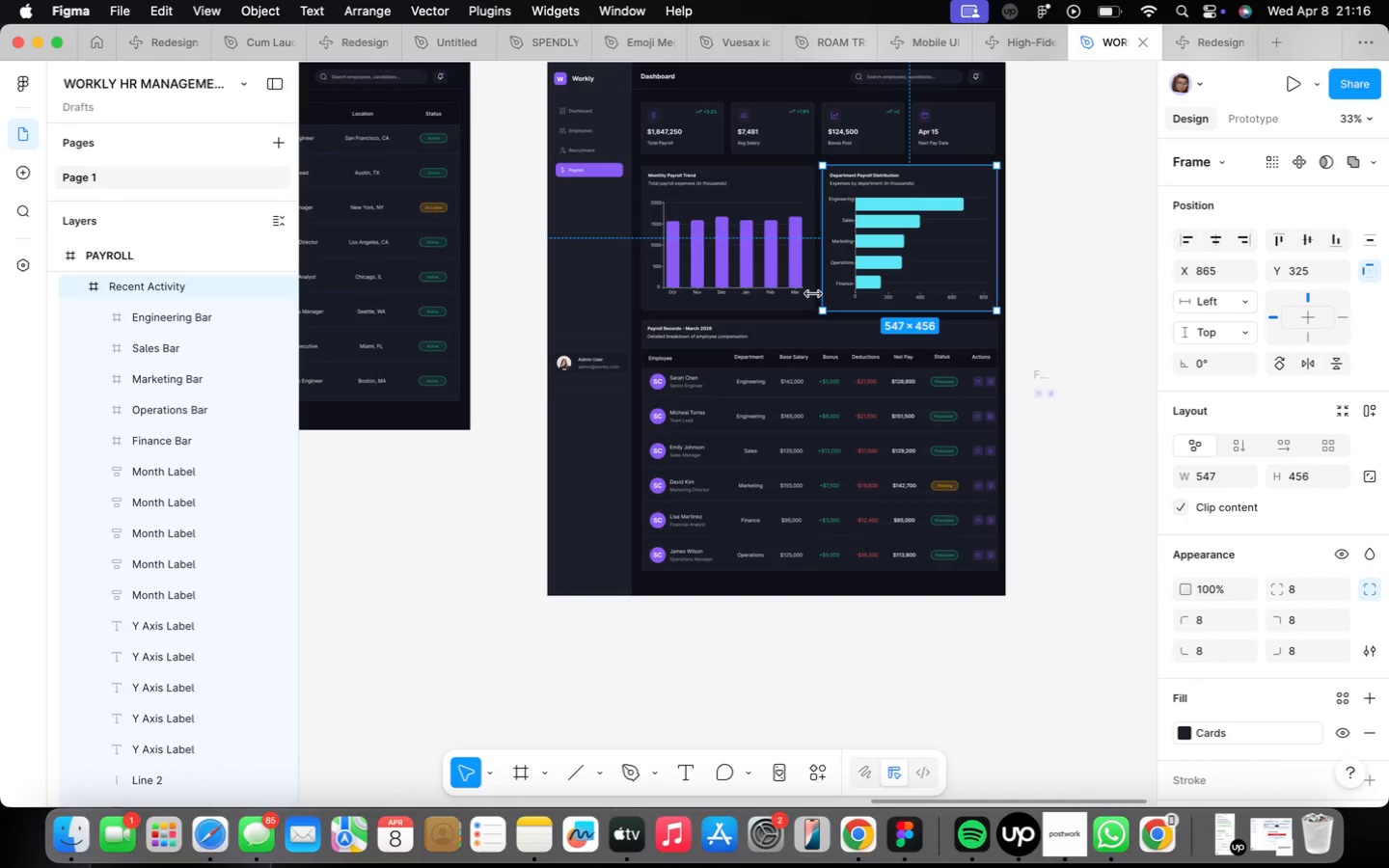 
left_click([804, 293])
 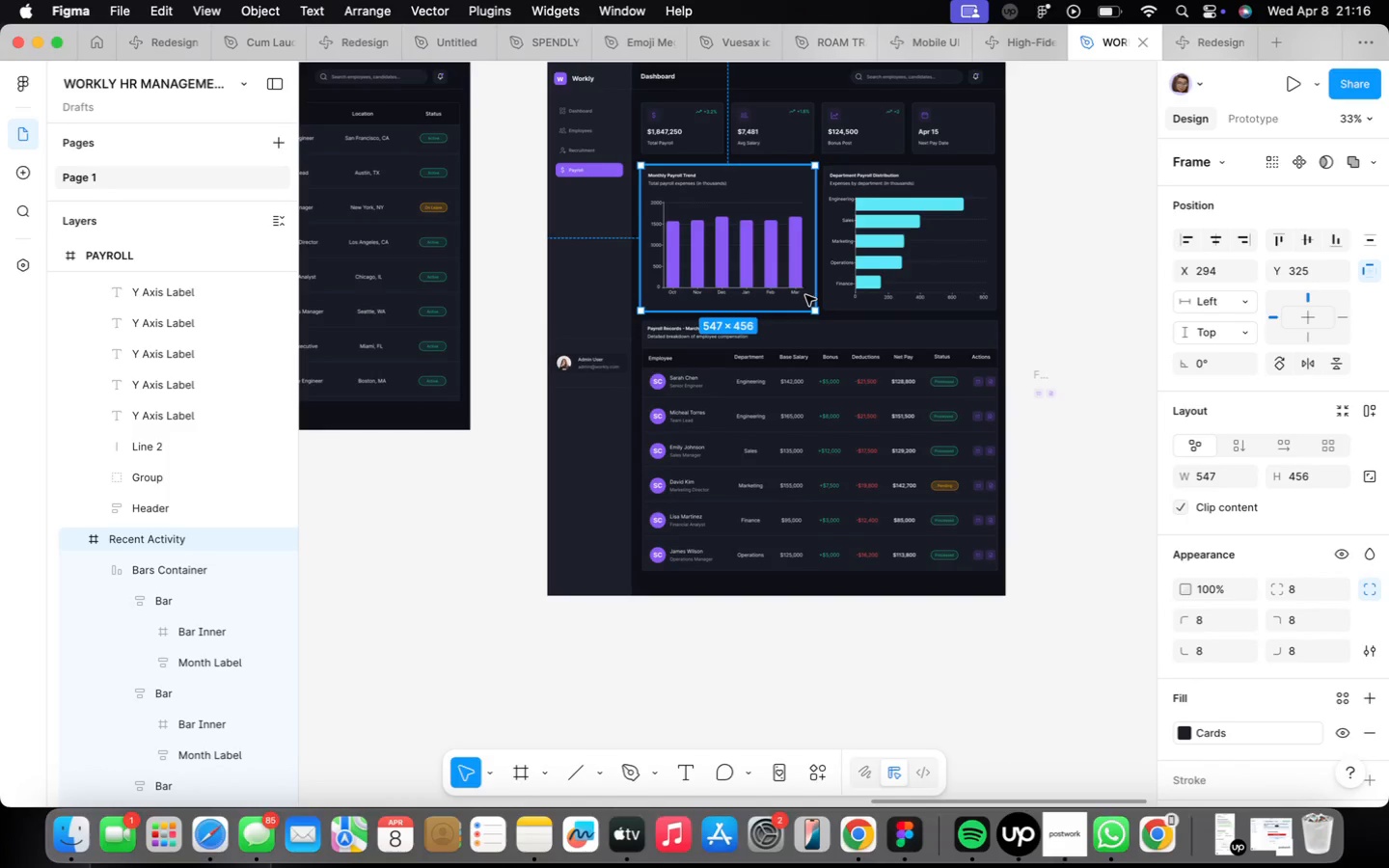 
key(Control+Shift+A)
 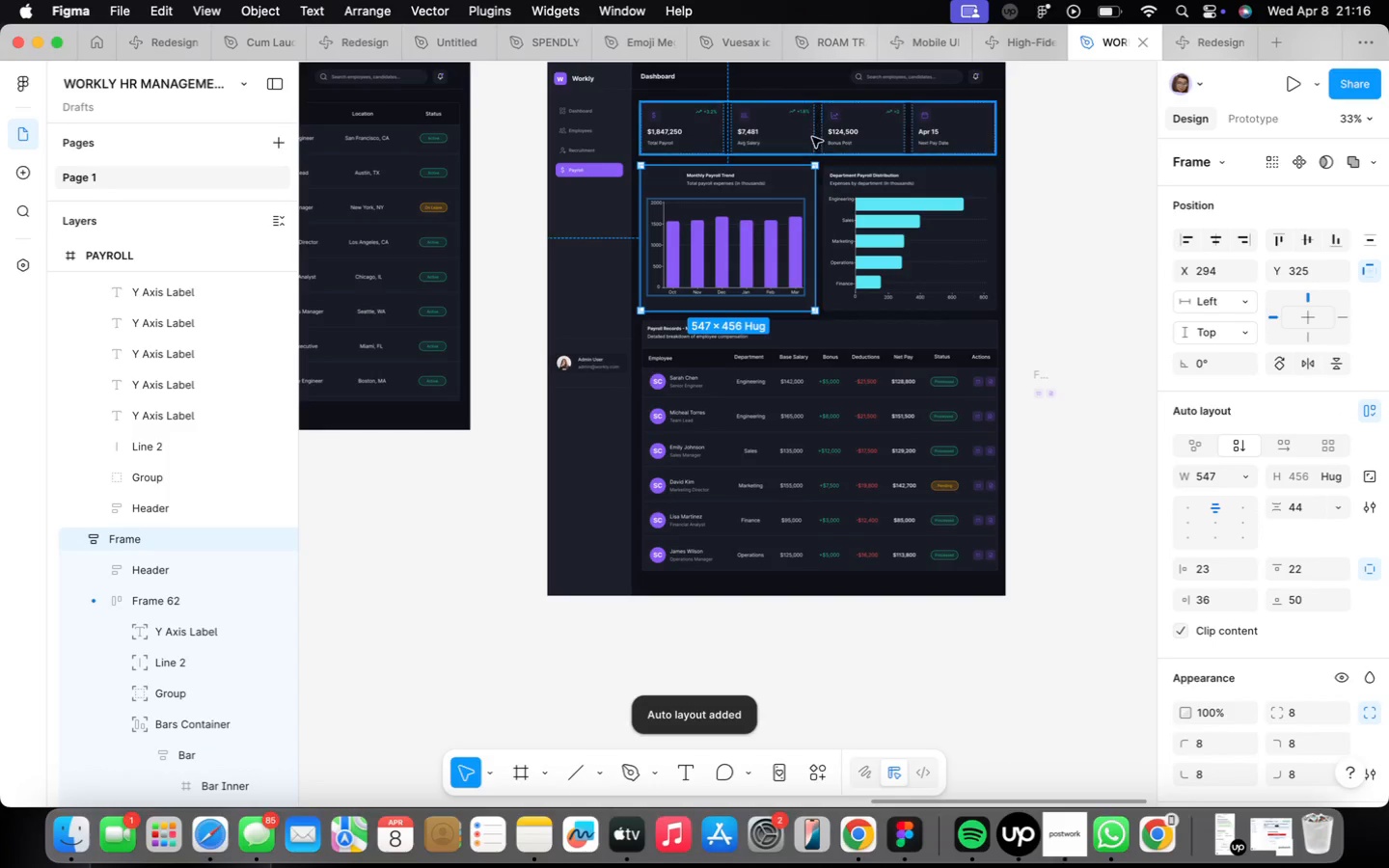 
scroll: coordinate [828, 230], scroll_direction: up, amount: 9.0
 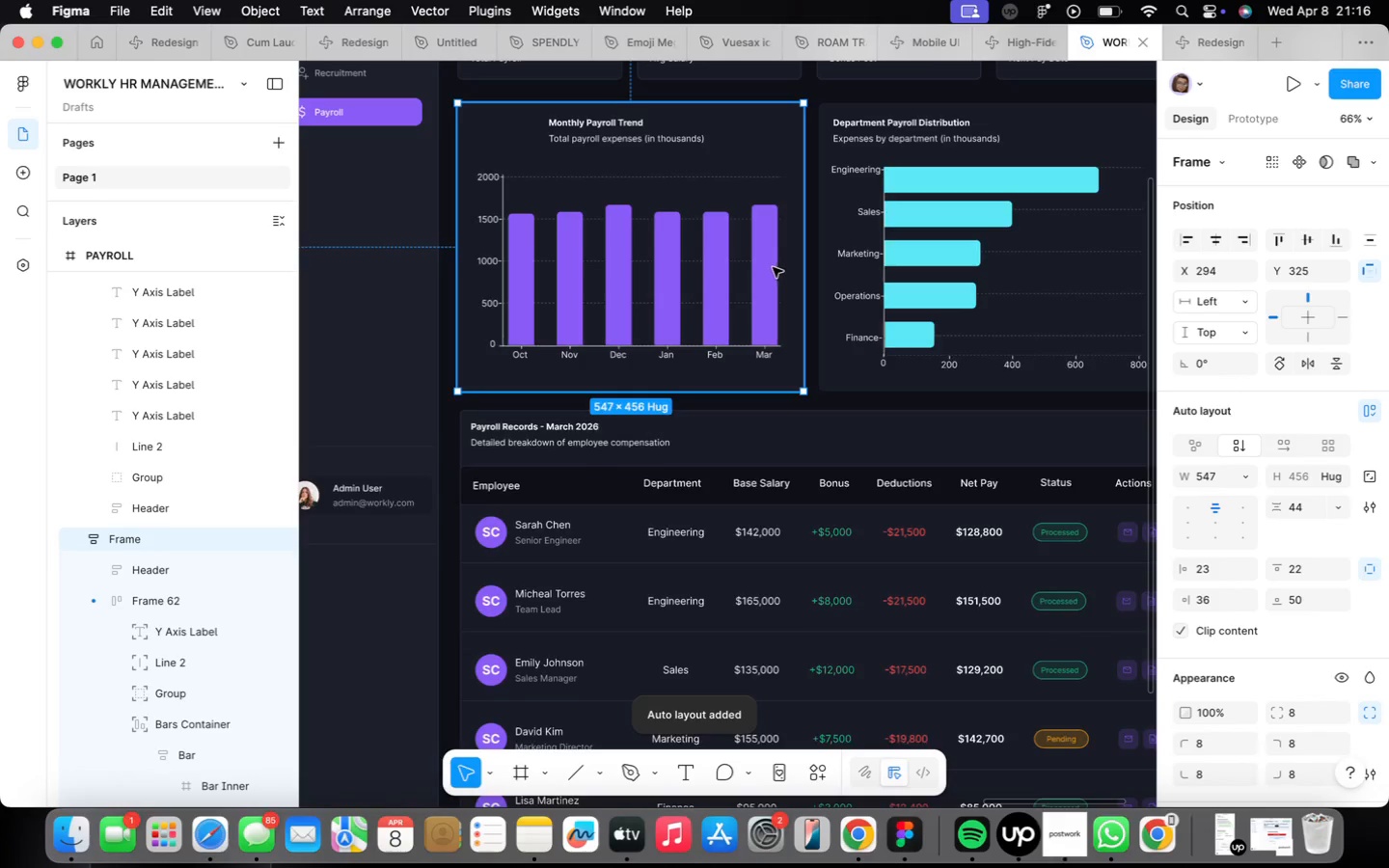 
double_click([759, 273])
 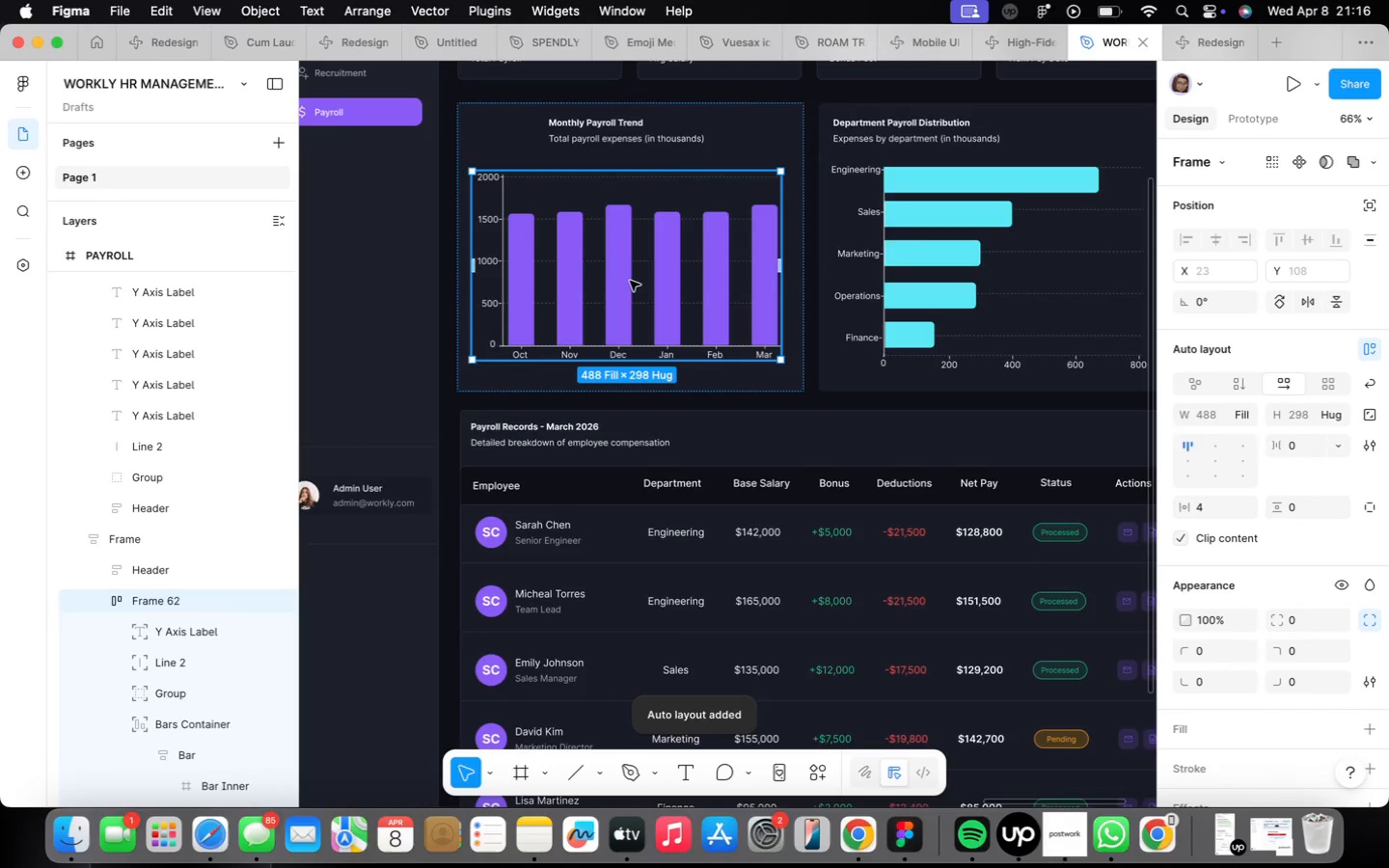 
double_click([631, 281])
 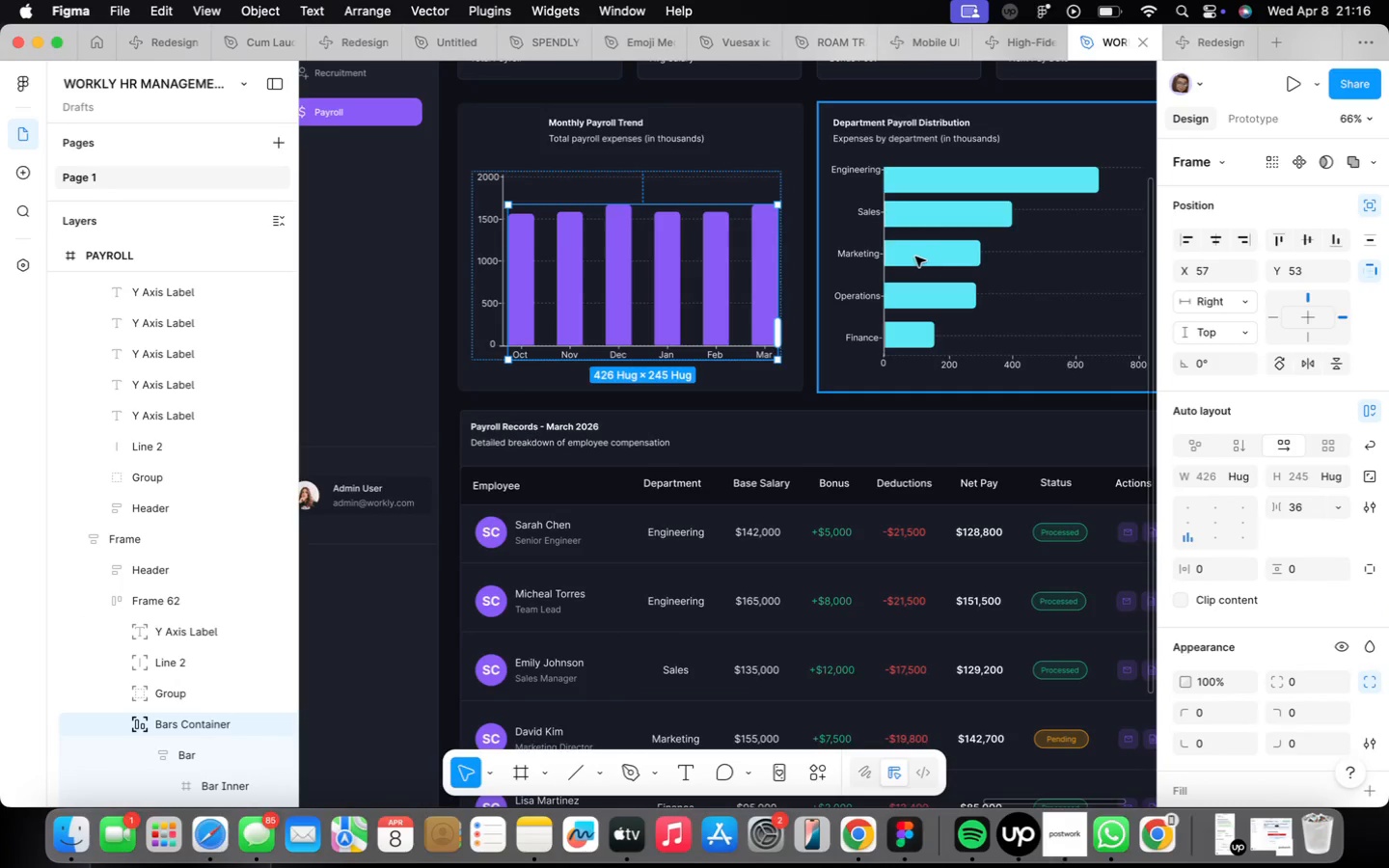 
left_click([923, 259])
 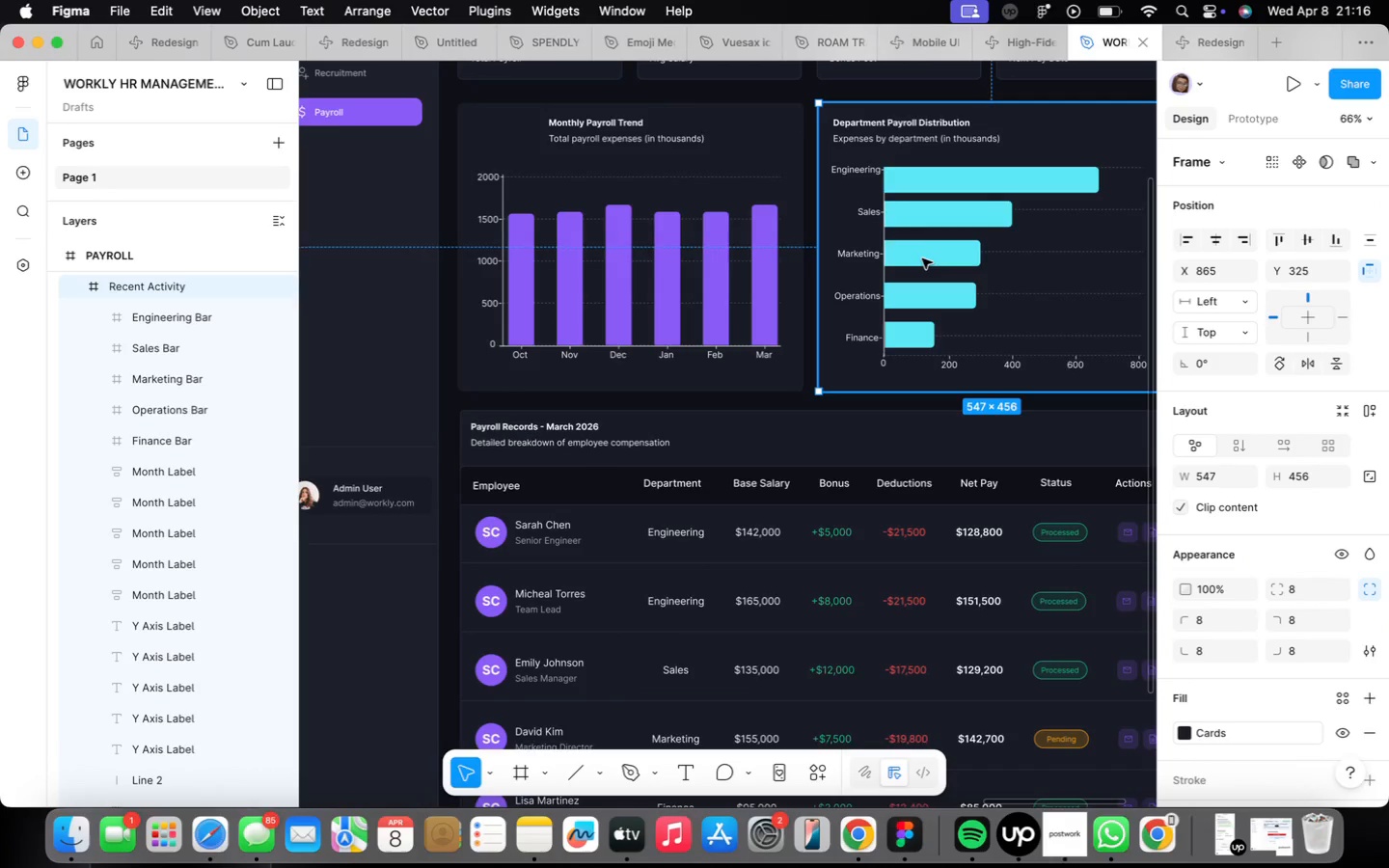 
key(Control+Shift+A)
 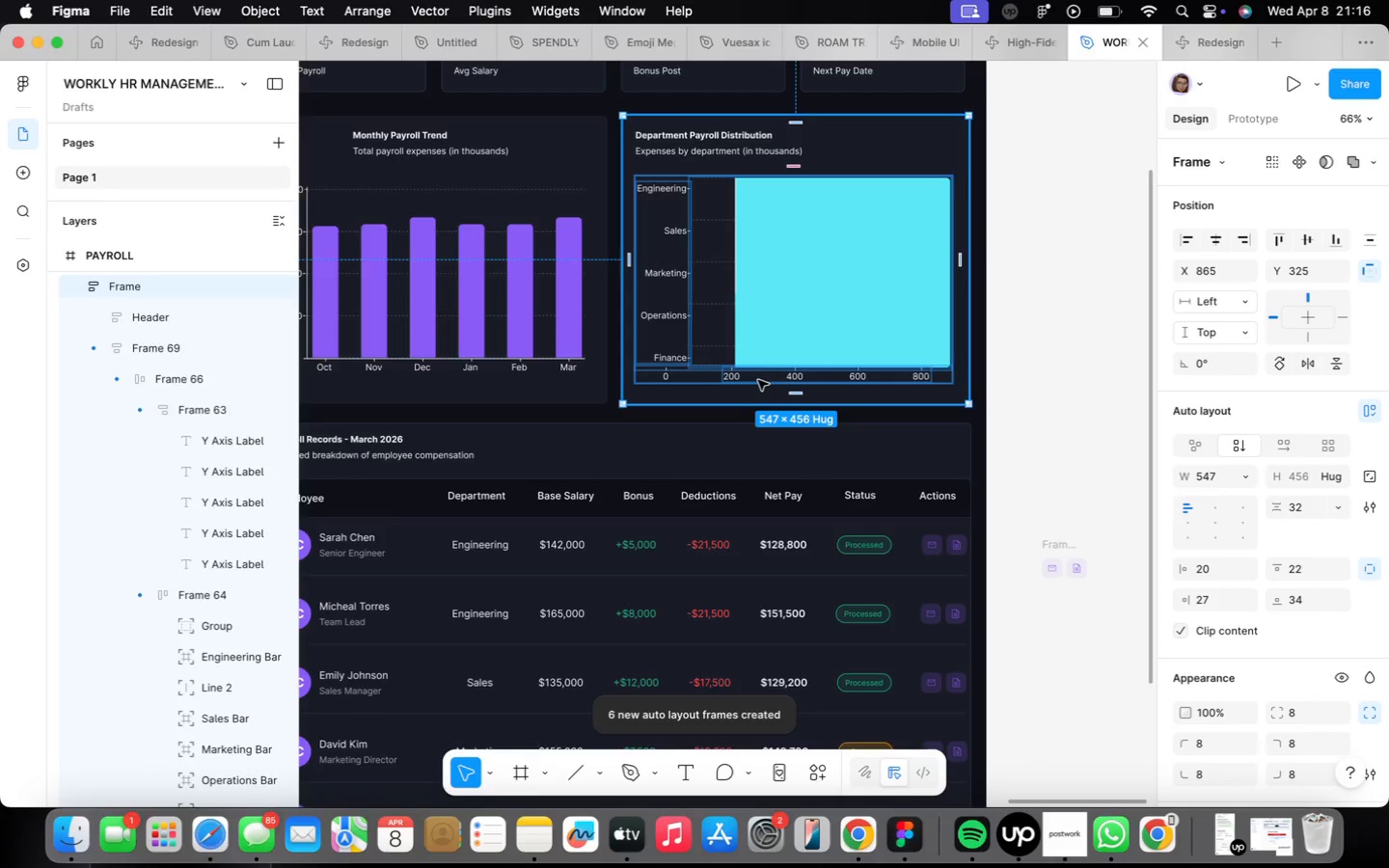 
key(Meta+Z)
 